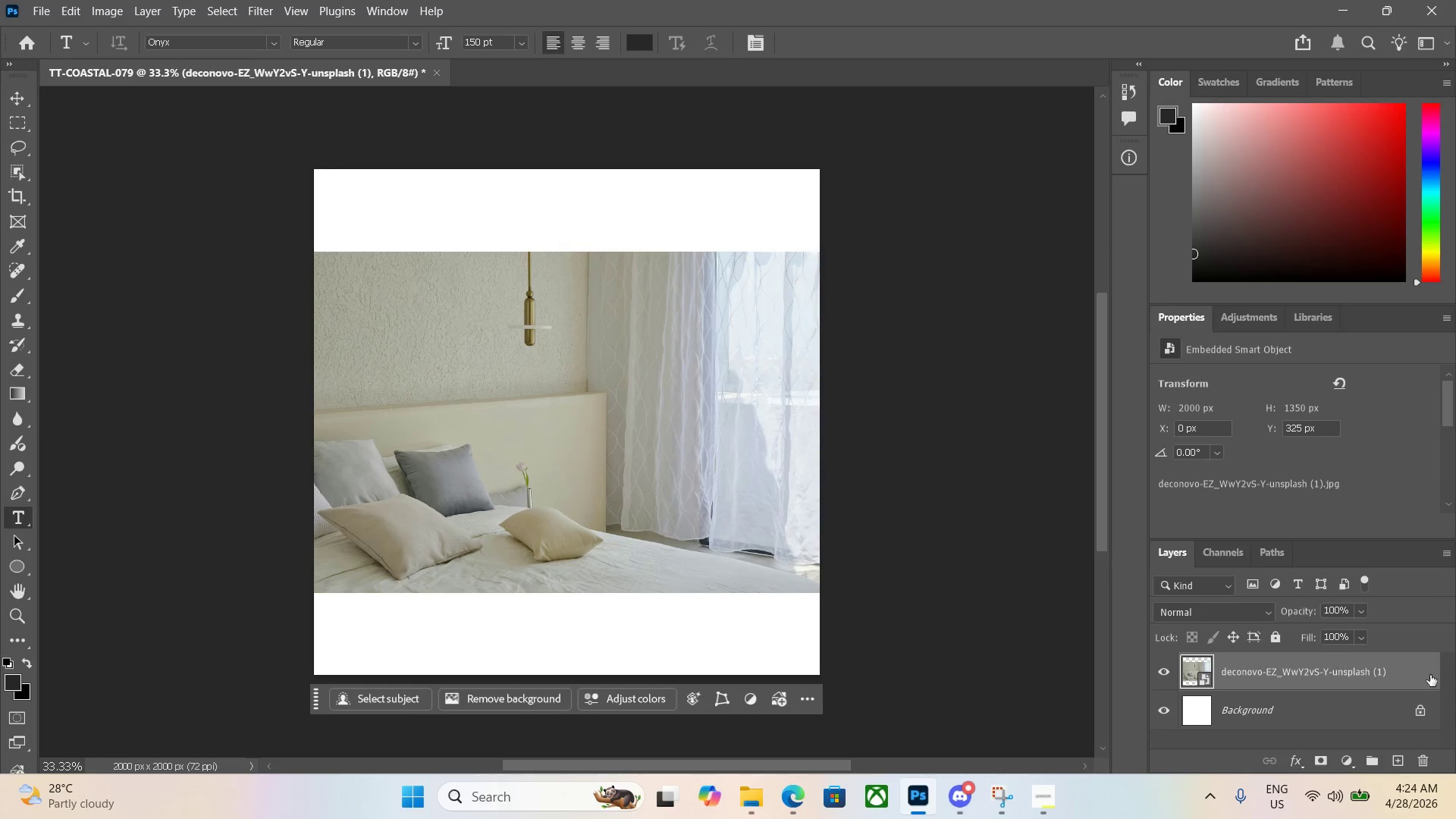 
left_click([1423, 716])
 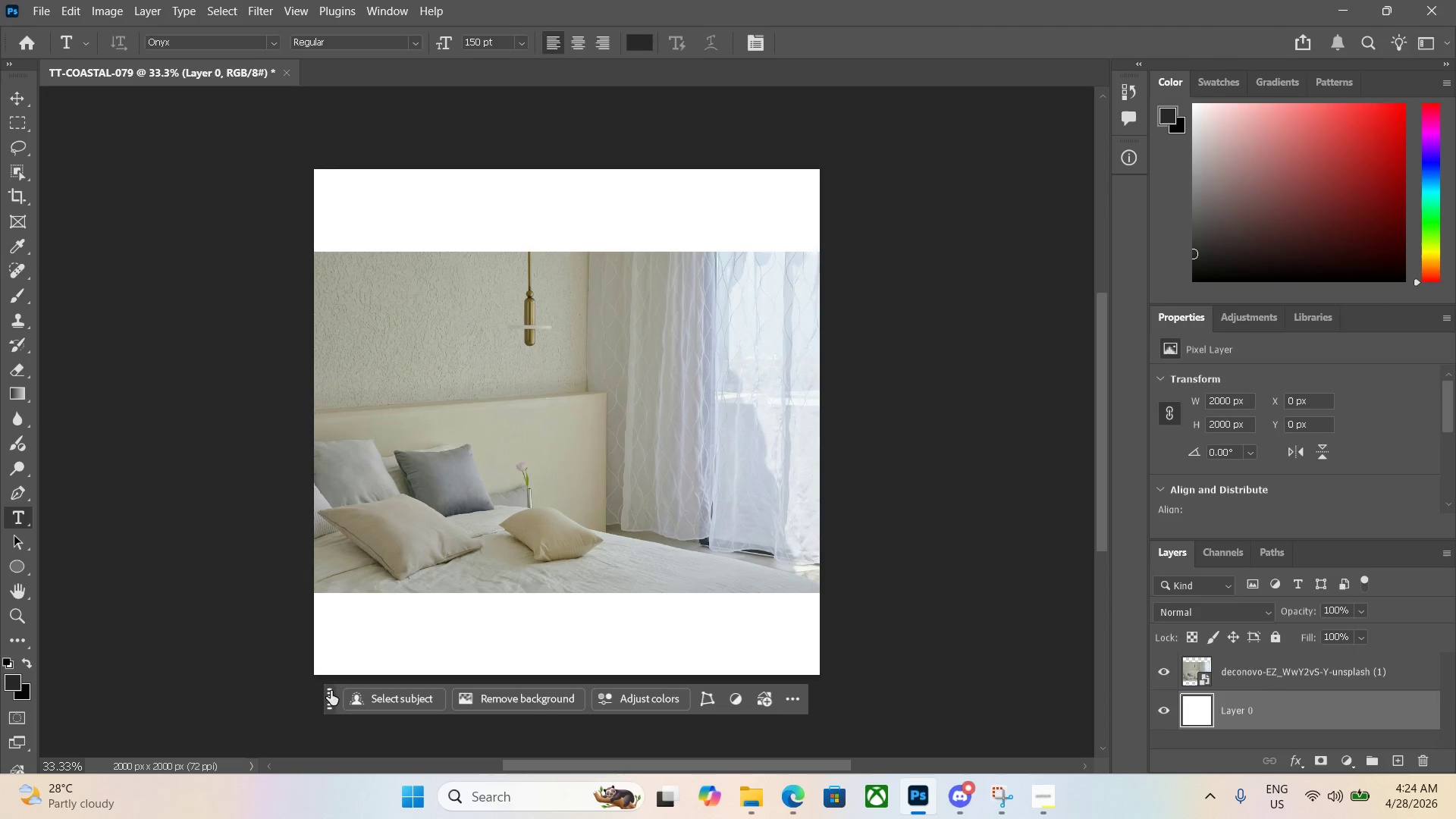 
left_click_drag(start_coordinate=[327, 692], to_coordinate=[319, 739])
 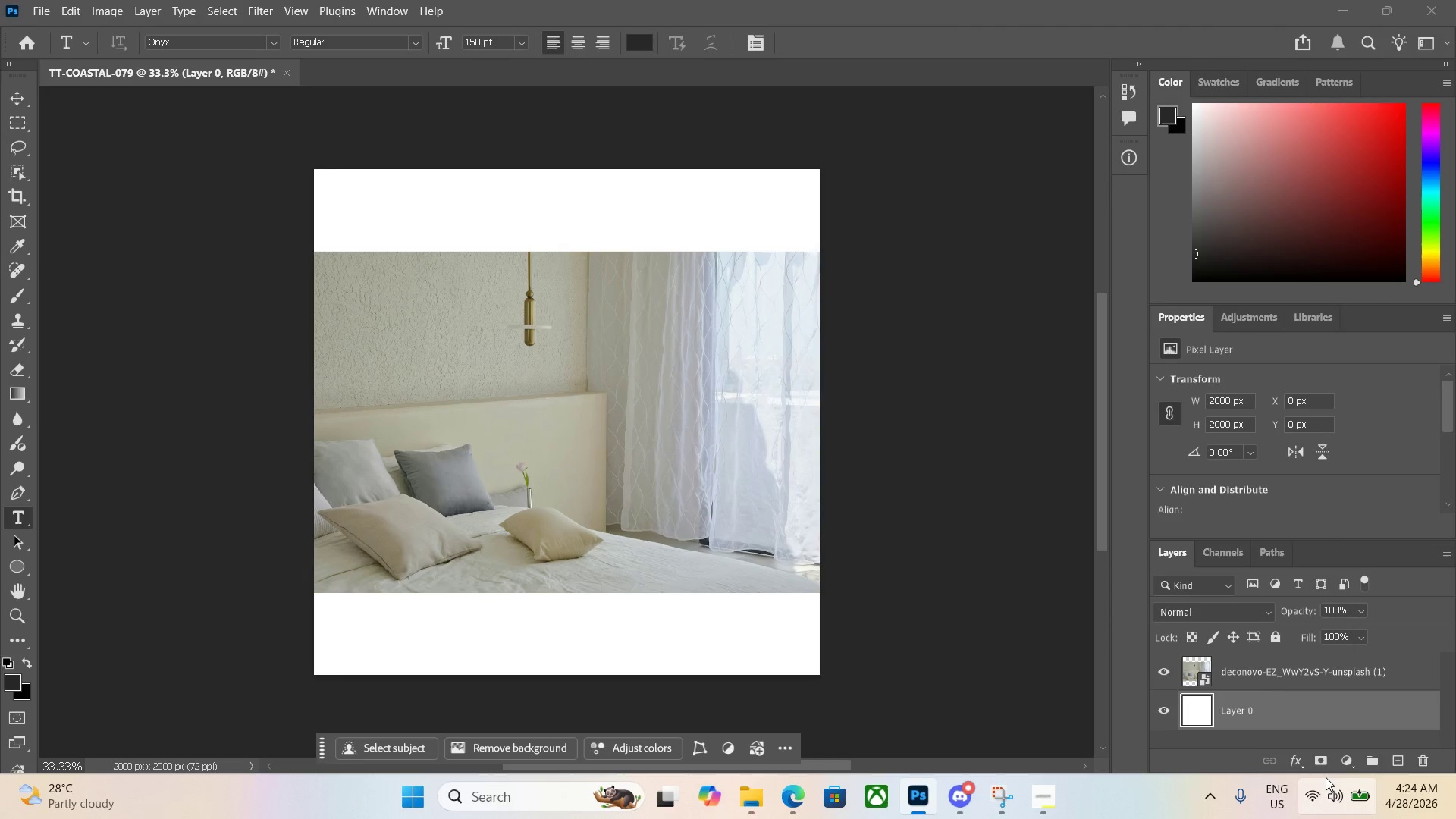 
left_click([1154, 711])
 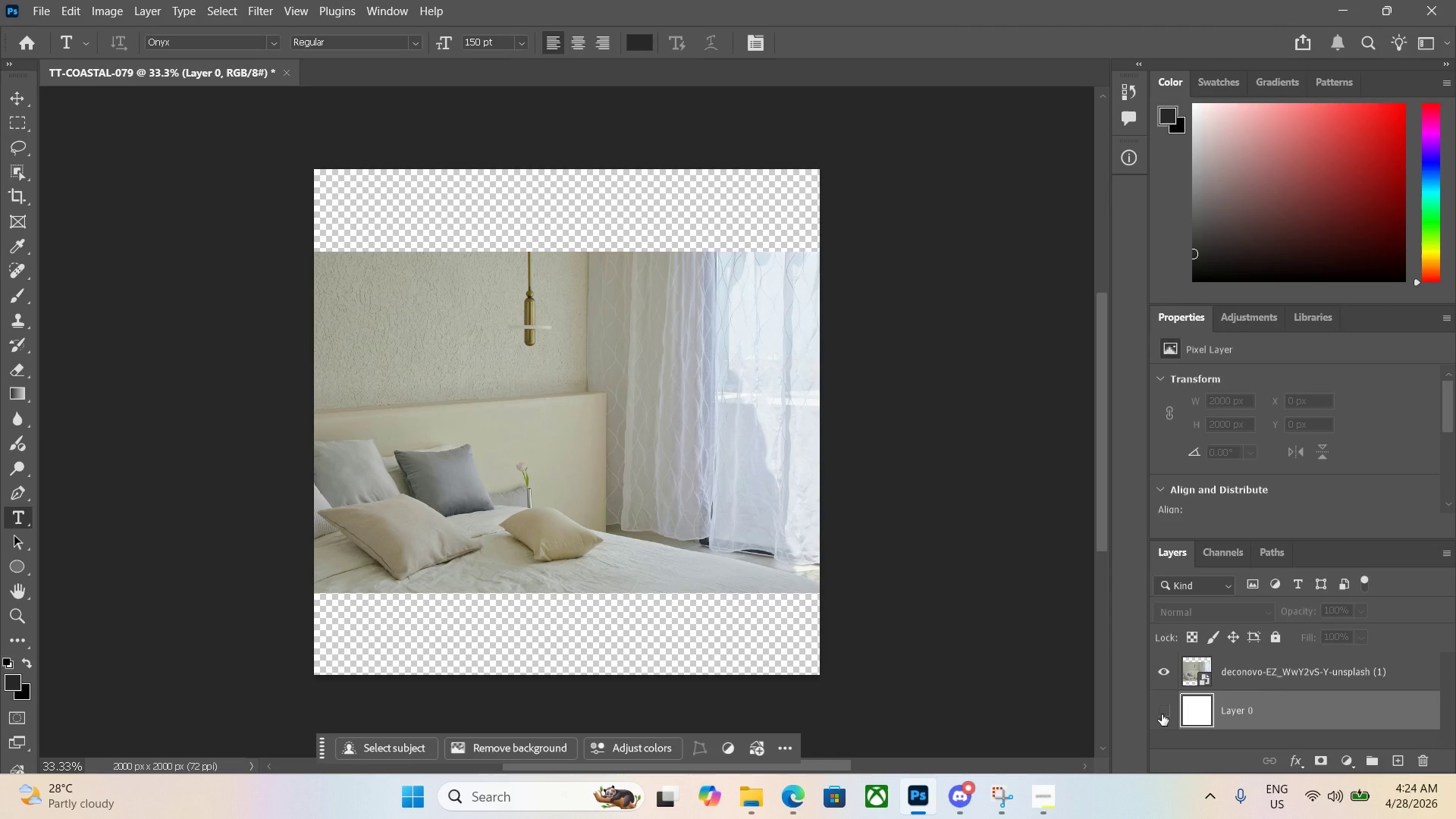 
key(P)
 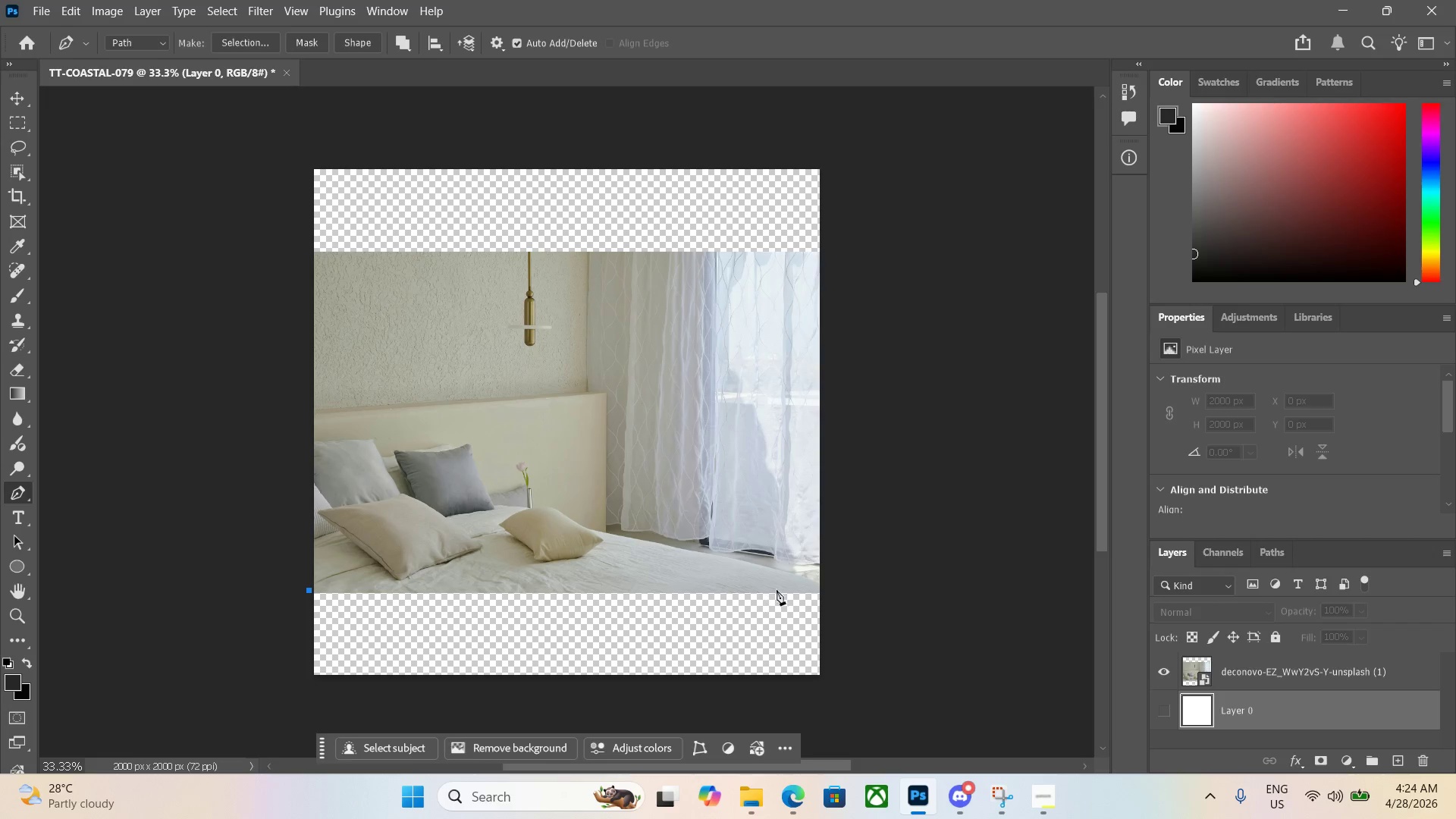 
left_click([824, 589])
 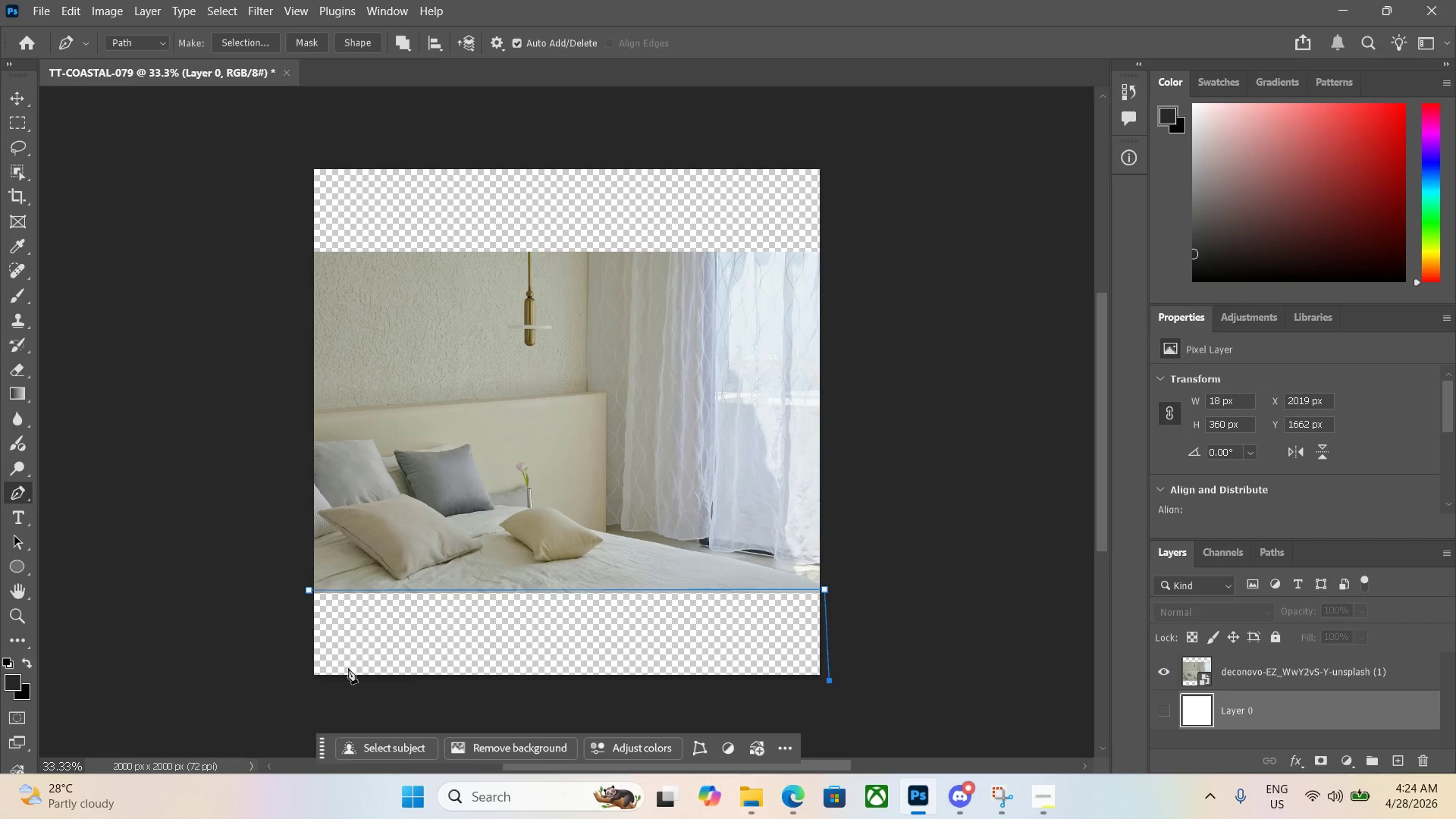 
left_click([309, 676])
 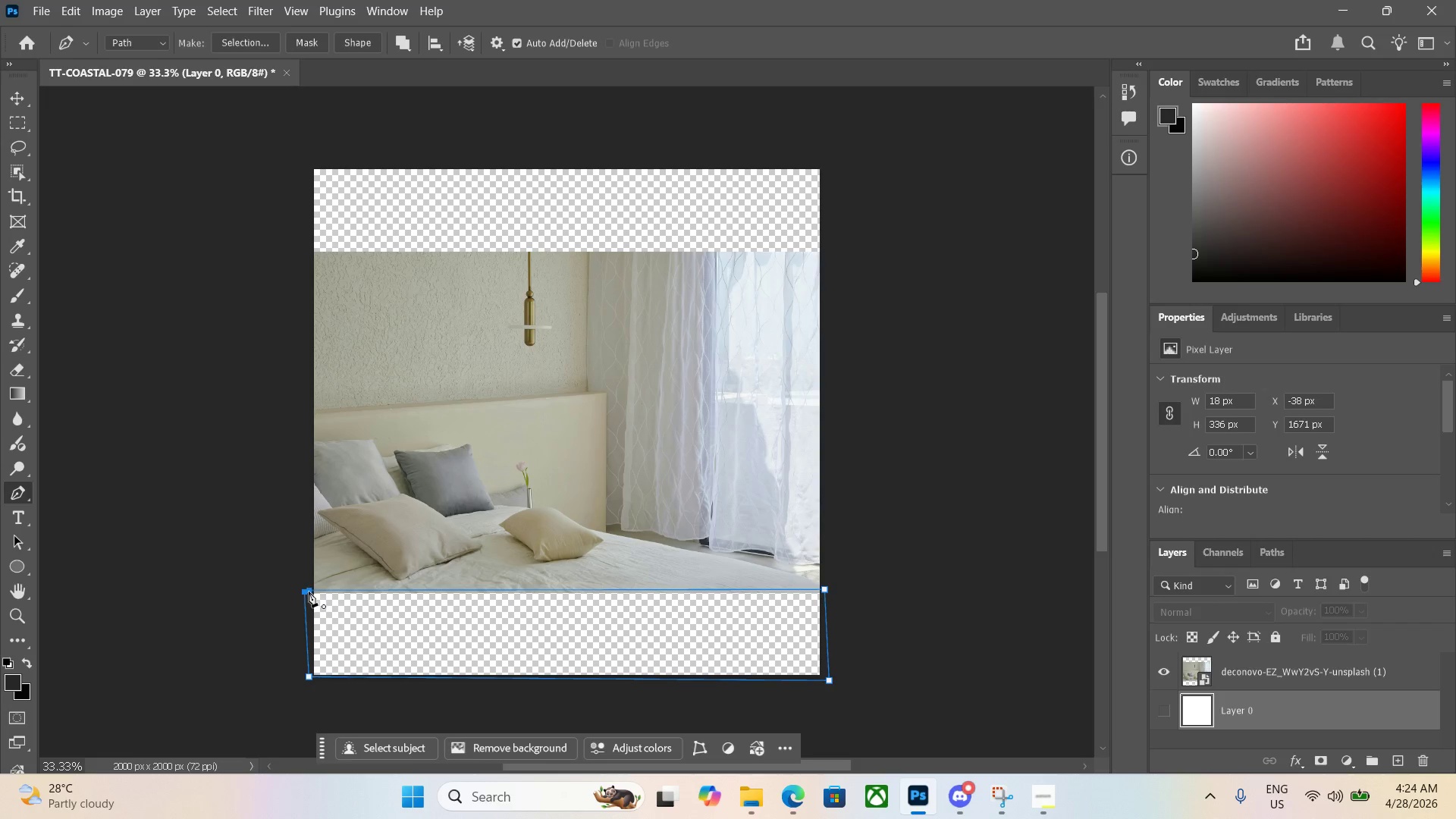 
key(Control+ControlLeft)
 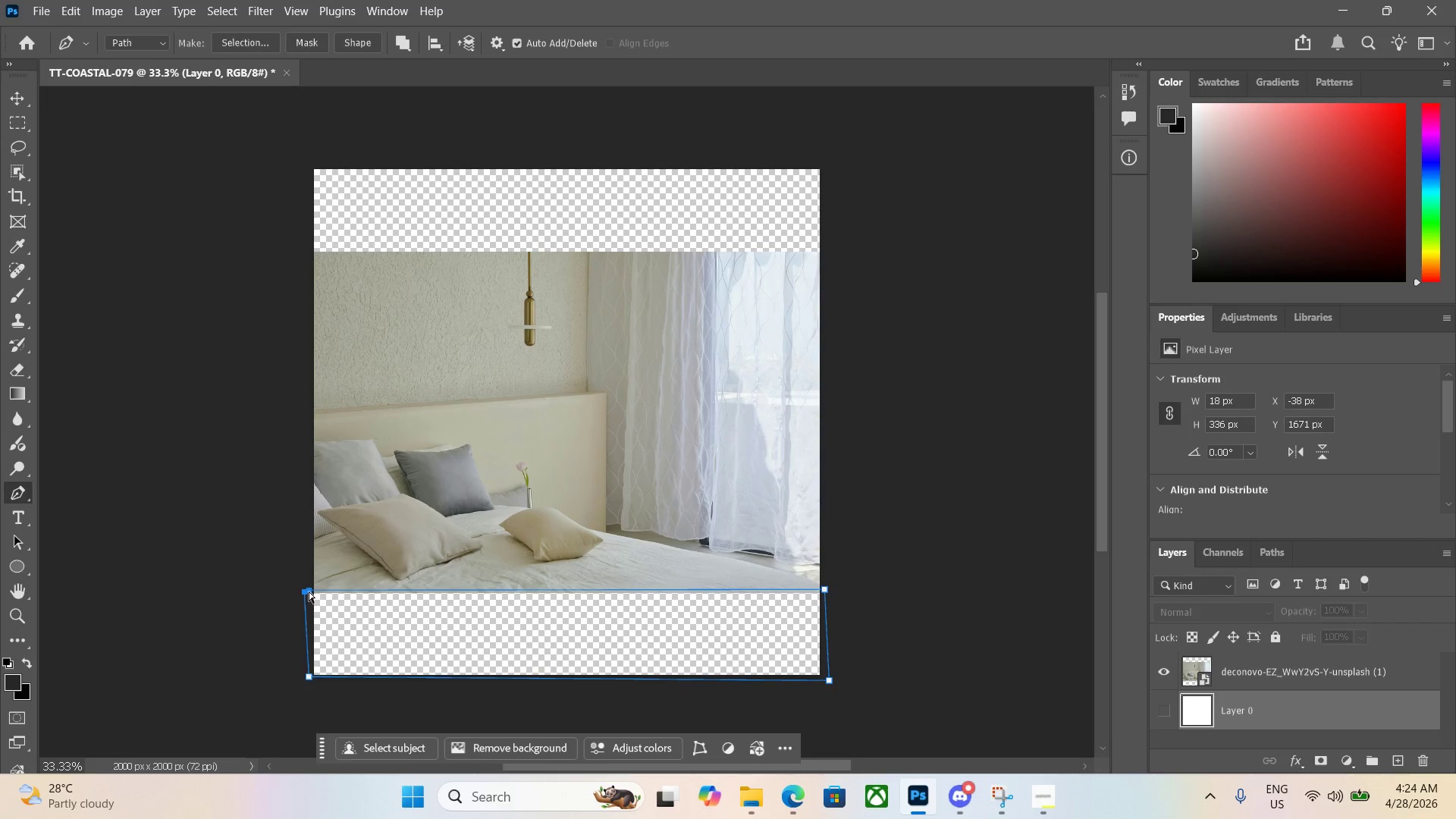 
key(Control+Z)
 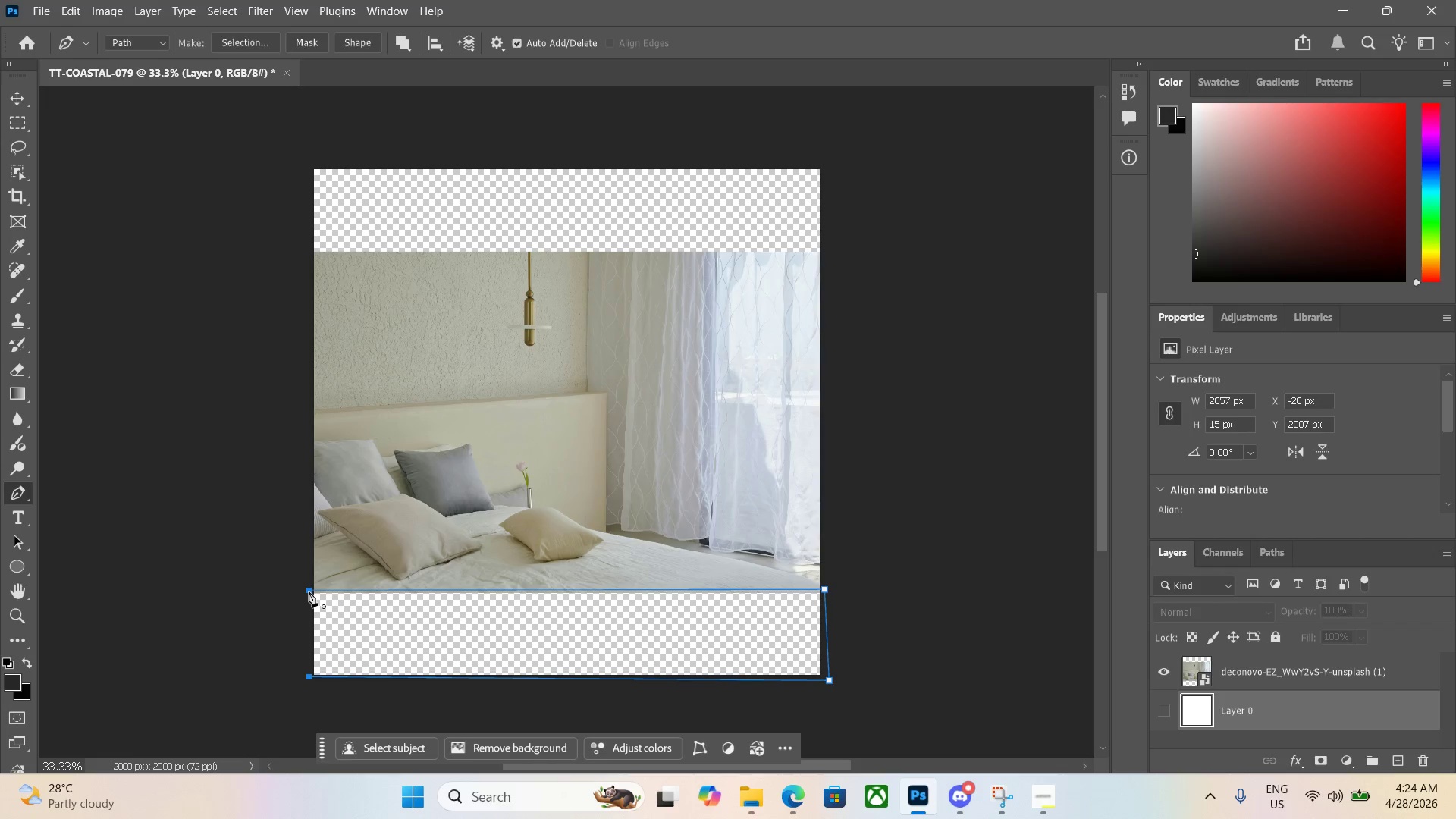 
left_click([309, 592])
 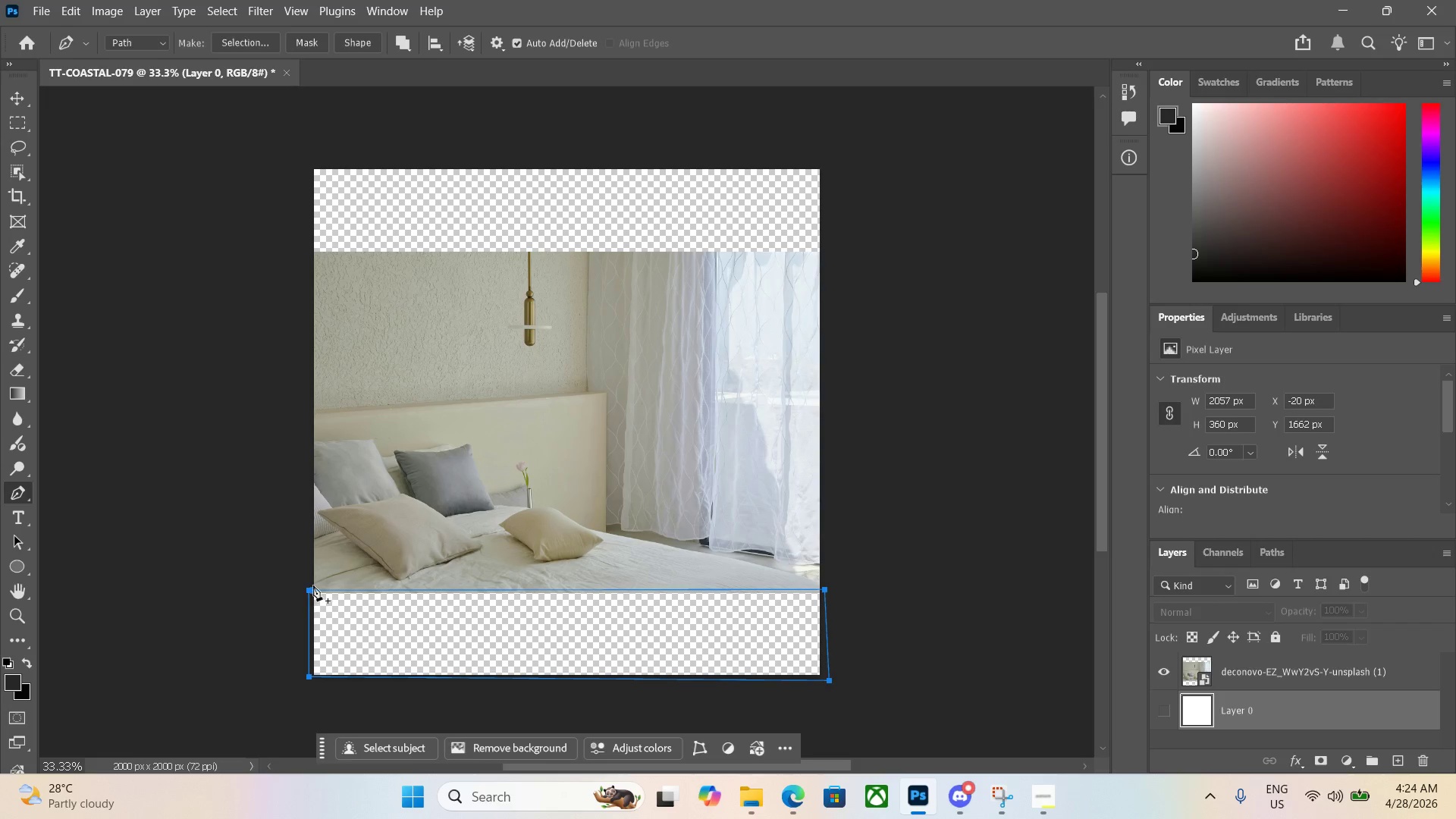 
key(Control+Enter)
 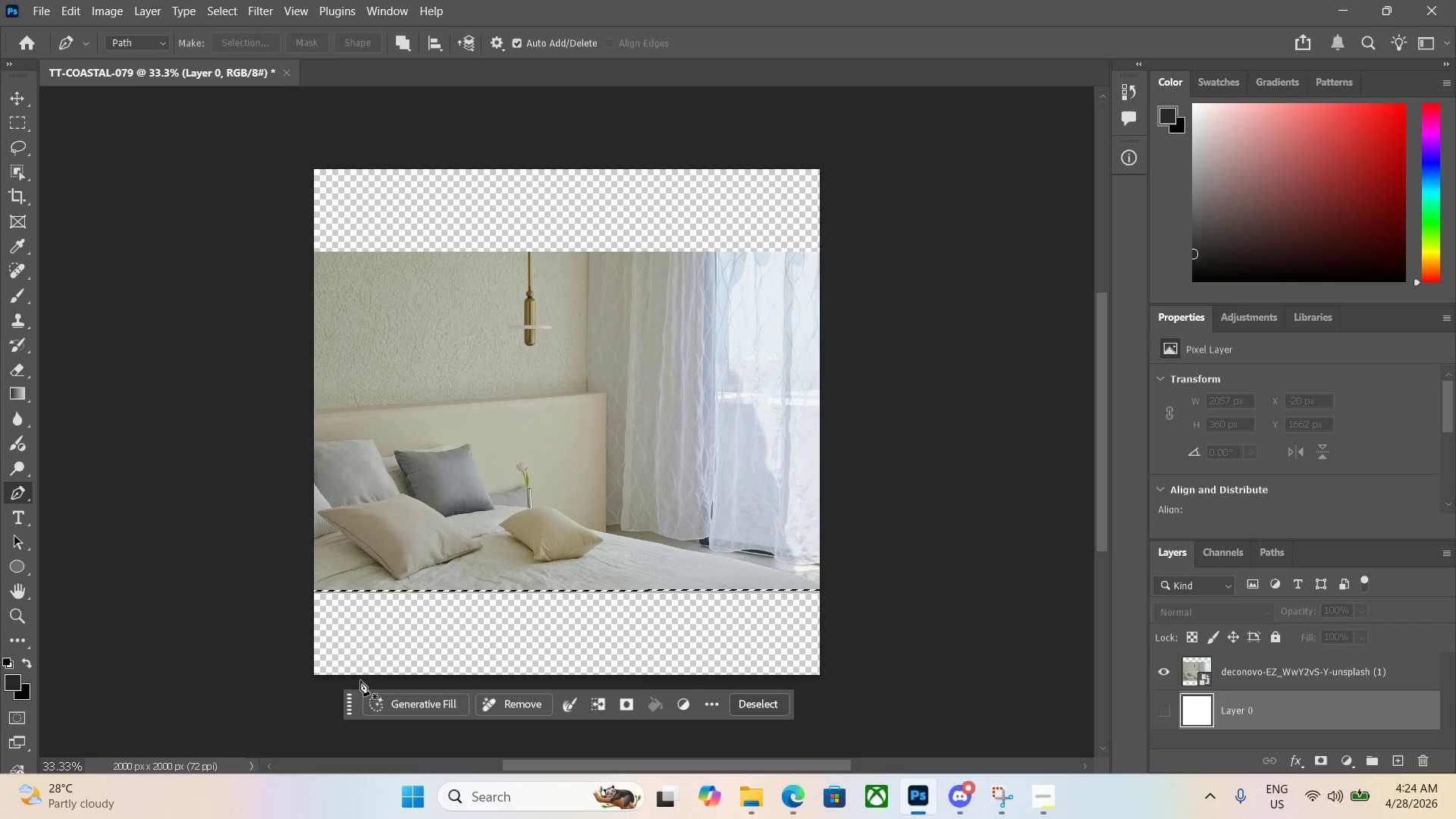 
left_click([405, 708])
 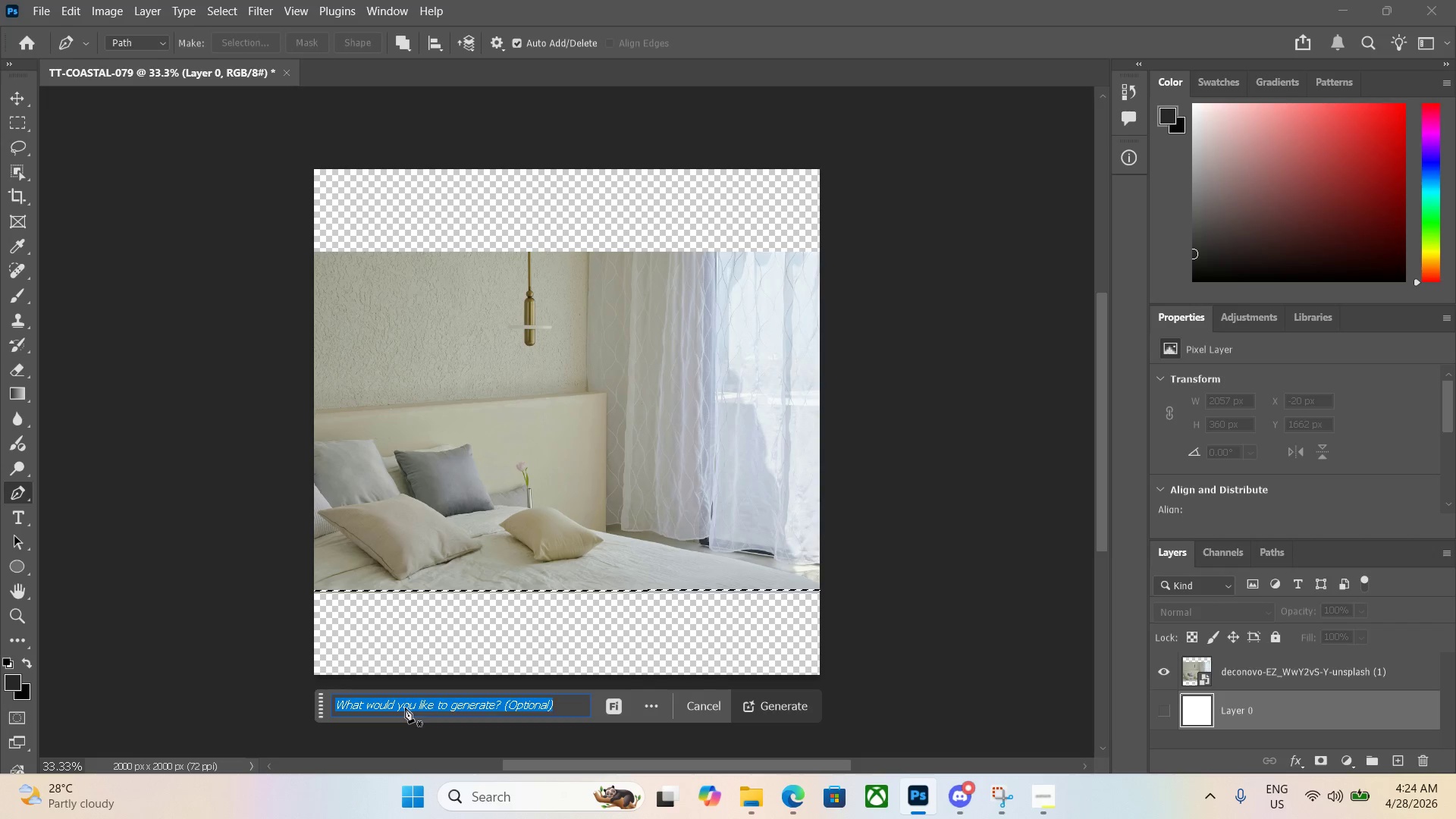 
key(Enter)
 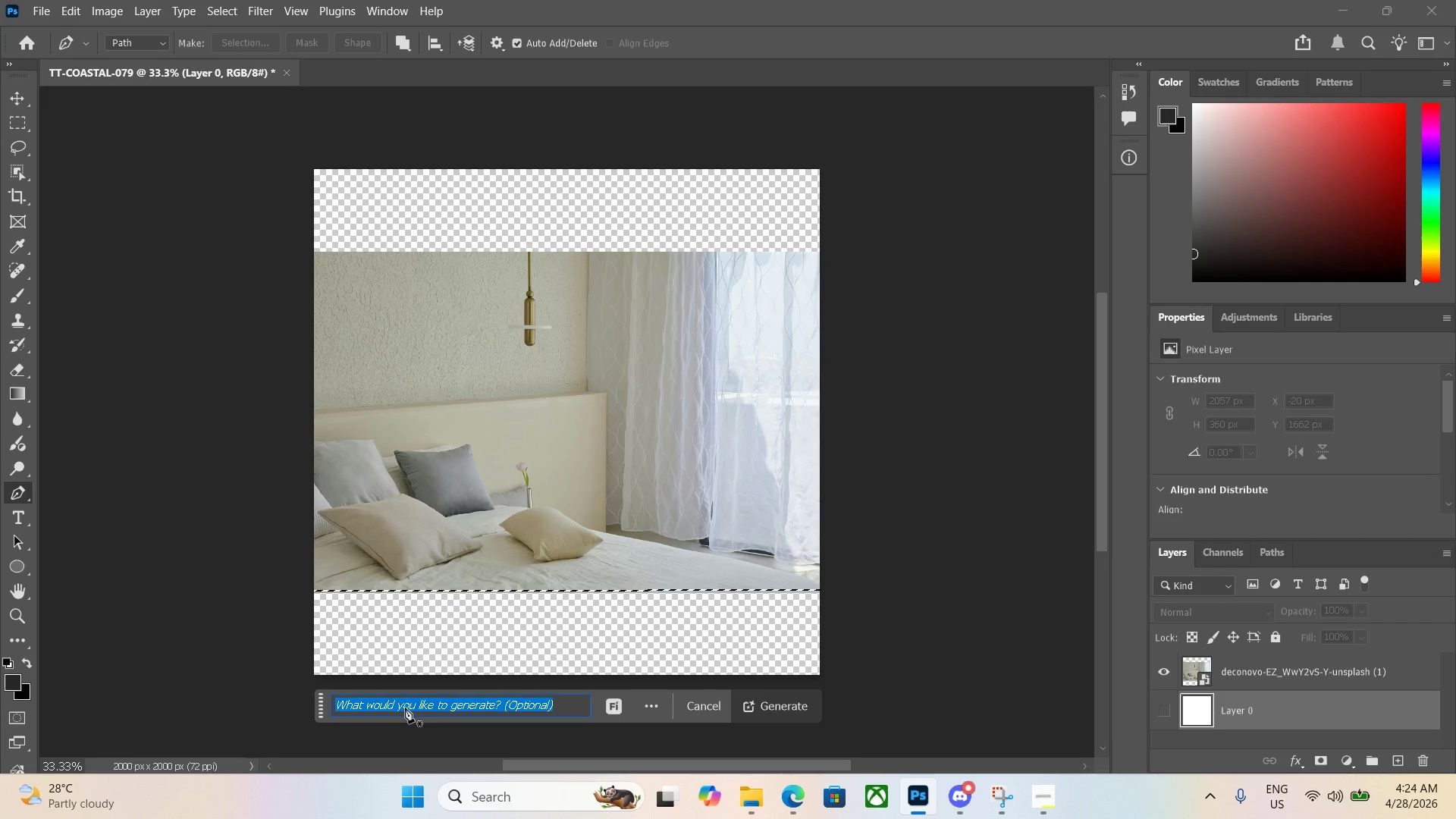 
key(Enter)
 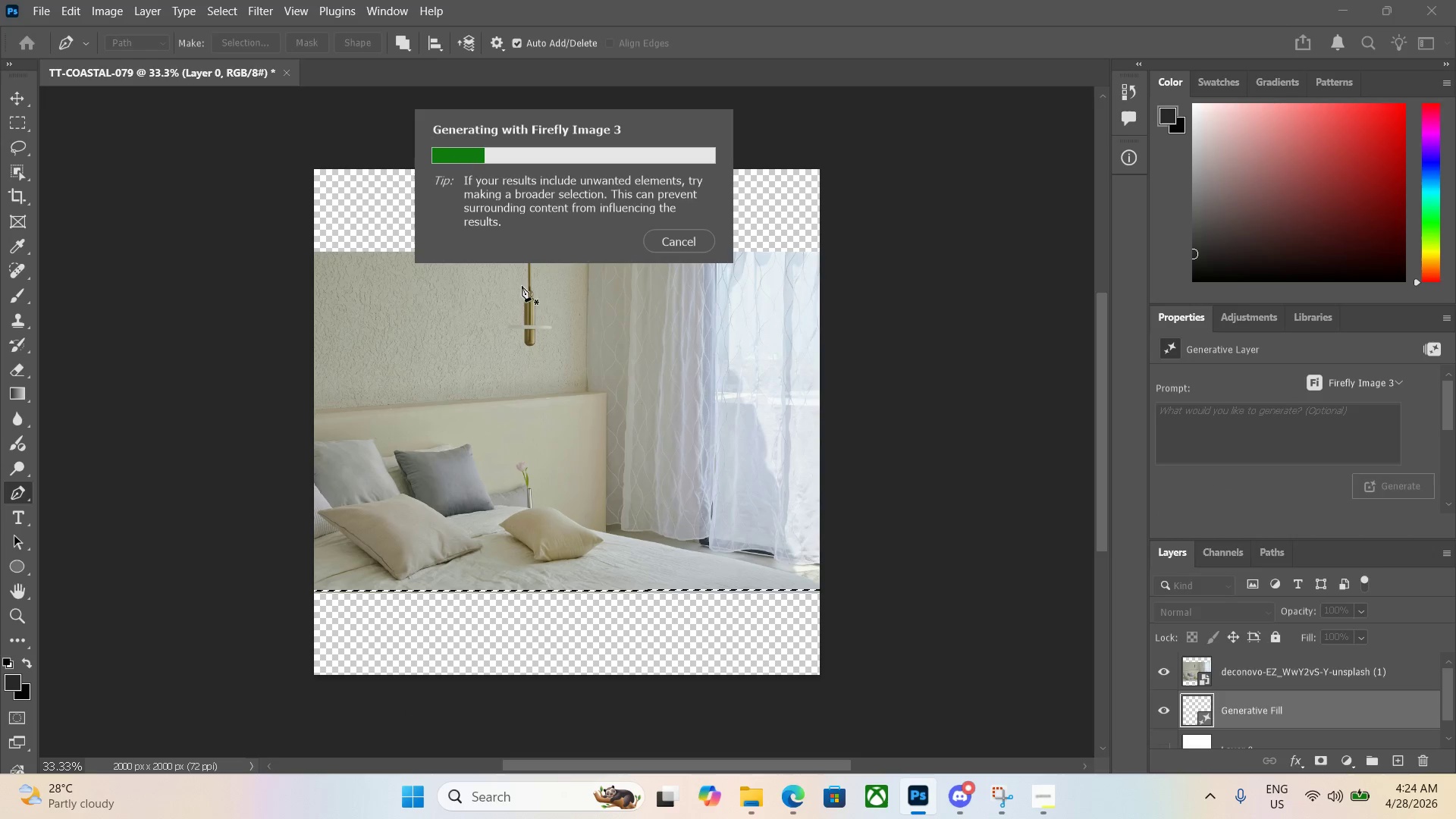 
left_click([661, 237])
 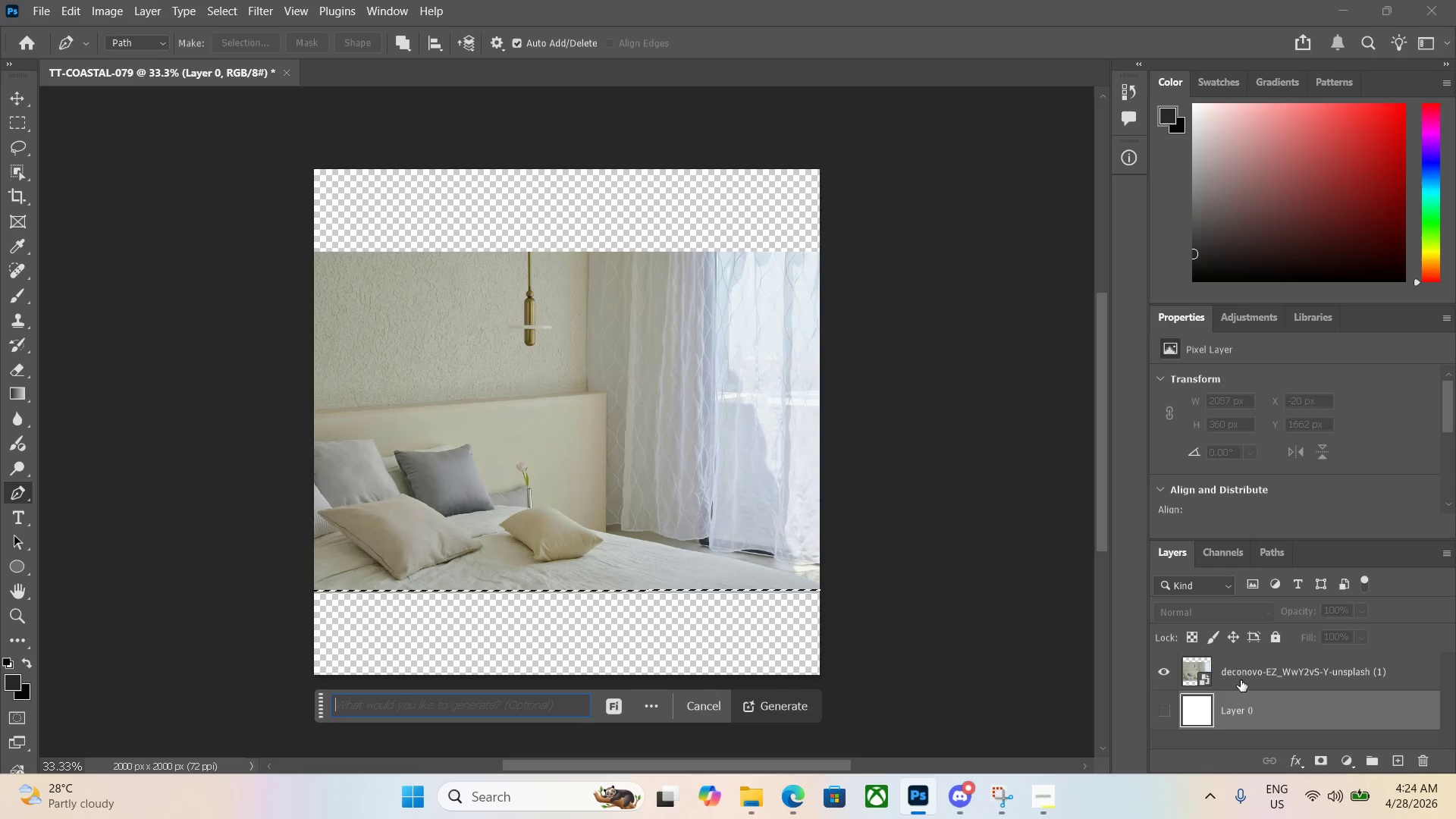 
left_click([1257, 670])
 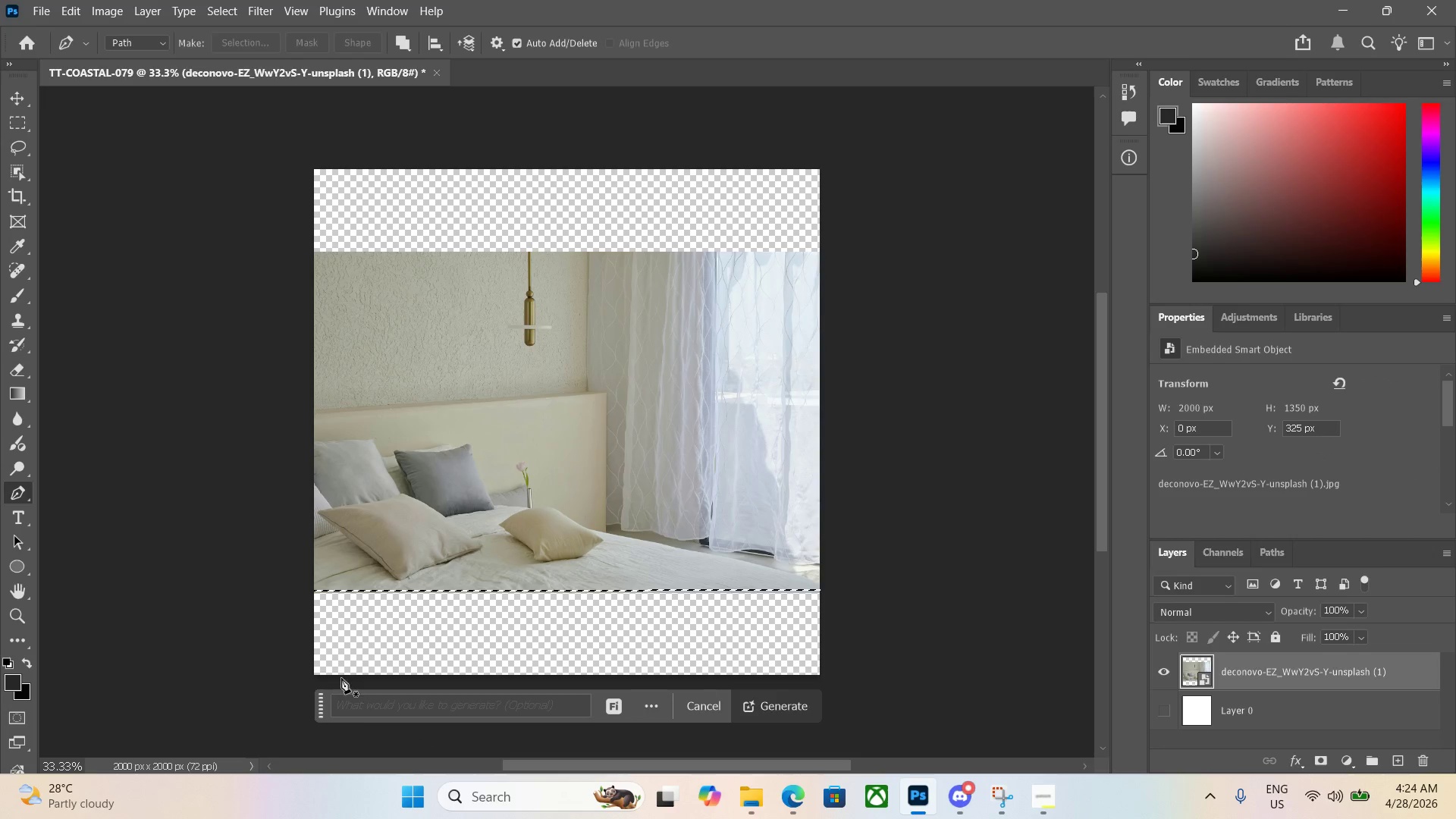 
left_click([375, 707])
 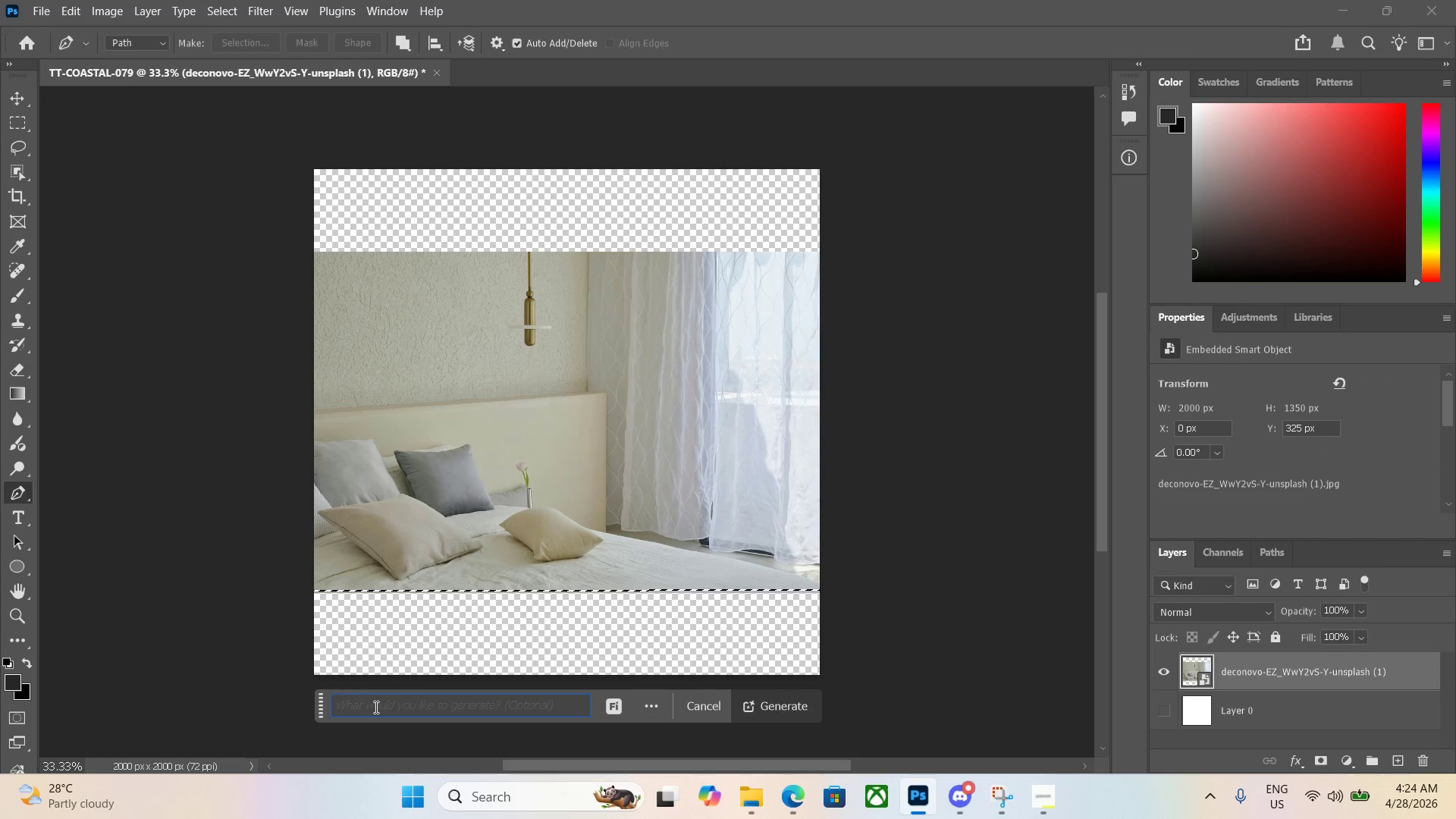 
key(Enter)
 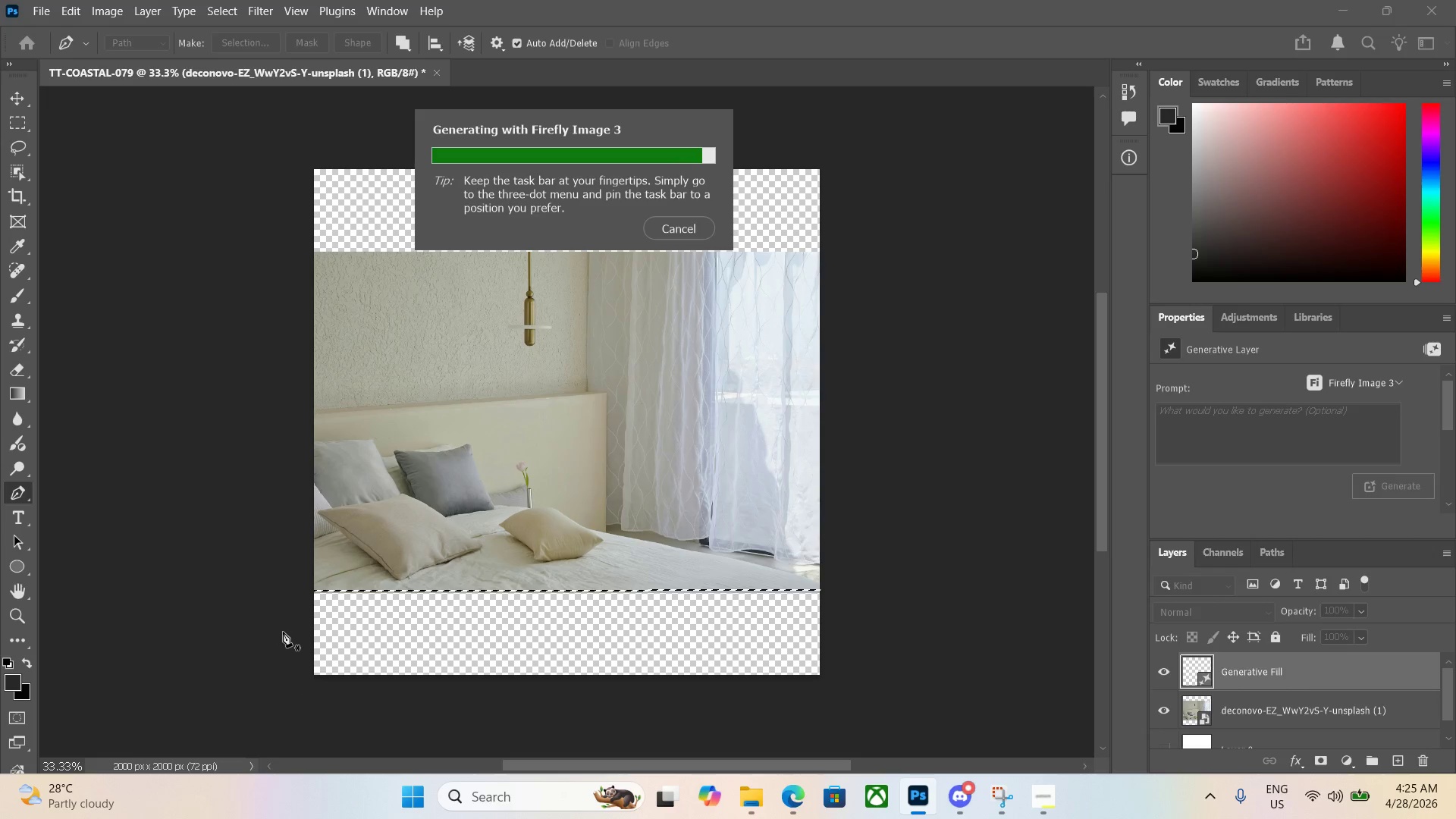 
wait(27.58)
 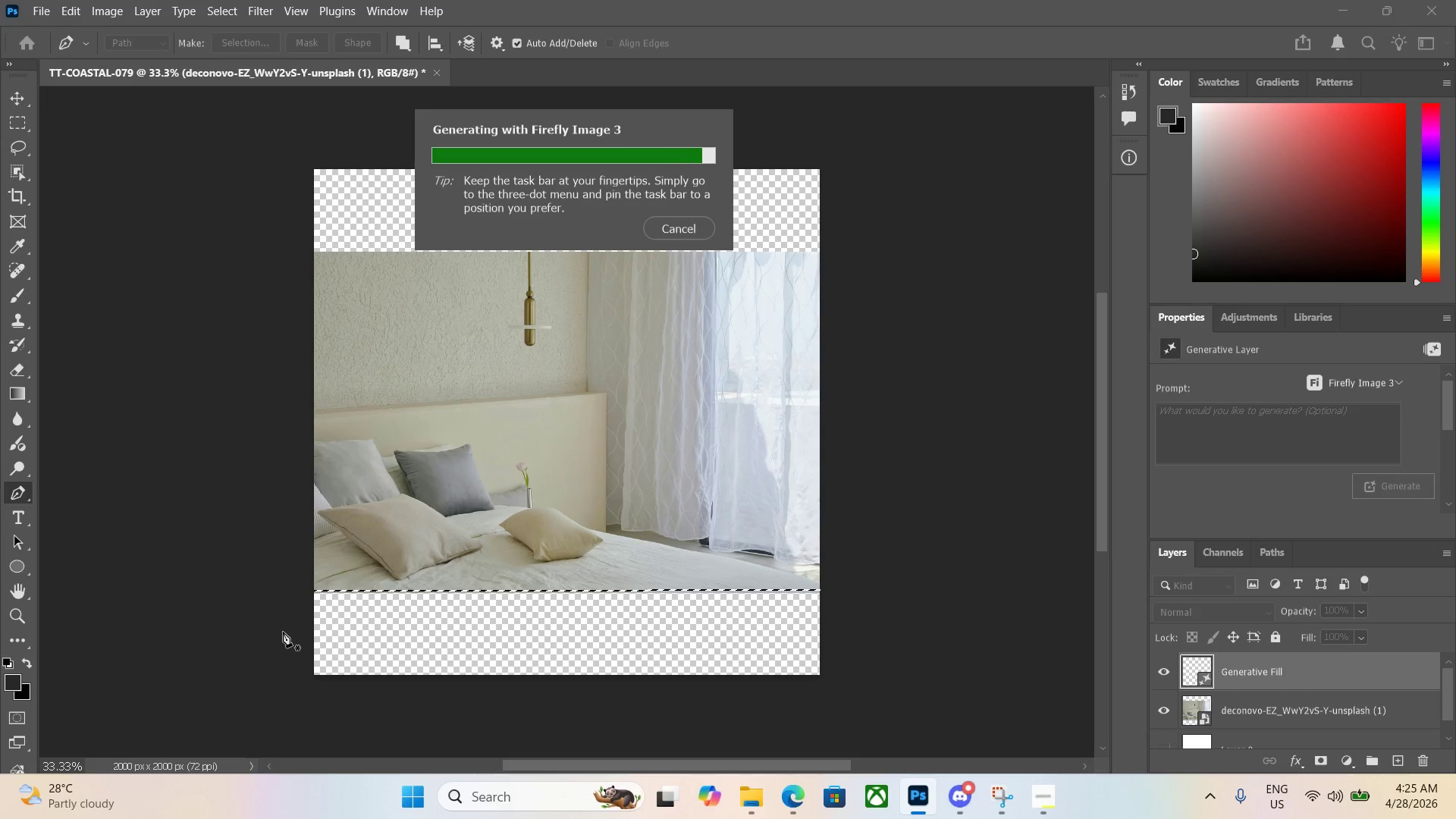 
left_click([308, 253])
 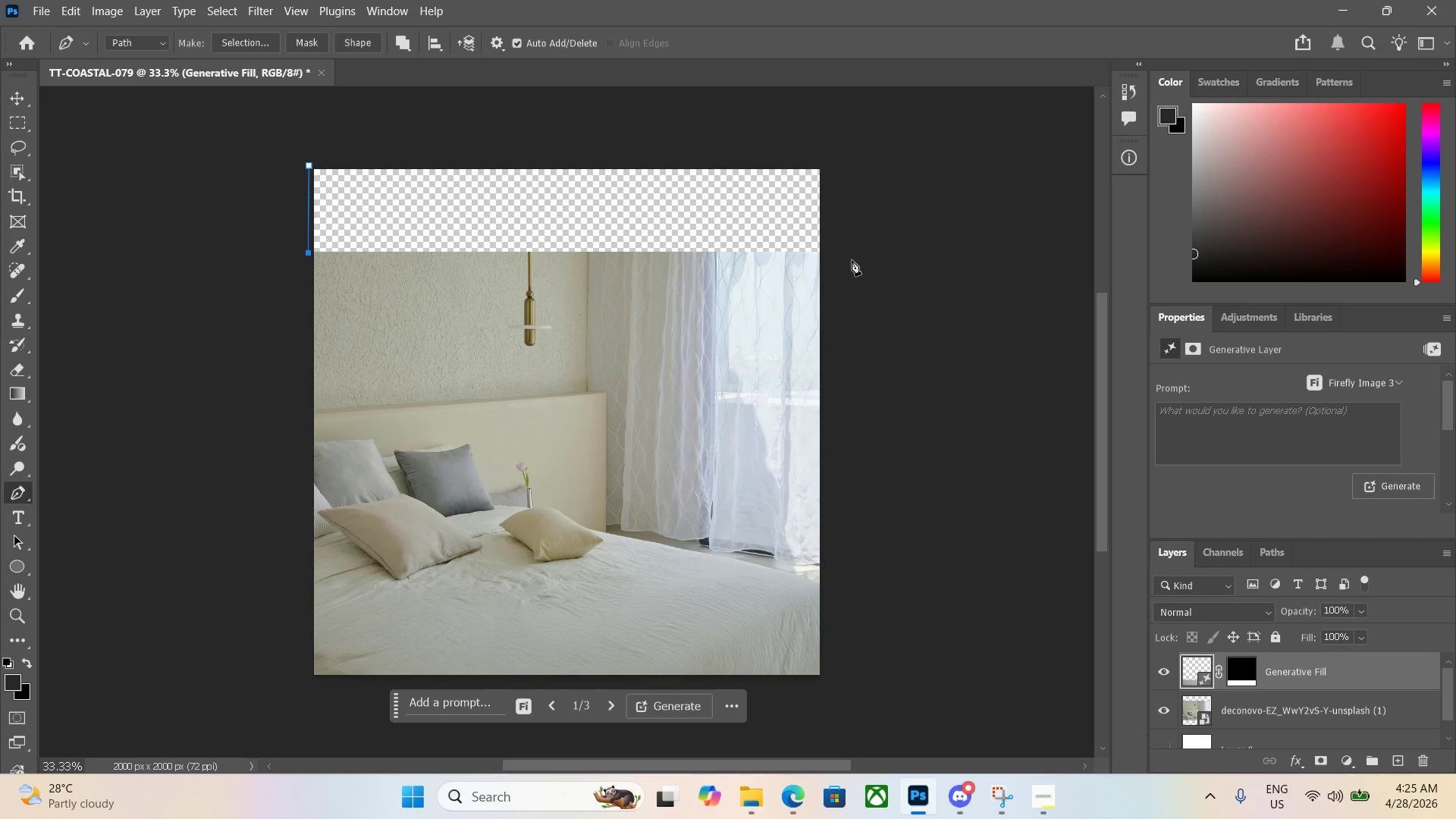 
left_click([832, 261])
 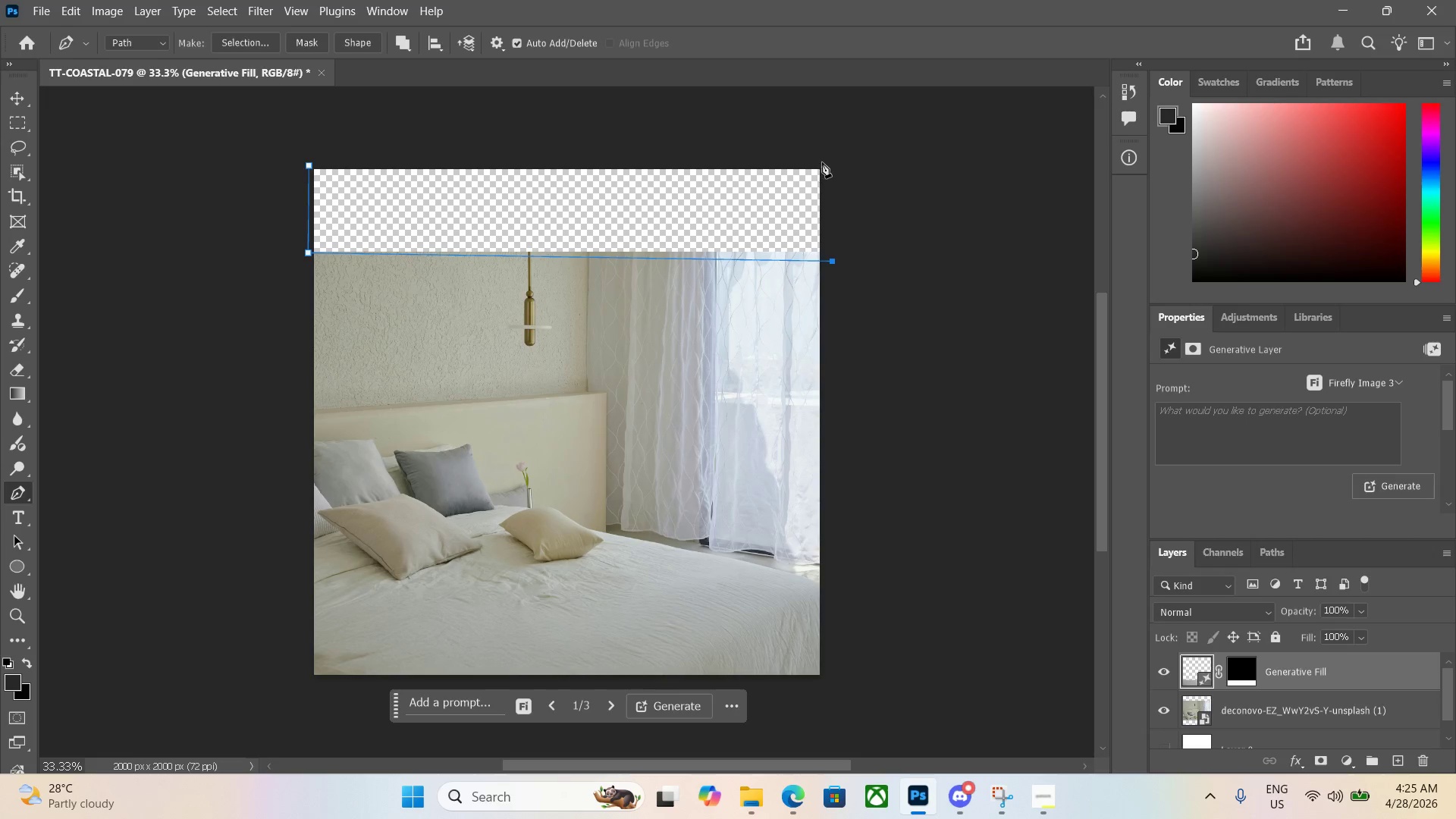 
left_click([823, 159])
 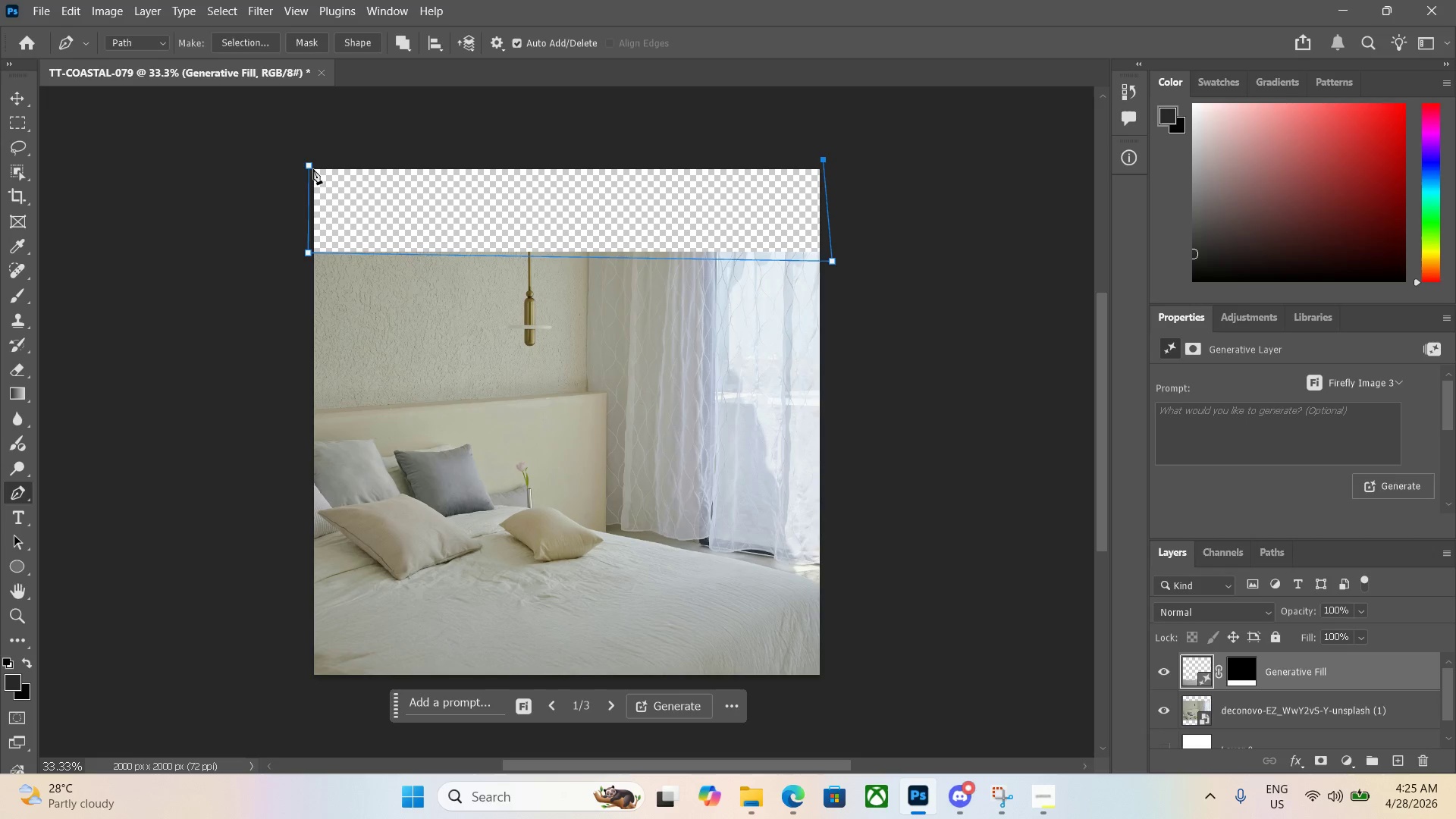 
left_click([308, 165])
 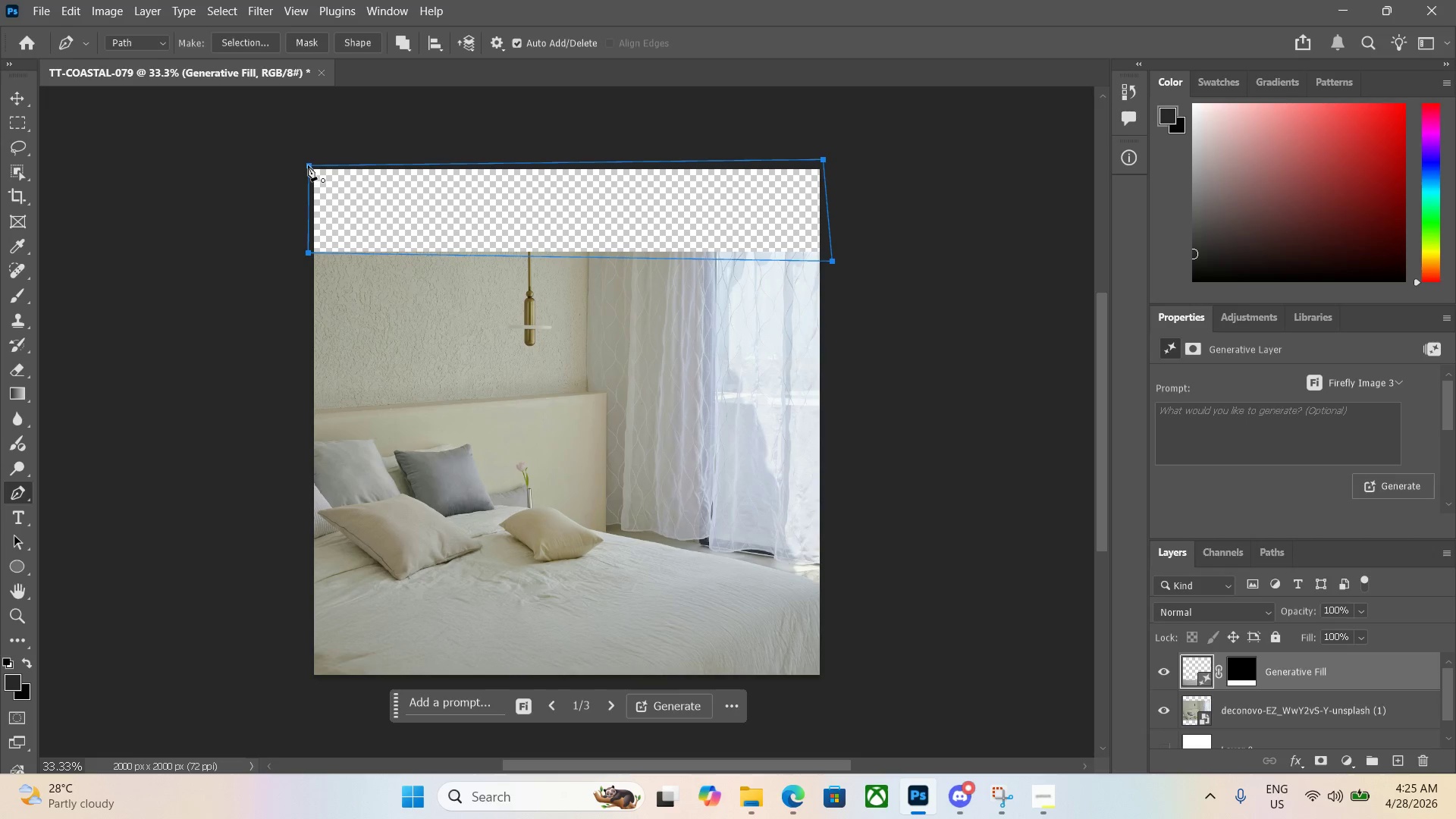 
key(Control+ControlLeft)
 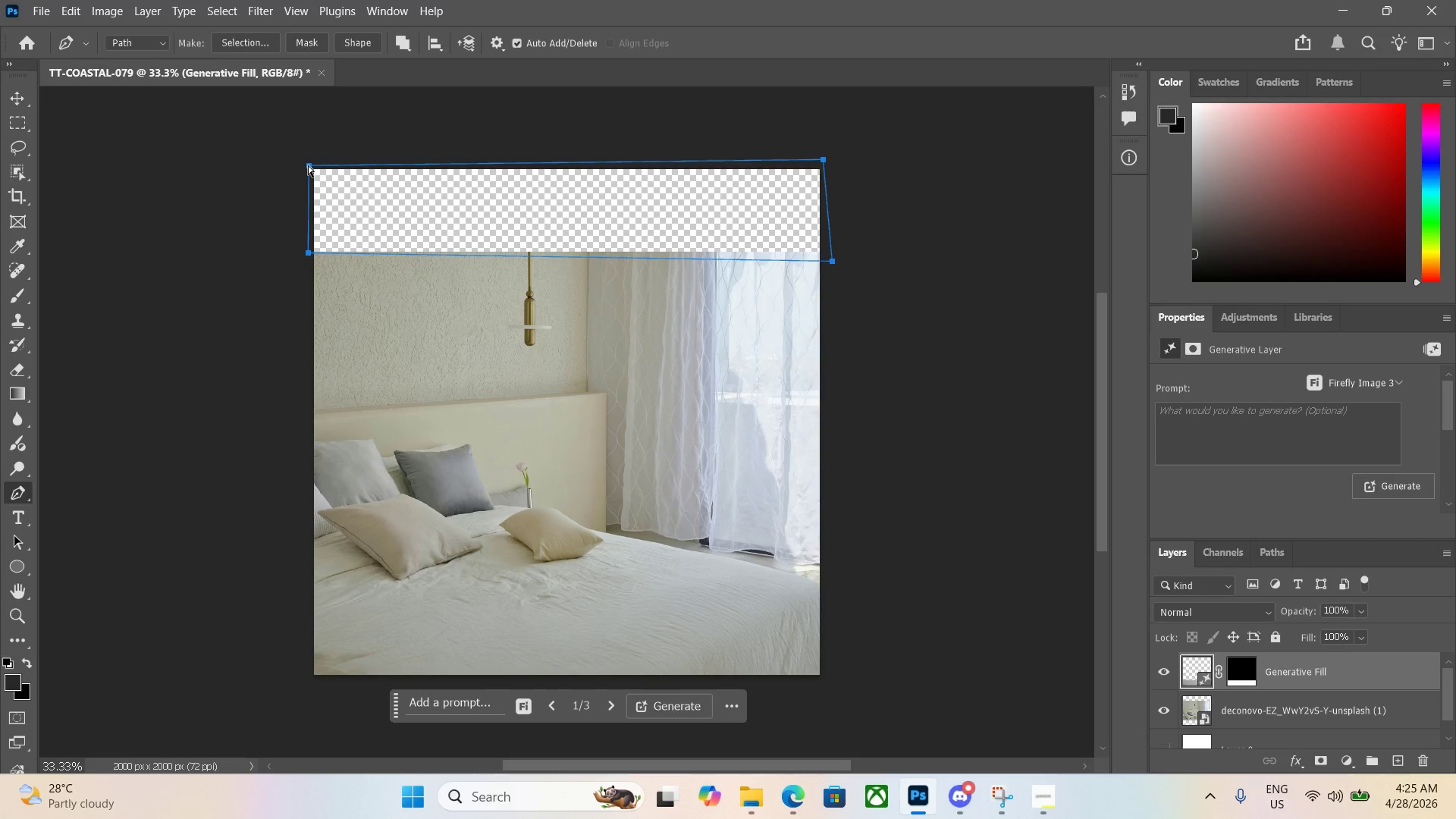 
key(Control+Enter)
 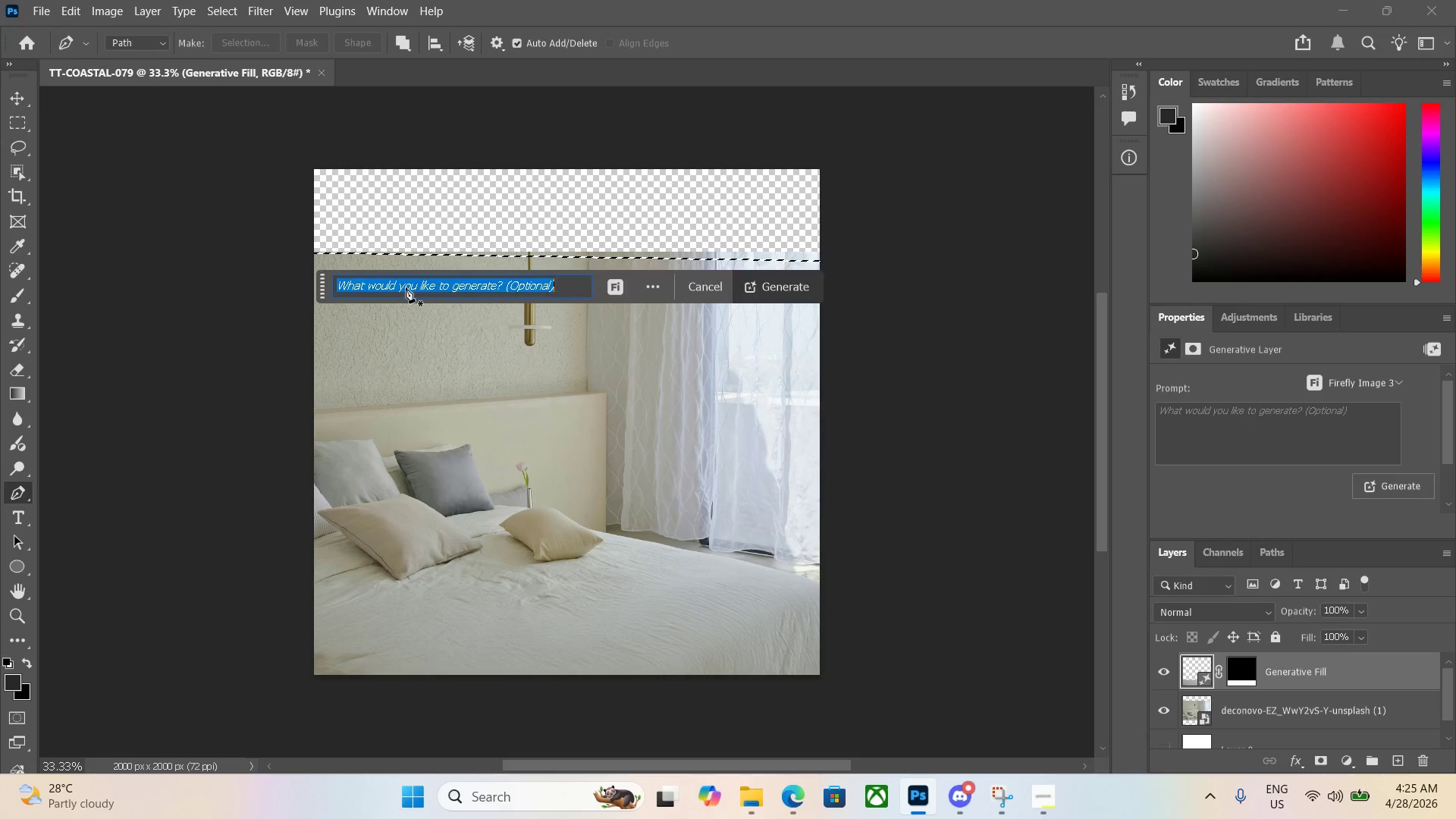 
key(Enter)
 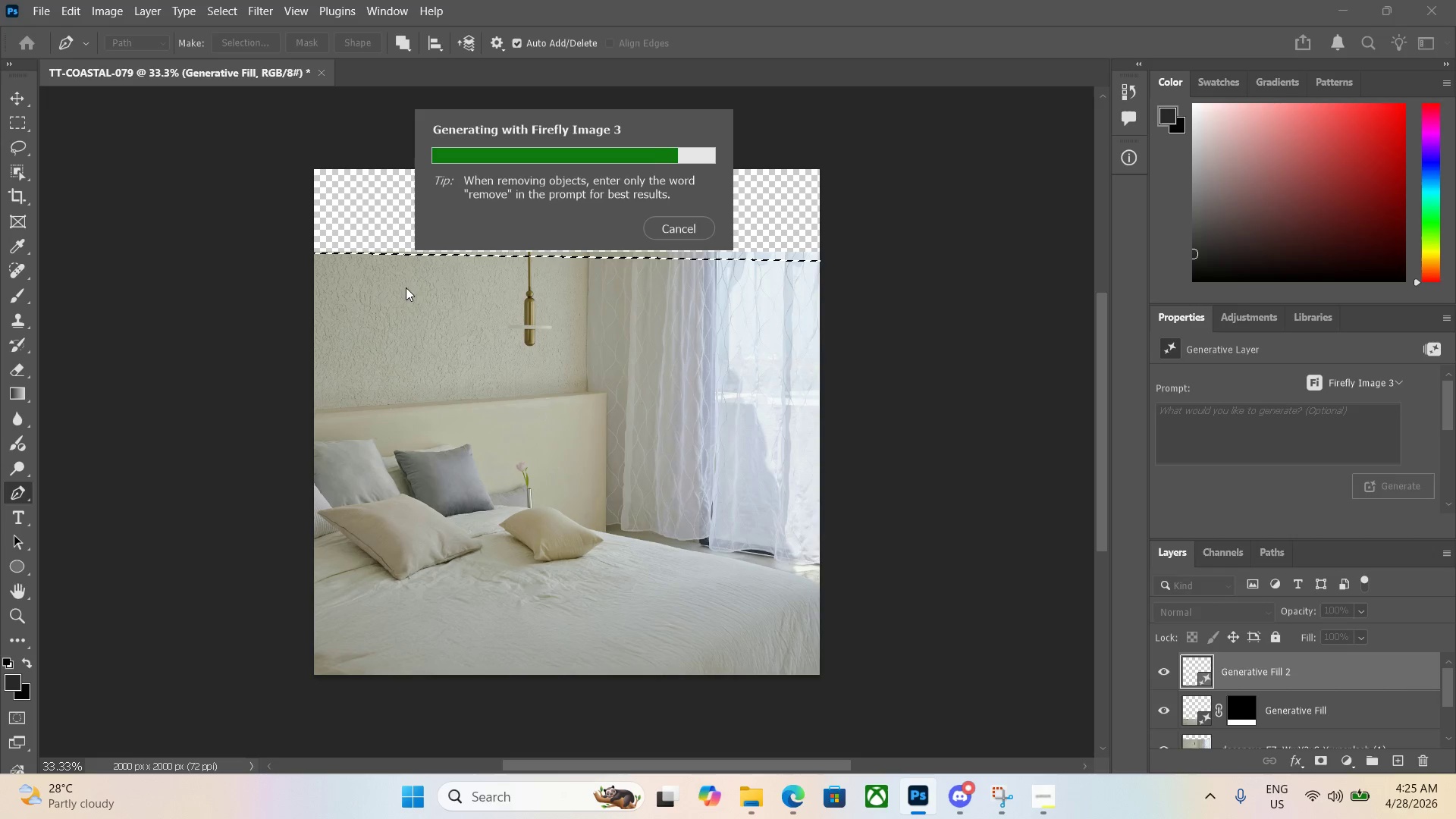 
wait(19.89)
 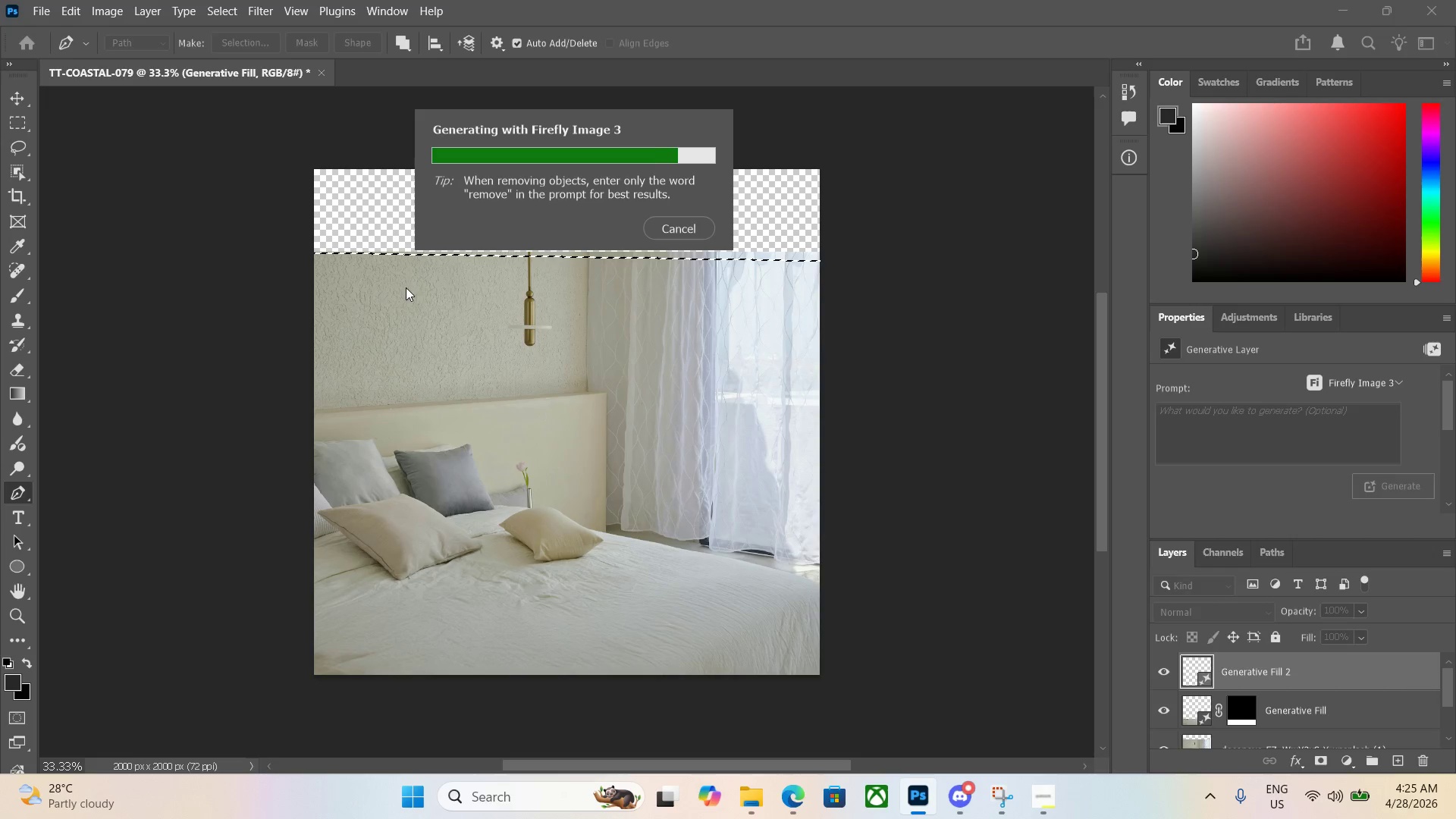 
left_click([1348, 757])
 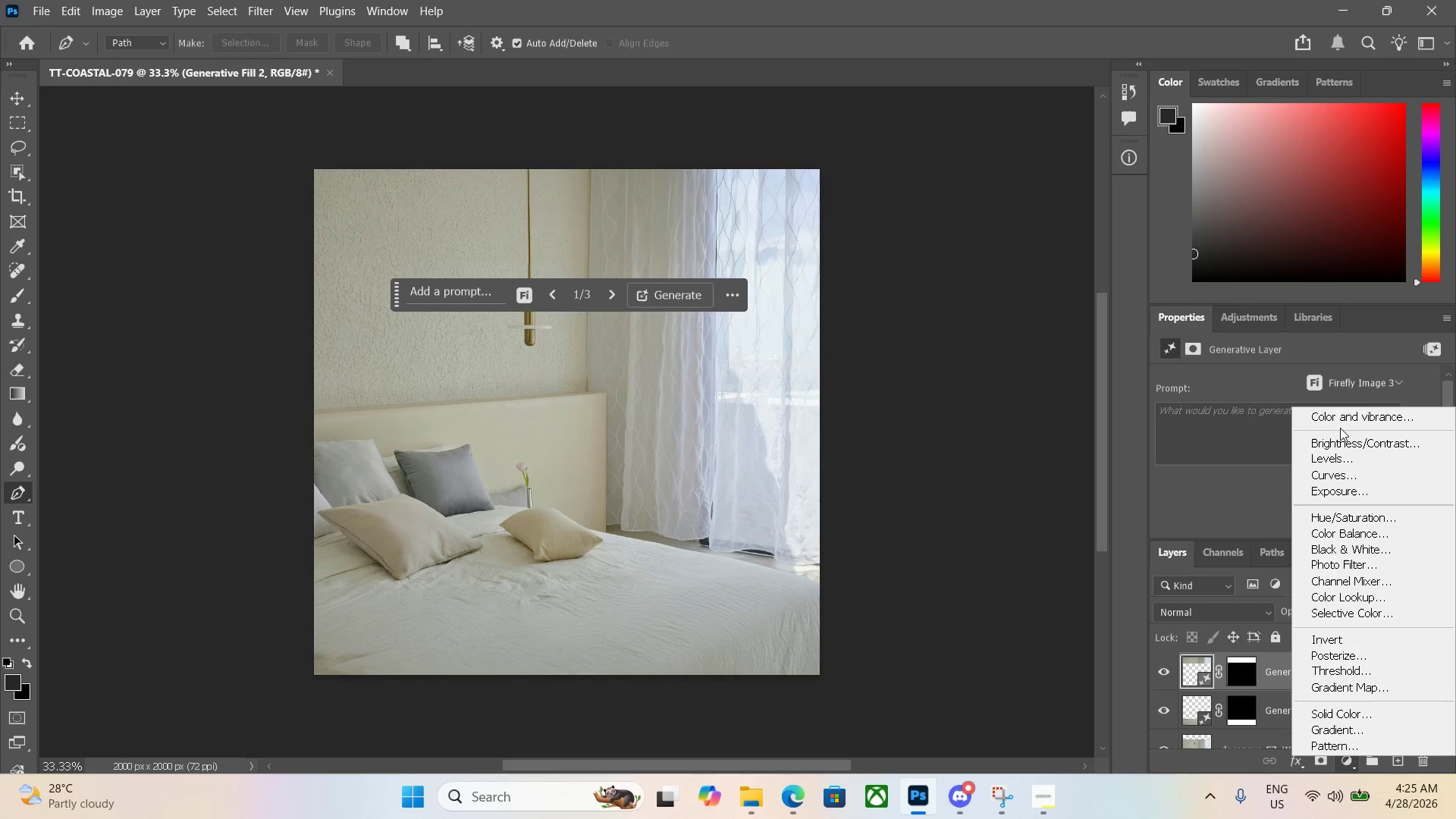 
left_click([1341, 421])
 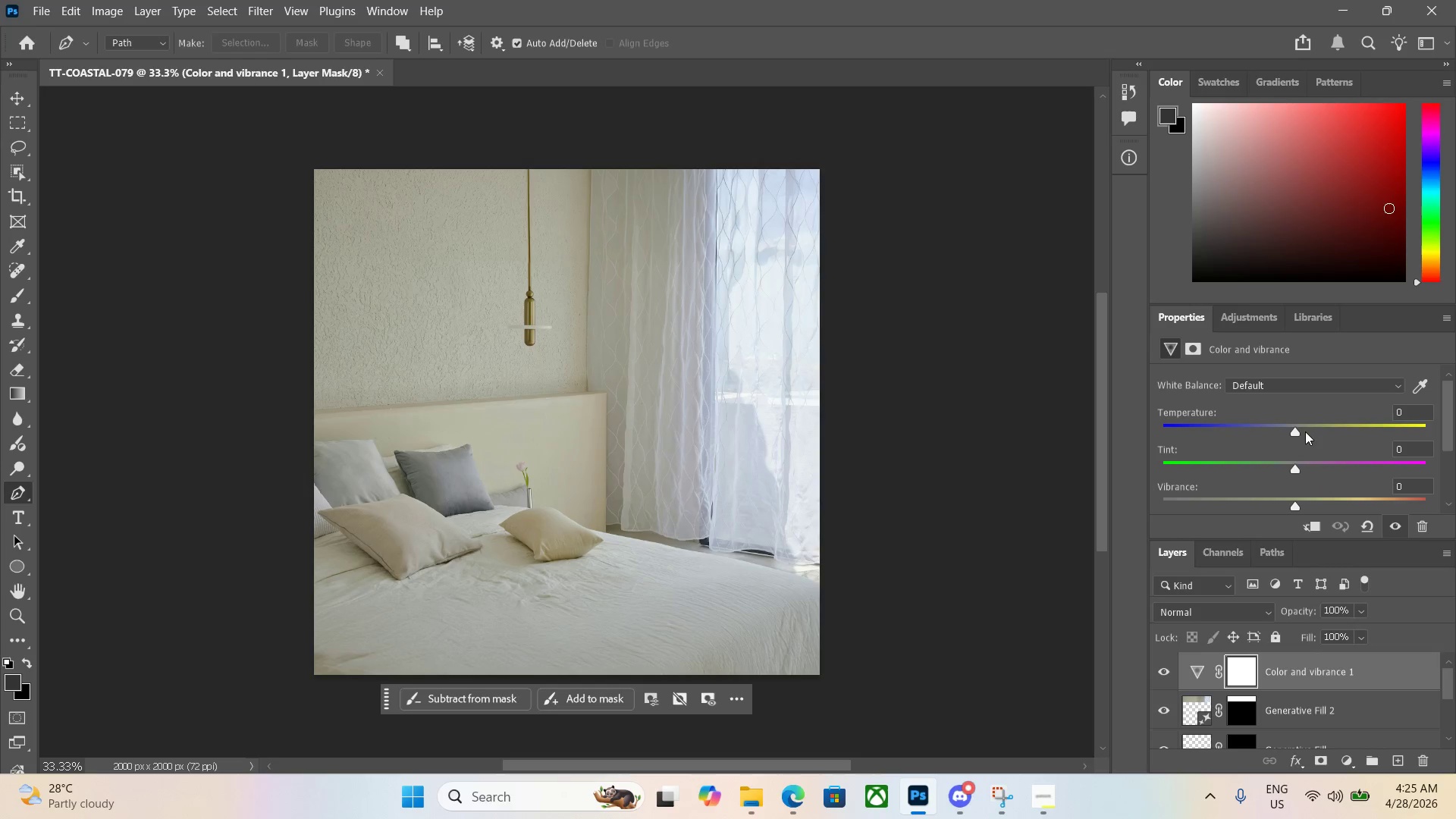 
left_click_drag(start_coordinate=[1295, 432], to_coordinate=[1329, 429])
 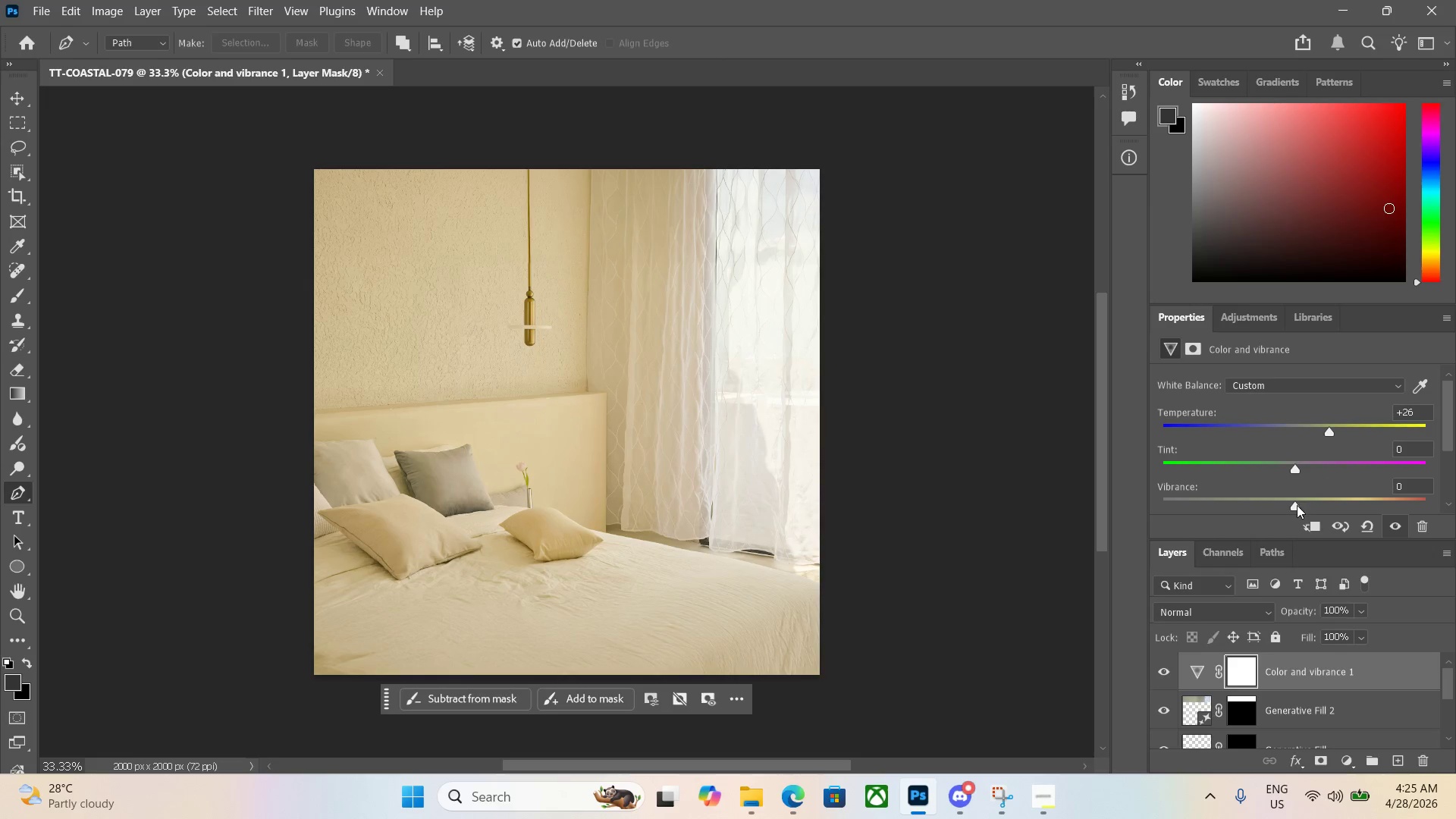 
left_click_drag(start_coordinate=[1294, 505], to_coordinate=[1341, 507])
 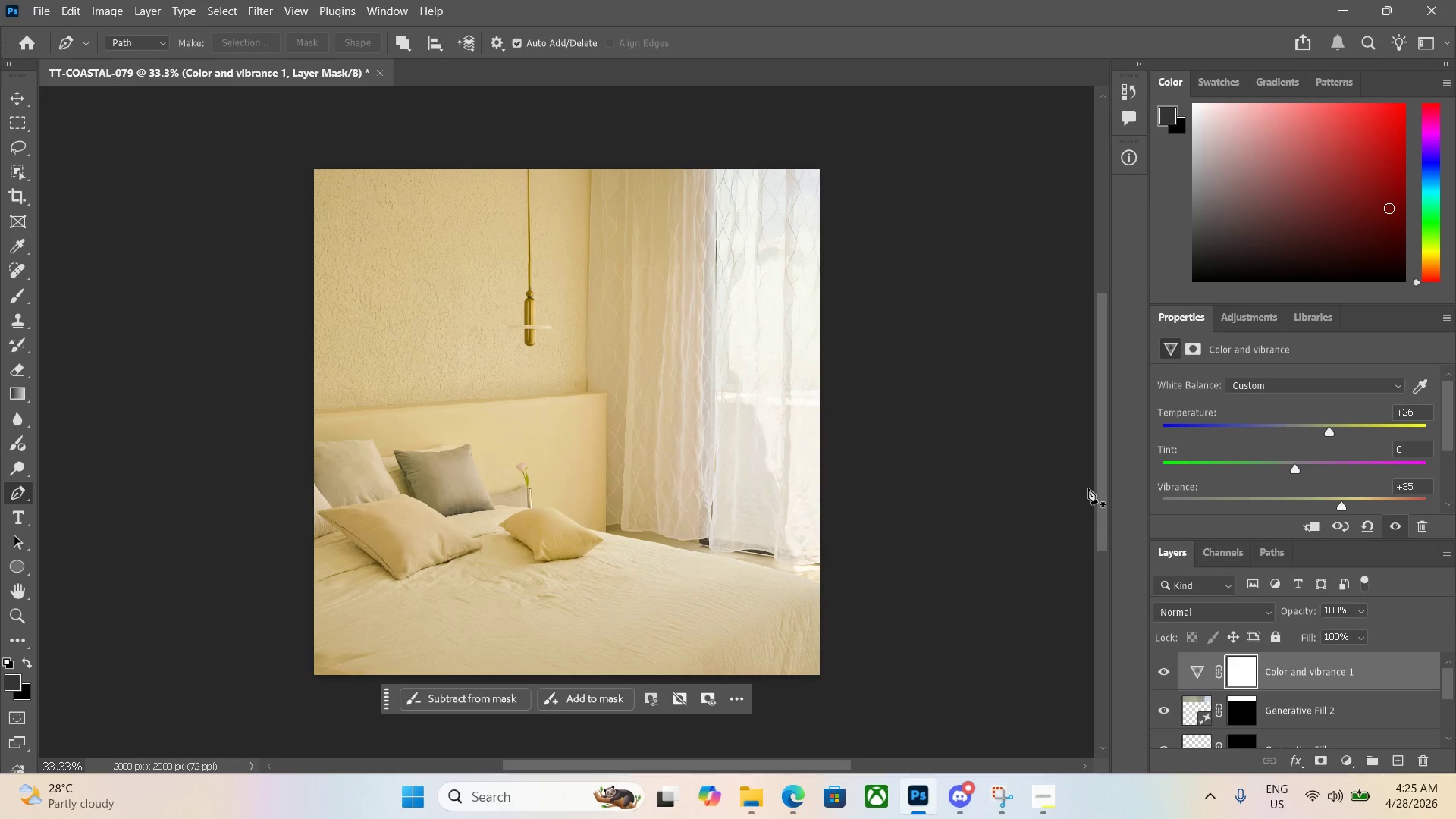 
key(Alt+Control+Shift+W)
 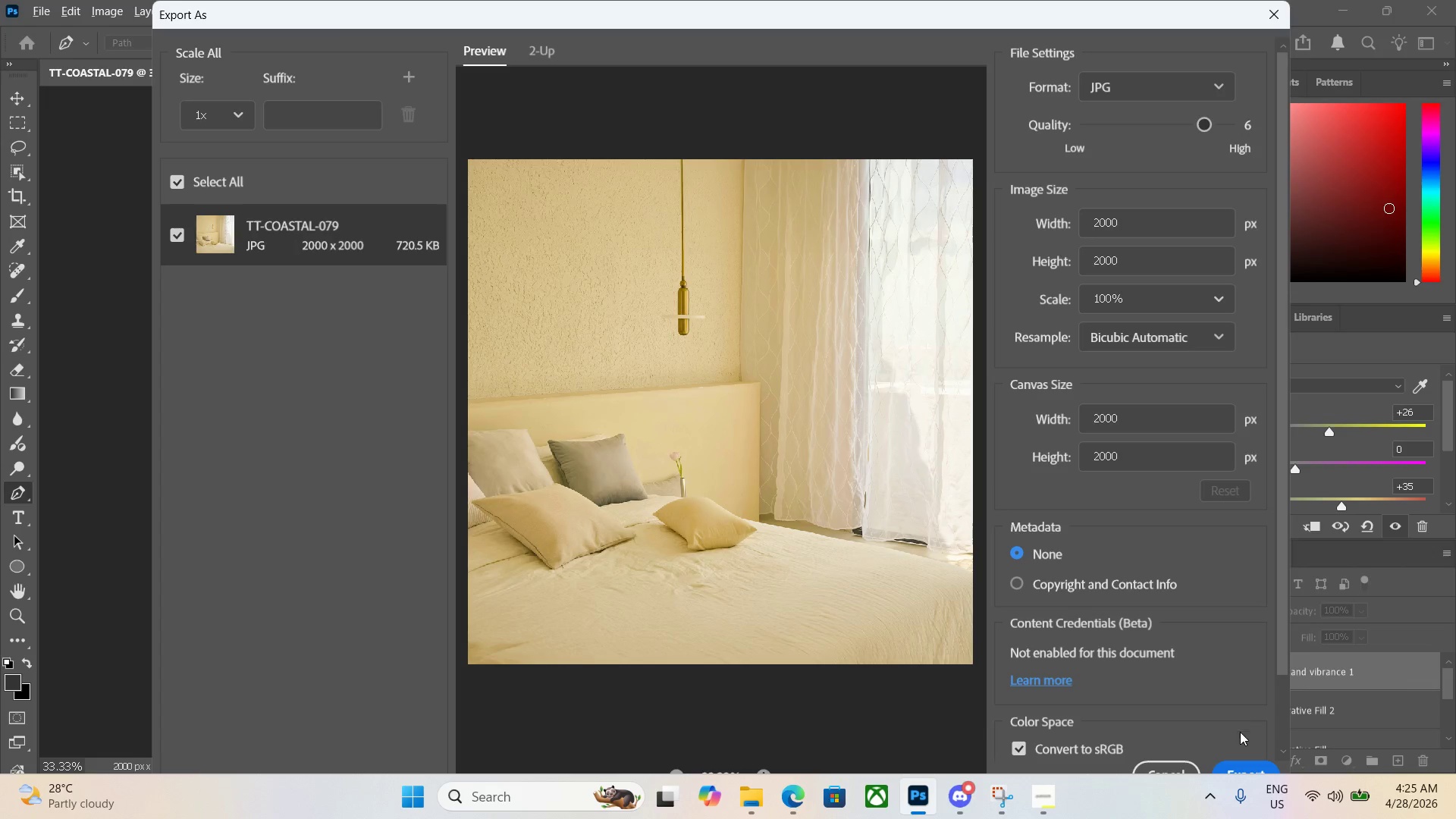 
left_click([1240, 761])
 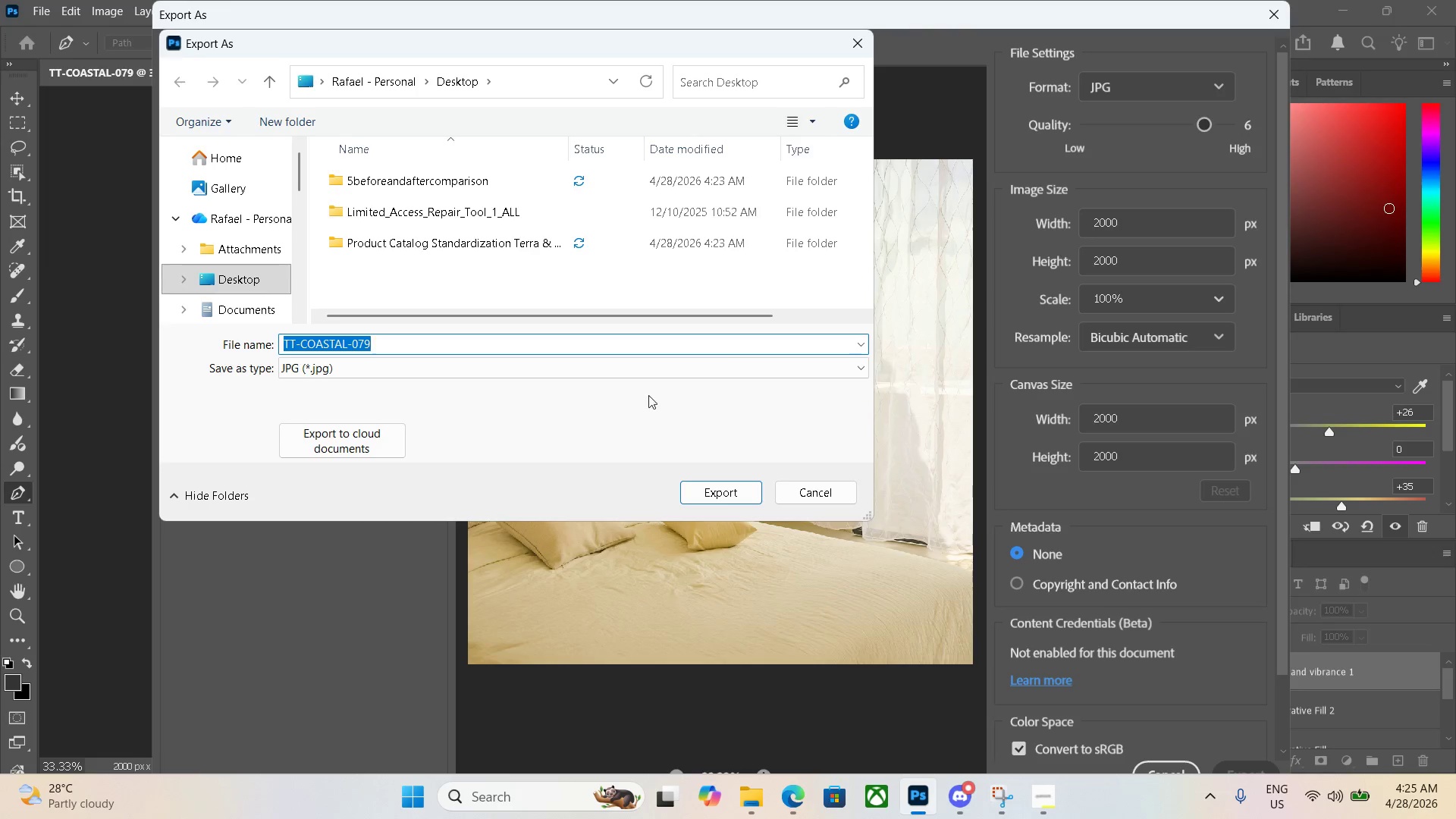 
wait(5.09)
 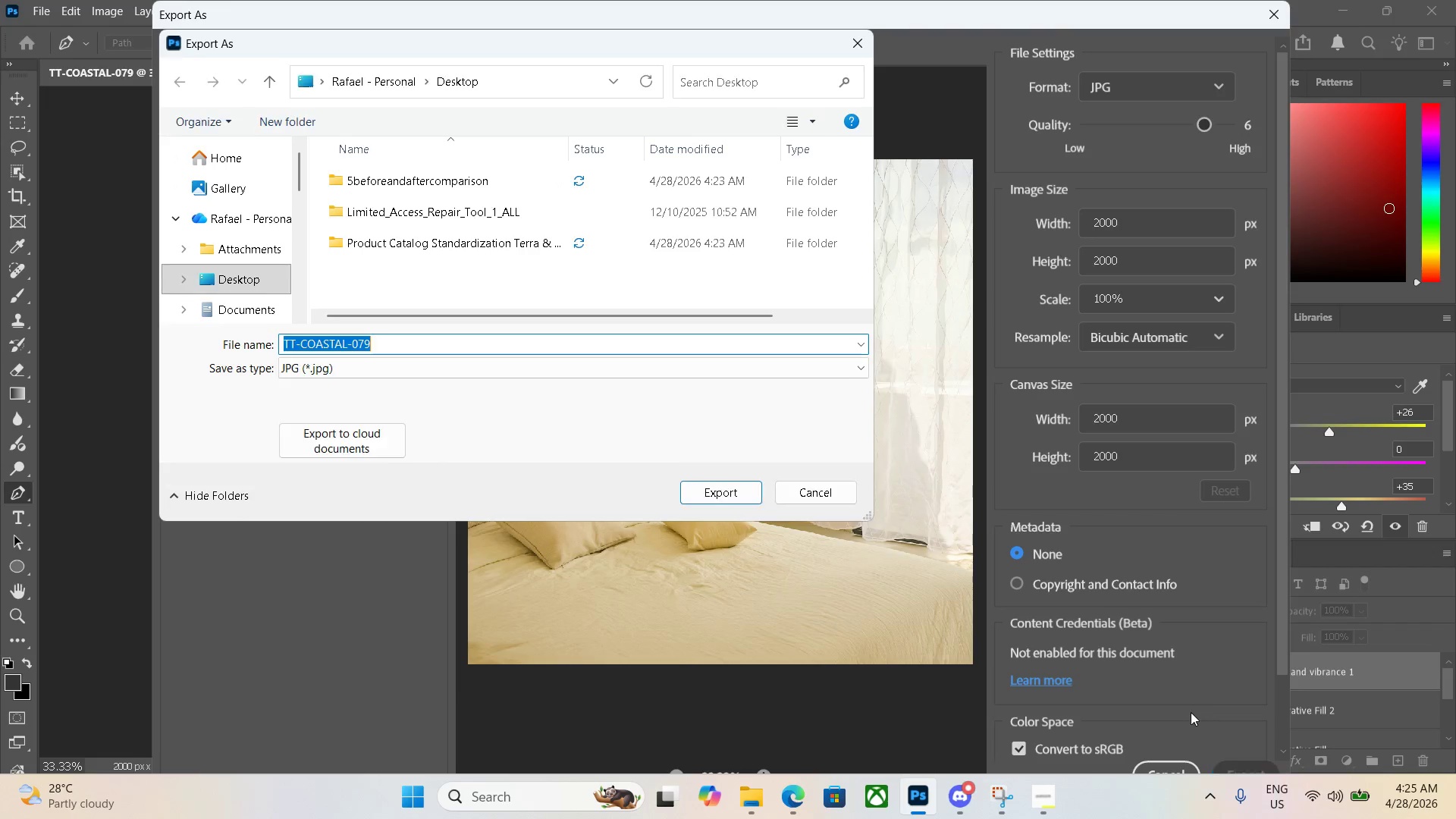 
left_click([719, 488])
 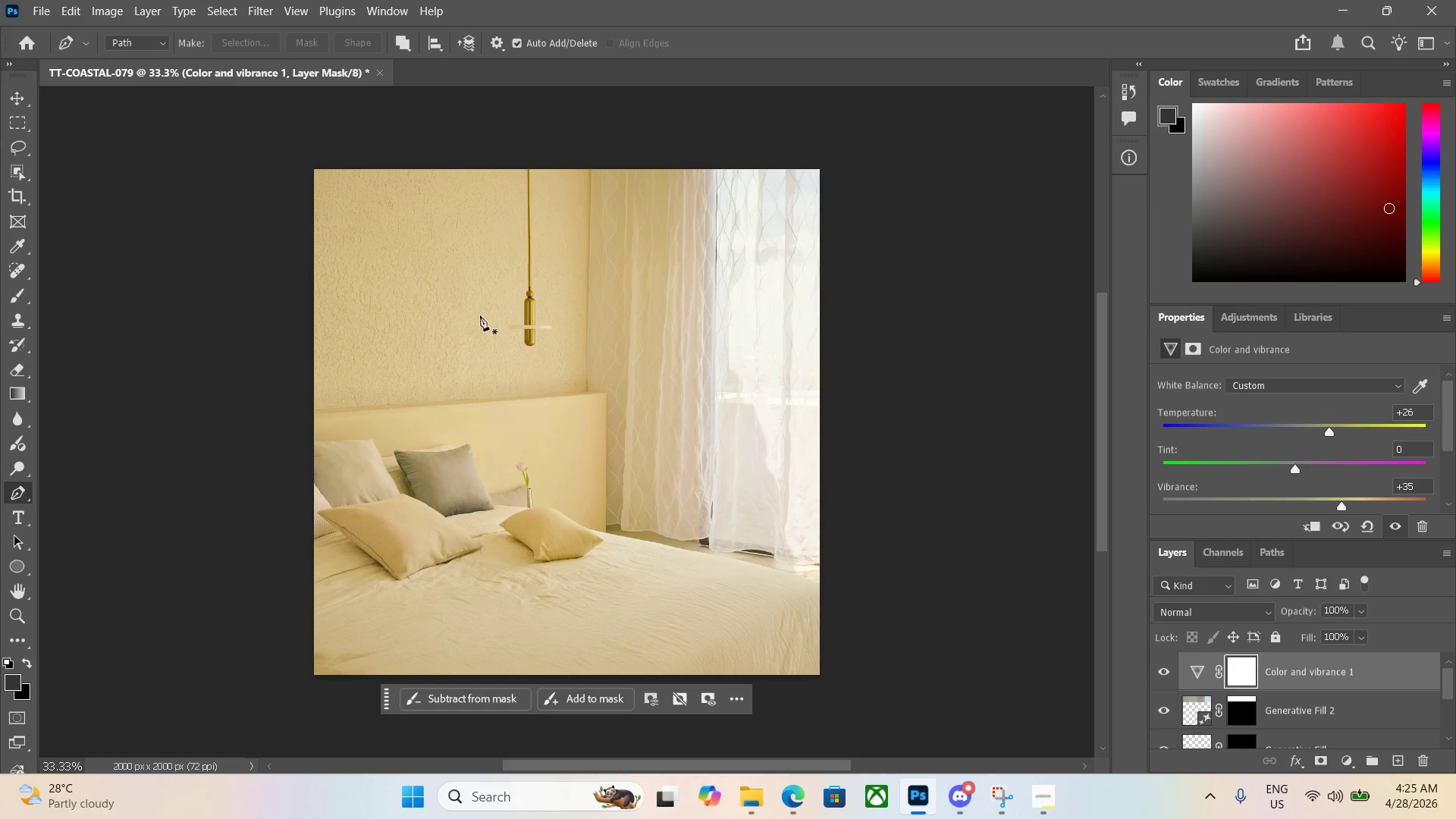 
key(C)
 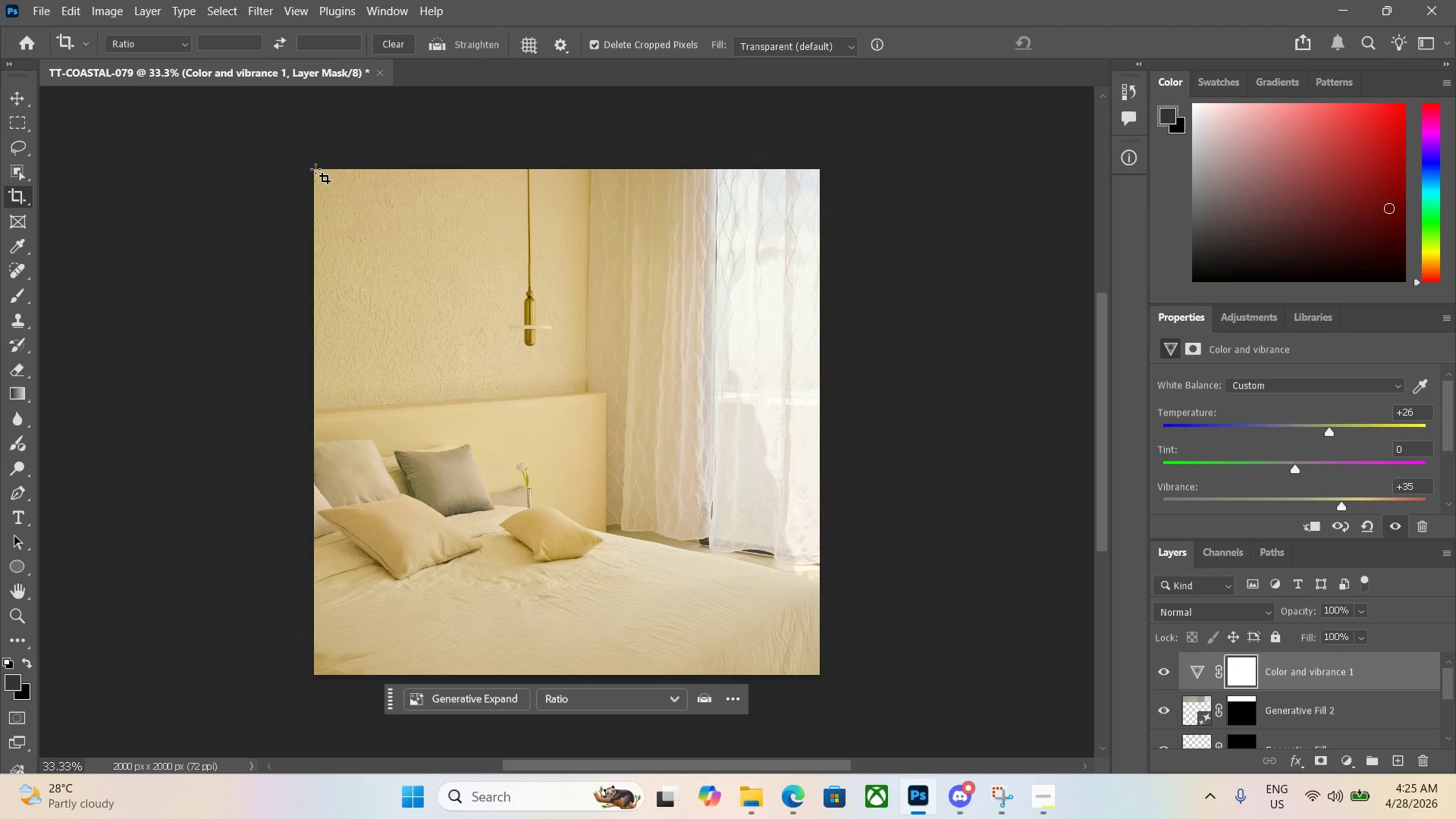 
left_click_drag(start_coordinate=[315, 169], to_coordinate=[896, 748])
 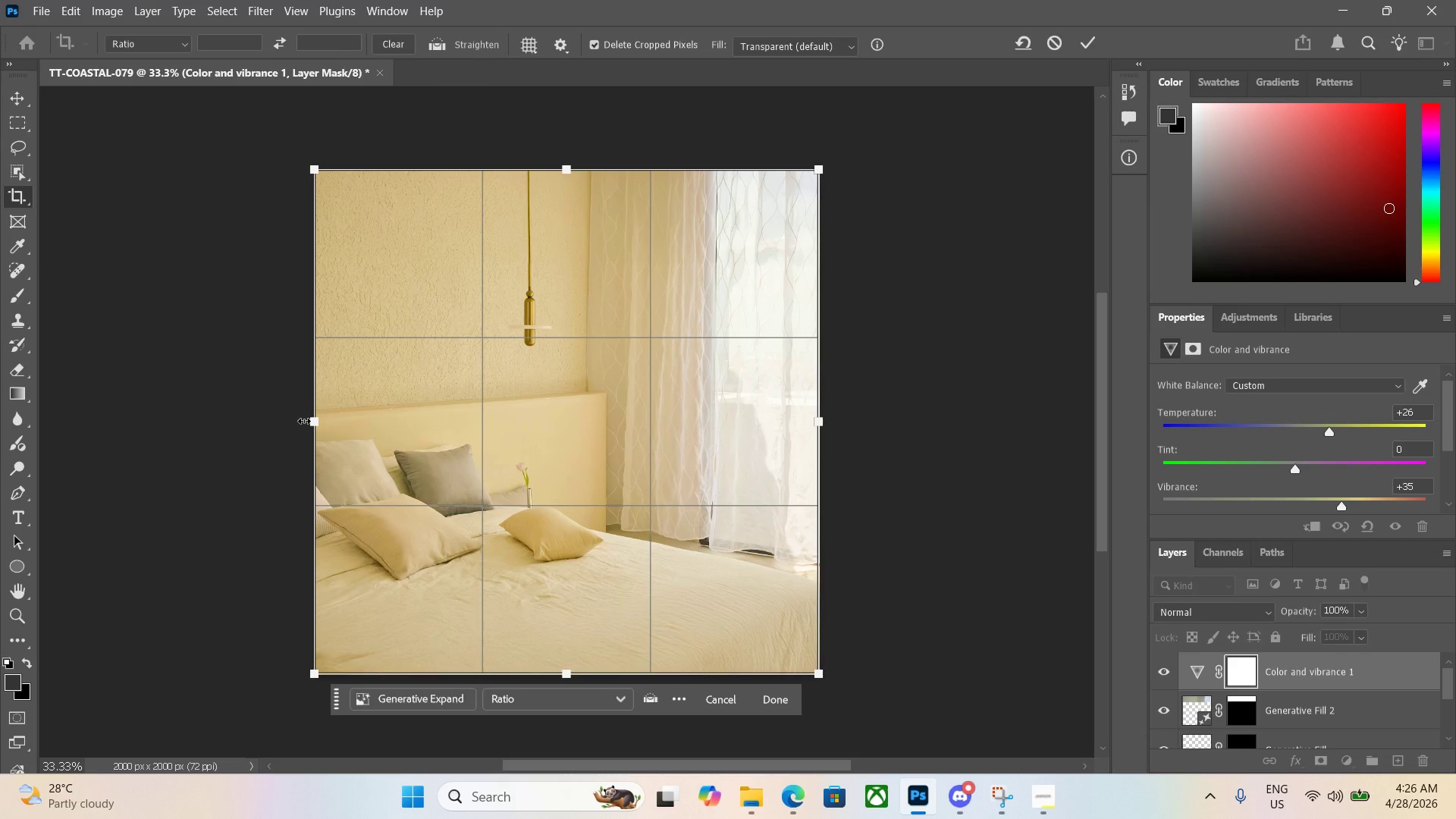 
left_click_drag(start_coordinate=[314, 423], to_coordinate=[89, 466])
 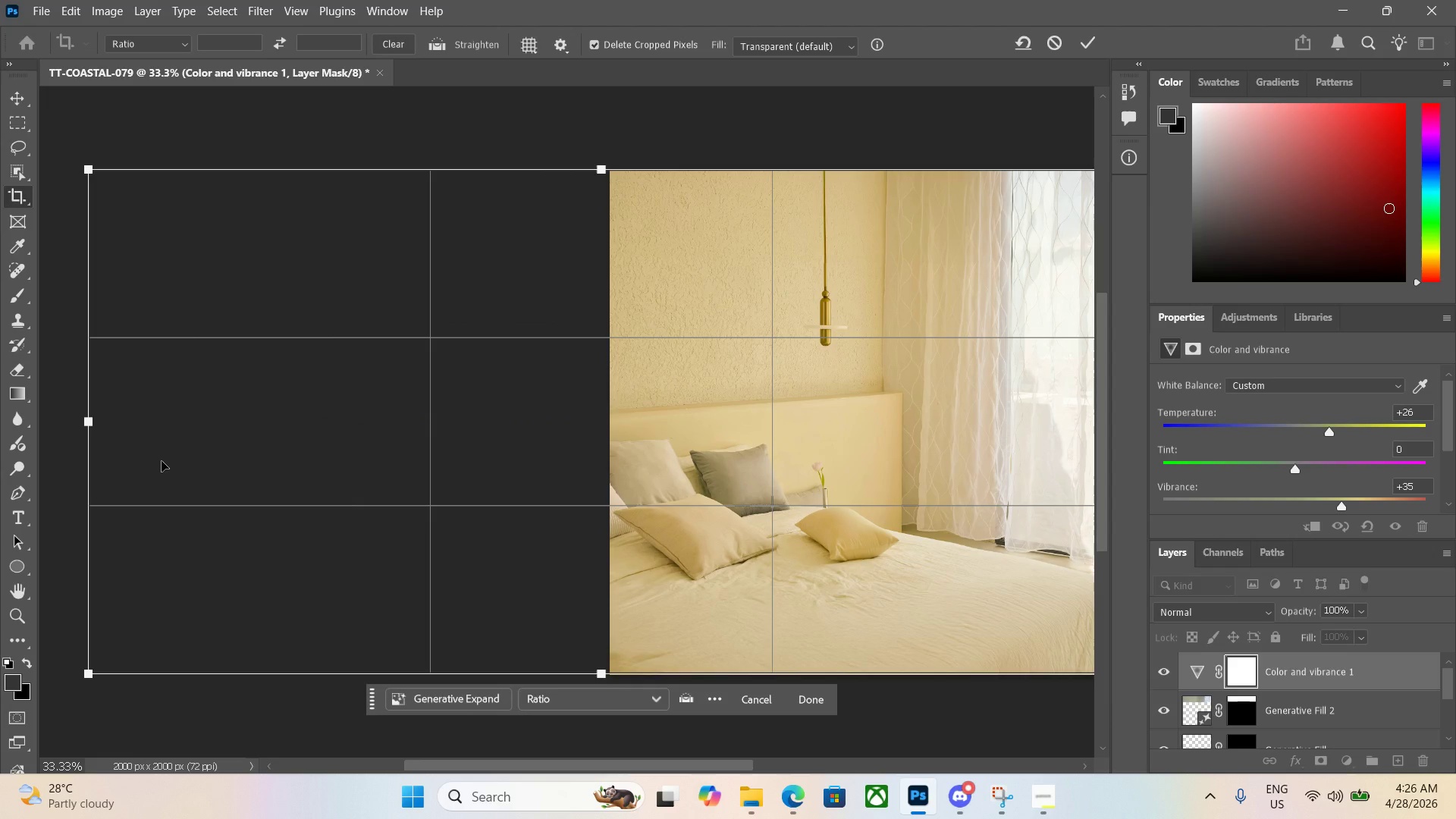 
key(Enter)
 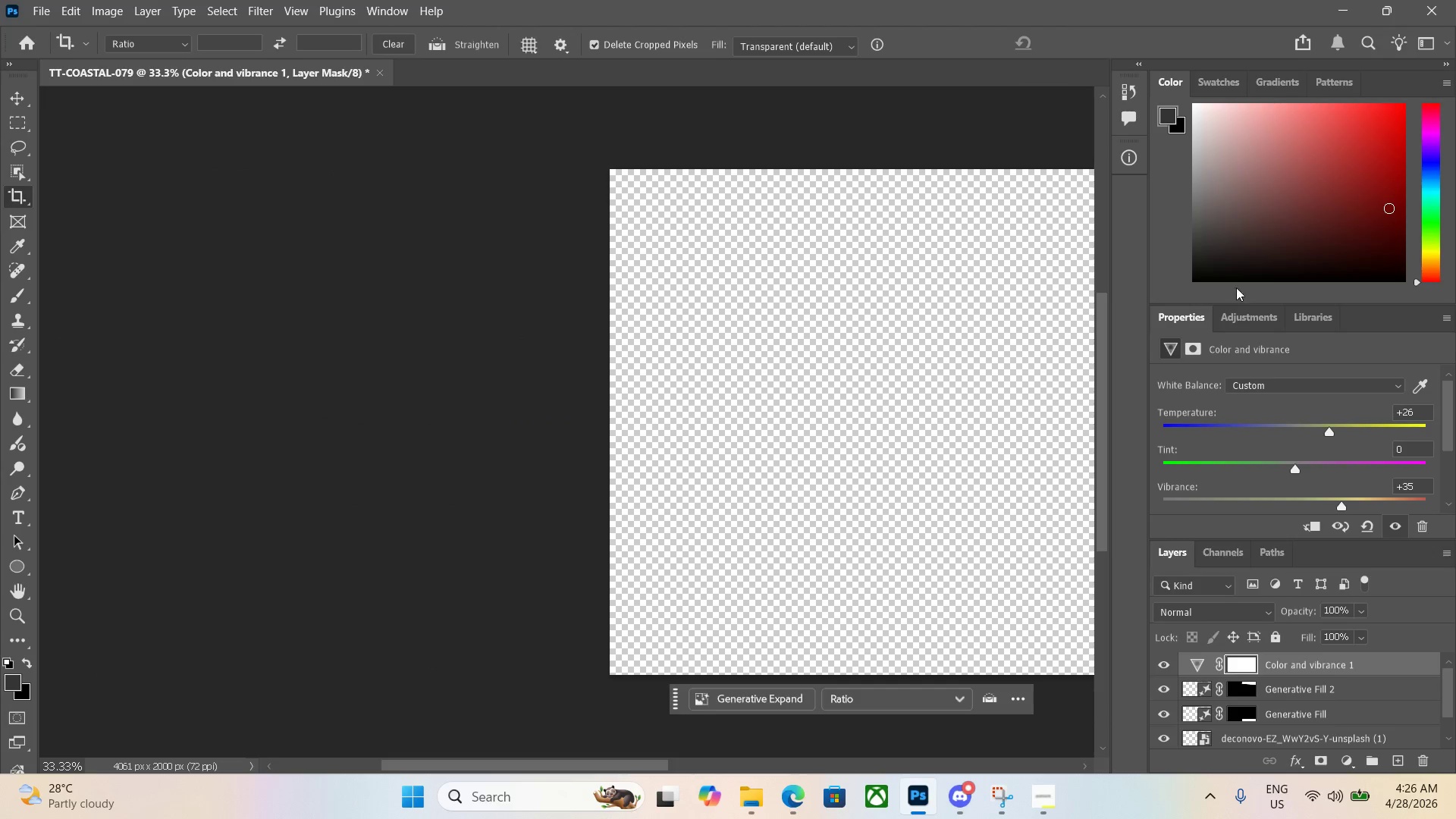 
hold_key(key=Space, duration=1.17)
 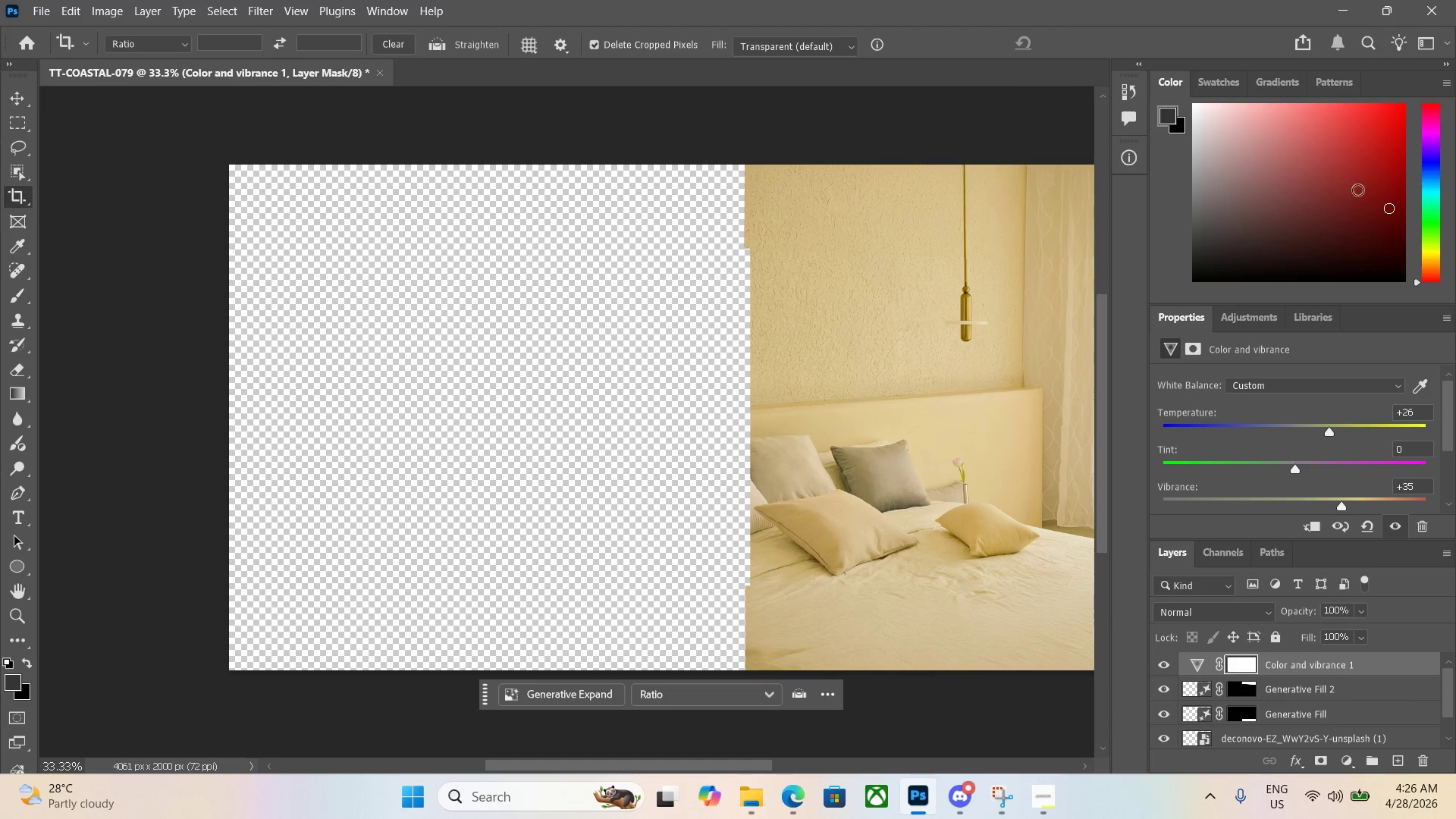 
left_click_drag(start_coordinate=[757, 487], to_coordinate=[376, 482])
 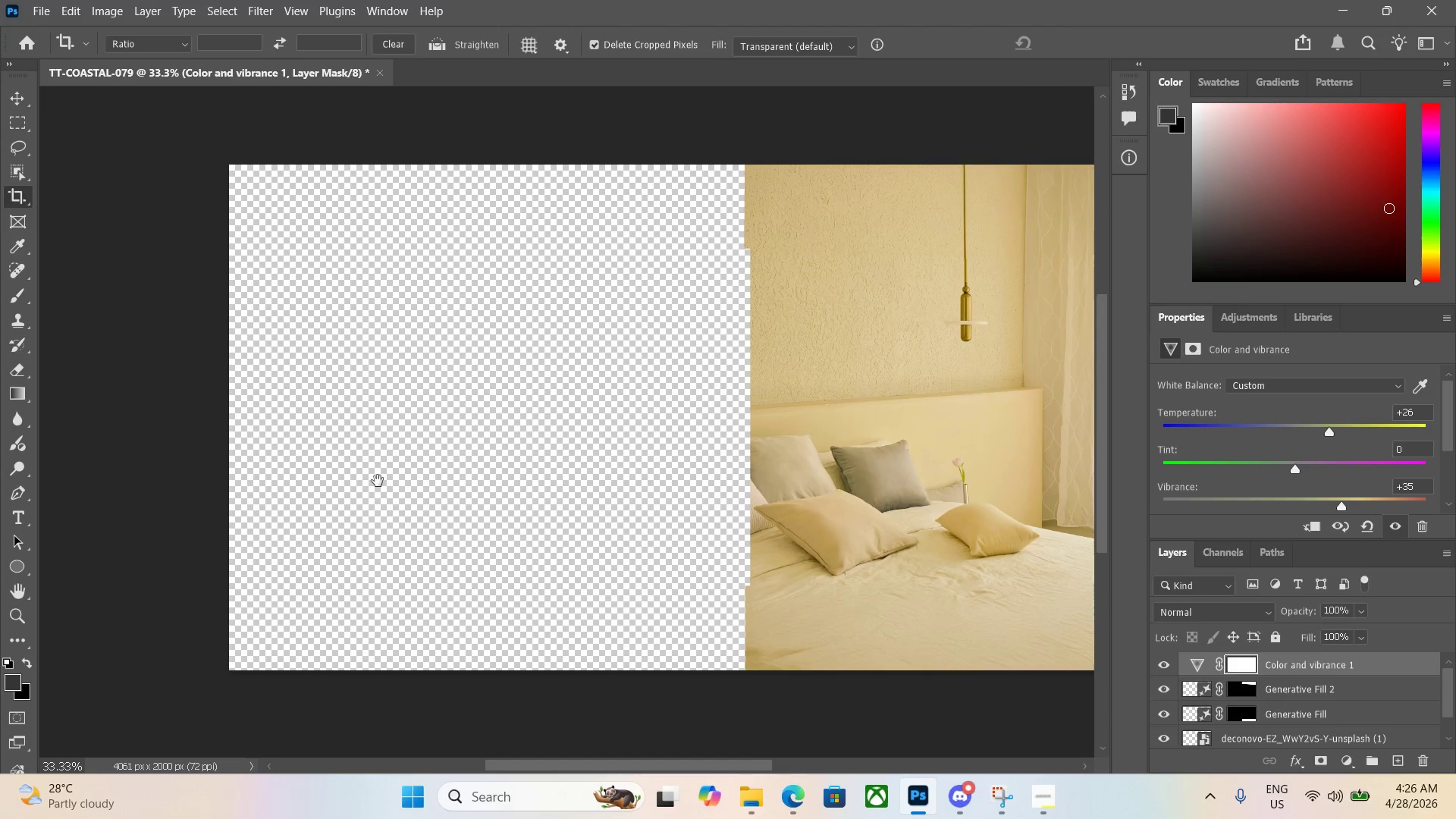 
left_click([1386, 12])
 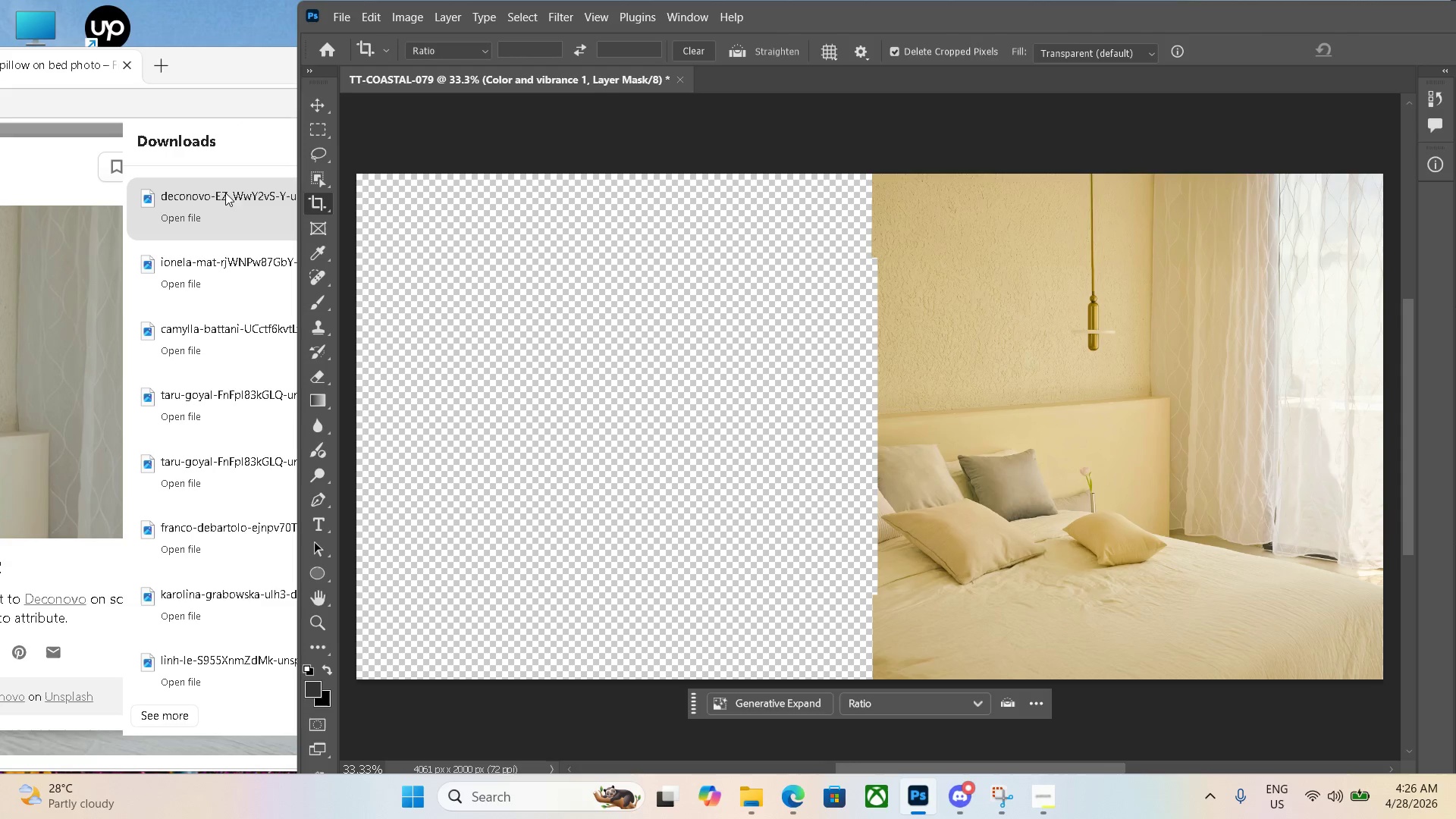 
left_click_drag(start_coordinate=[218, 210], to_coordinate=[662, 366])
 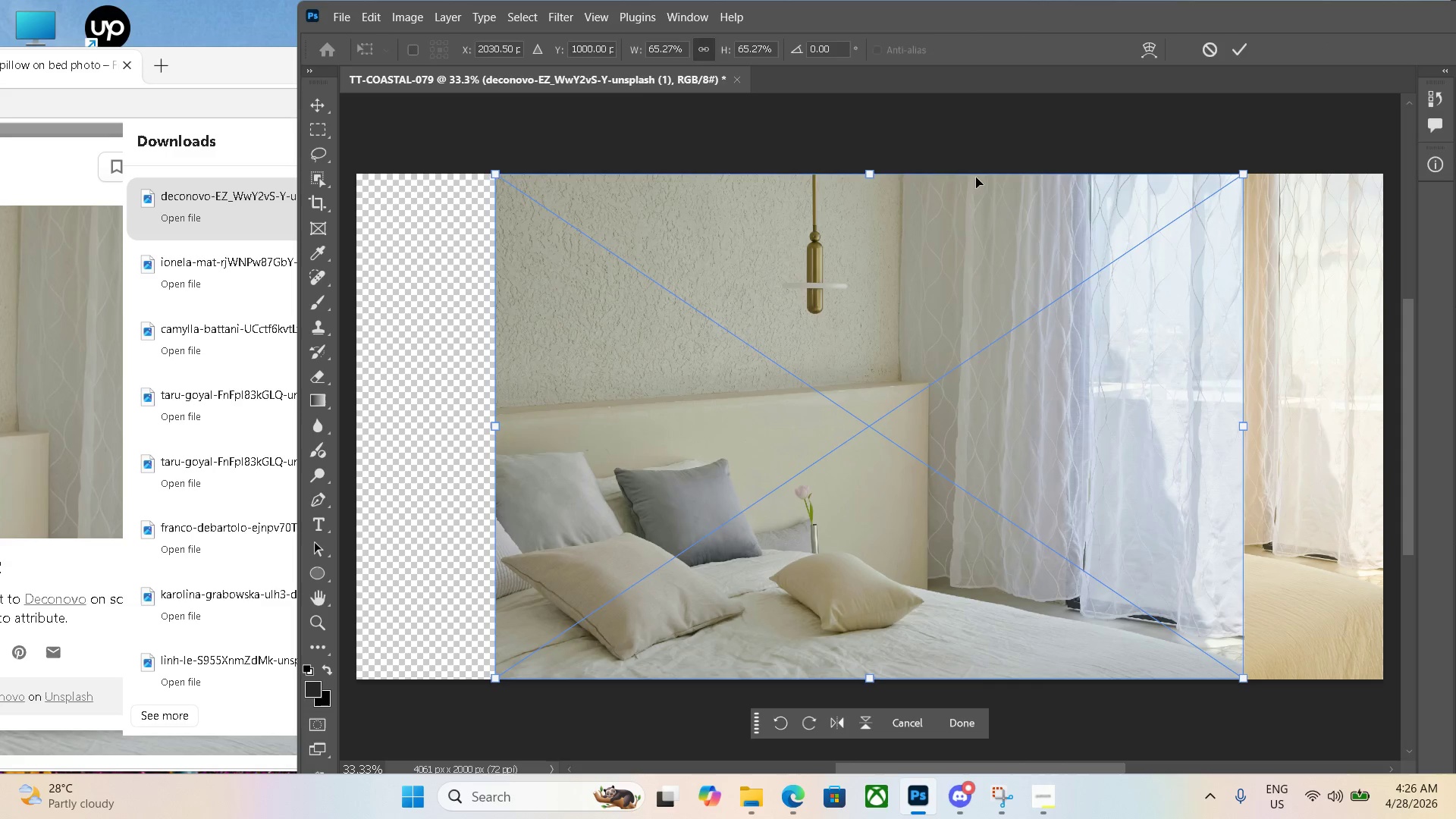 
left_click_drag(start_coordinate=[963, 323], to_coordinate=[601, 328])
 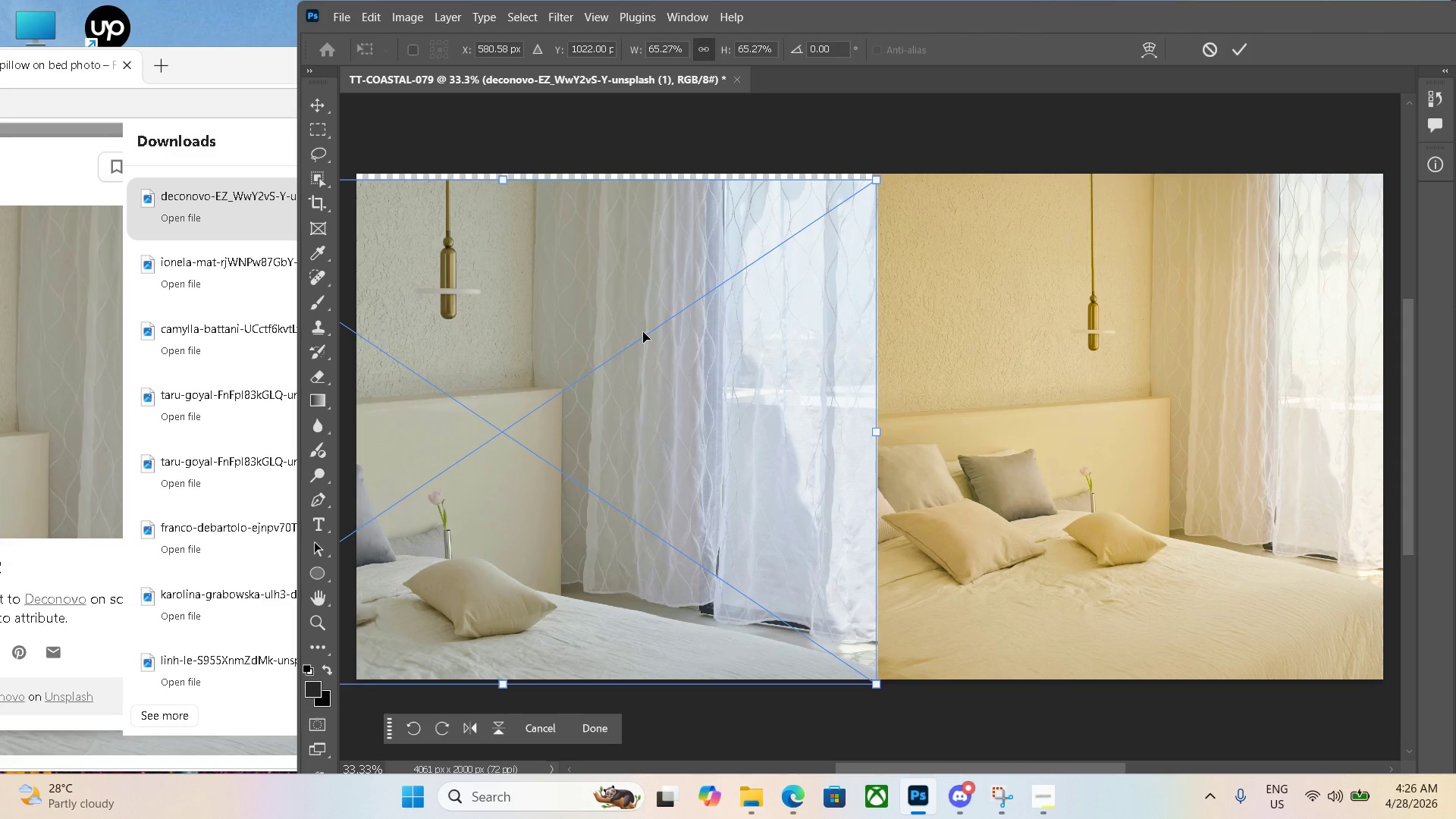 
key(Enter)
 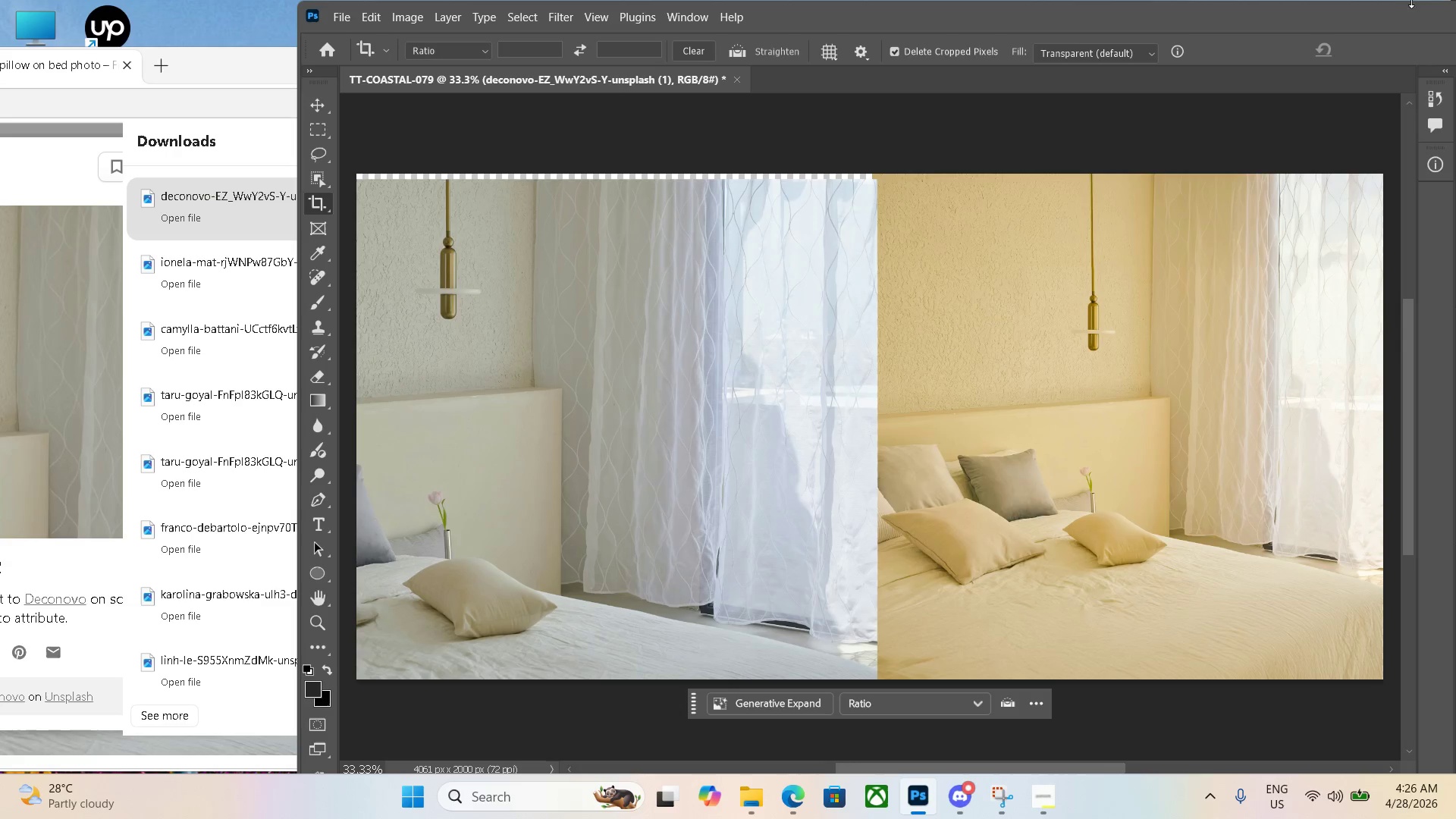 
left_click_drag(start_coordinate=[1372, 10], to_coordinate=[1180, 10])
 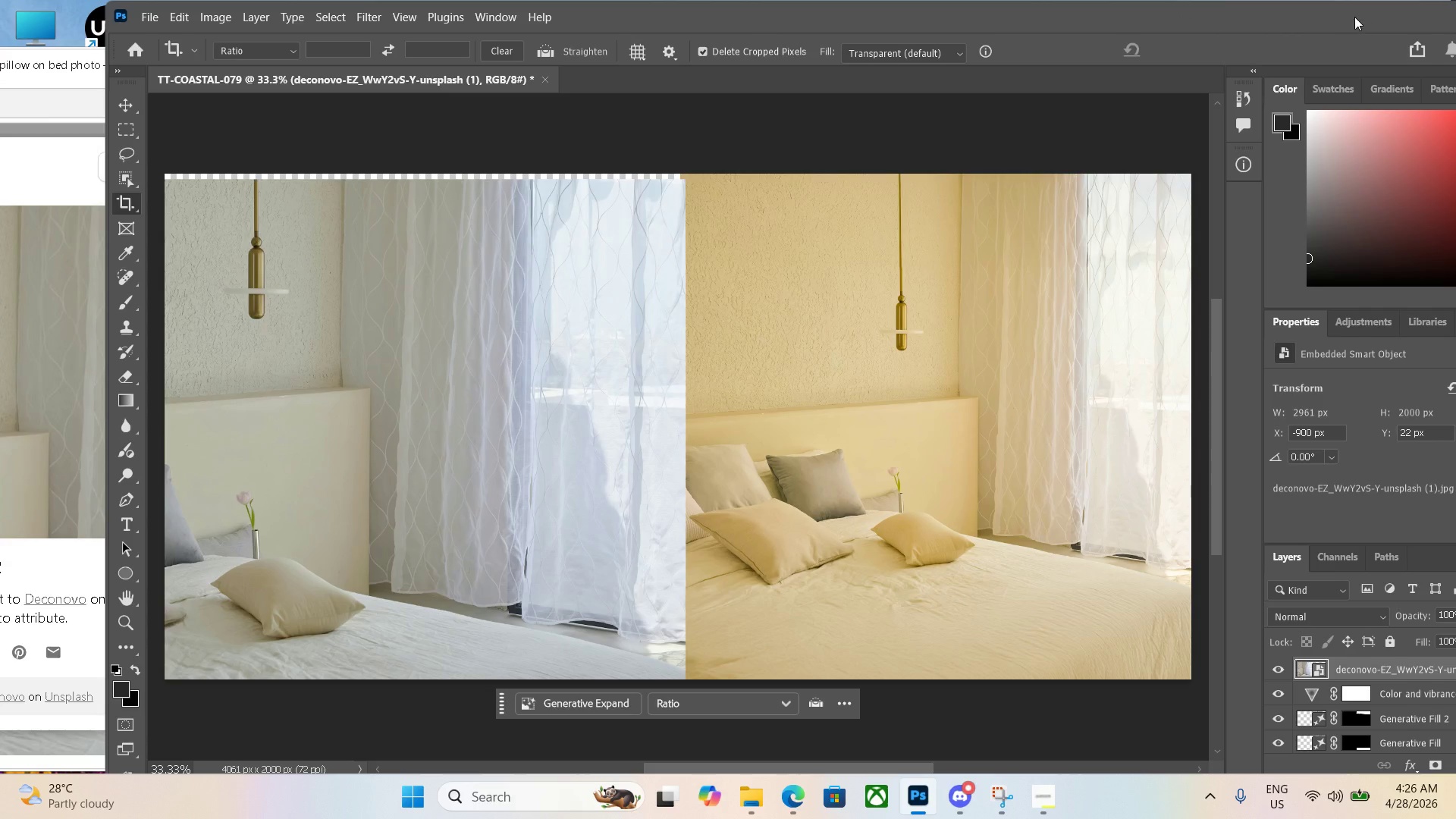 
left_click_drag(start_coordinate=[1340, 17], to_coordinate=[1172, 17])
 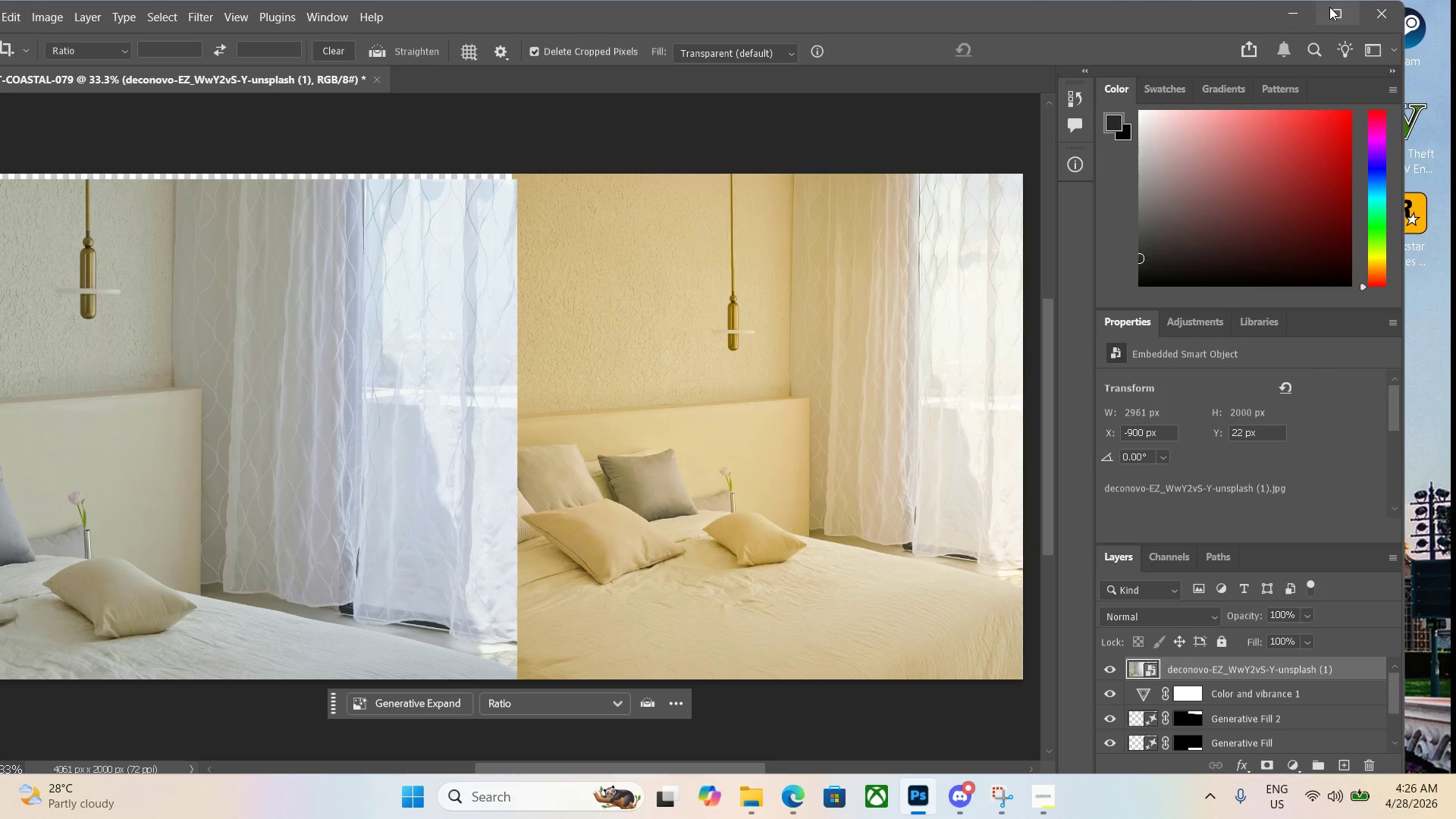 
left_click([1331, 7])
 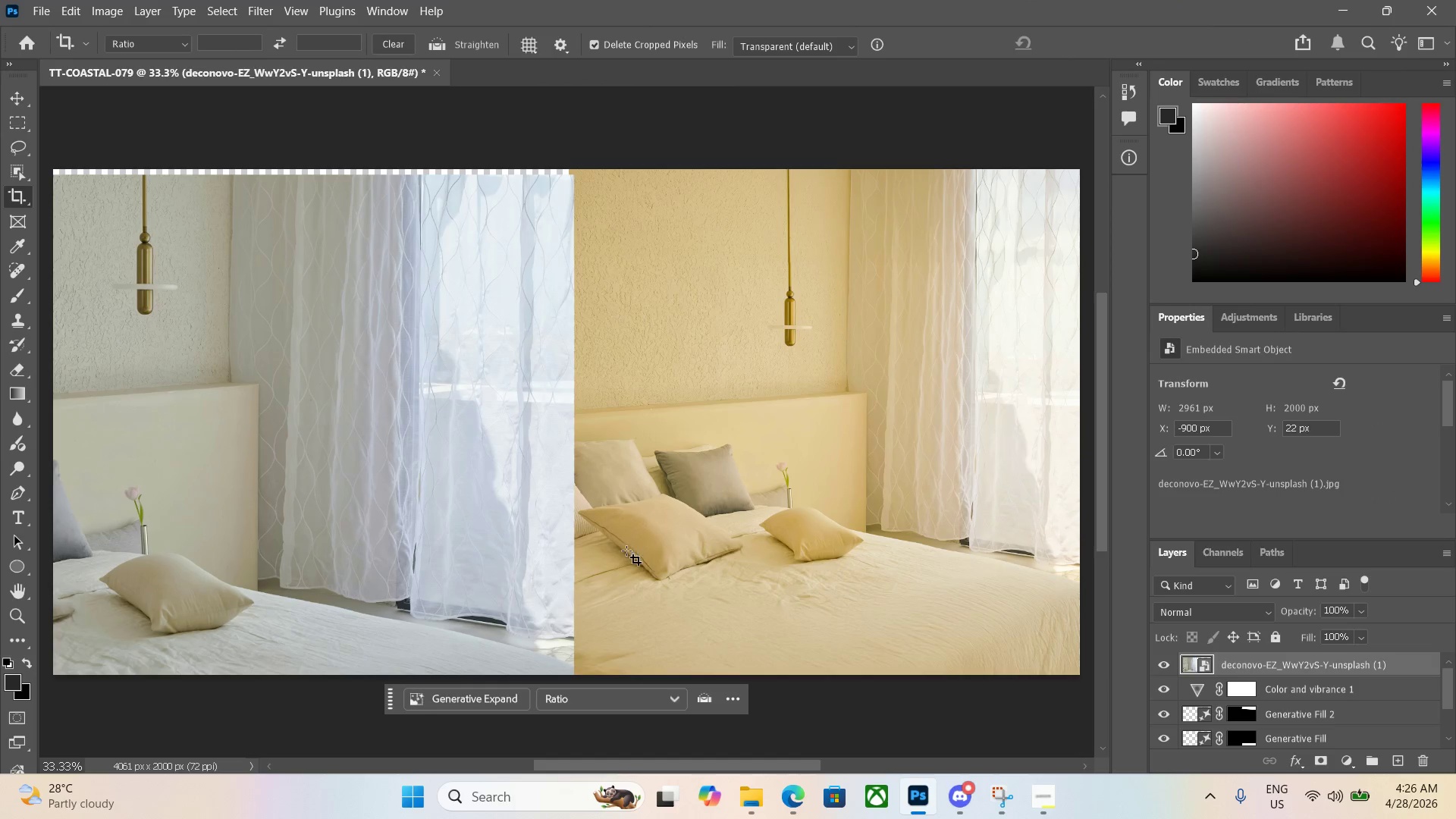 
key(Control+Minus)
 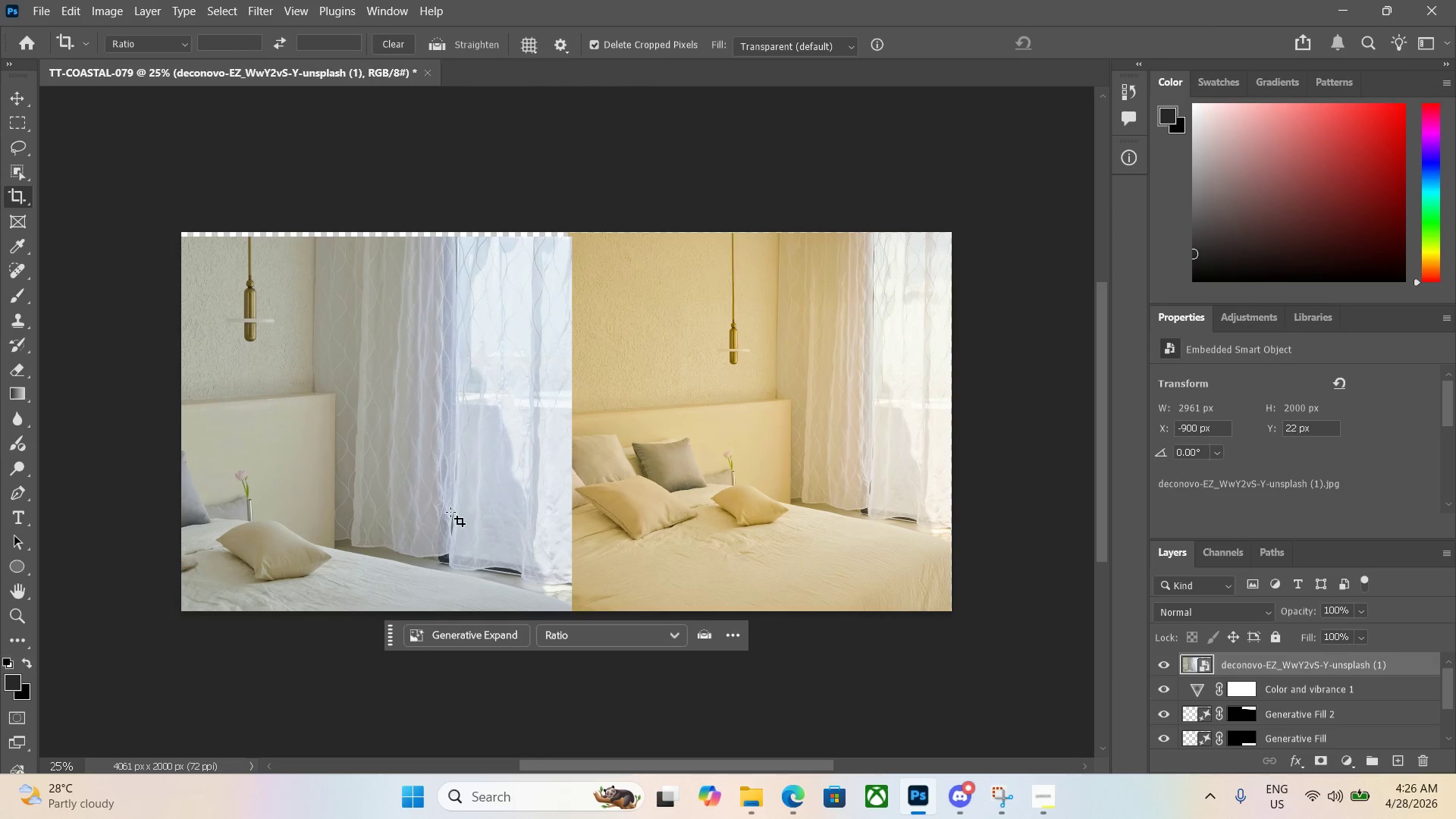 
key(C)
 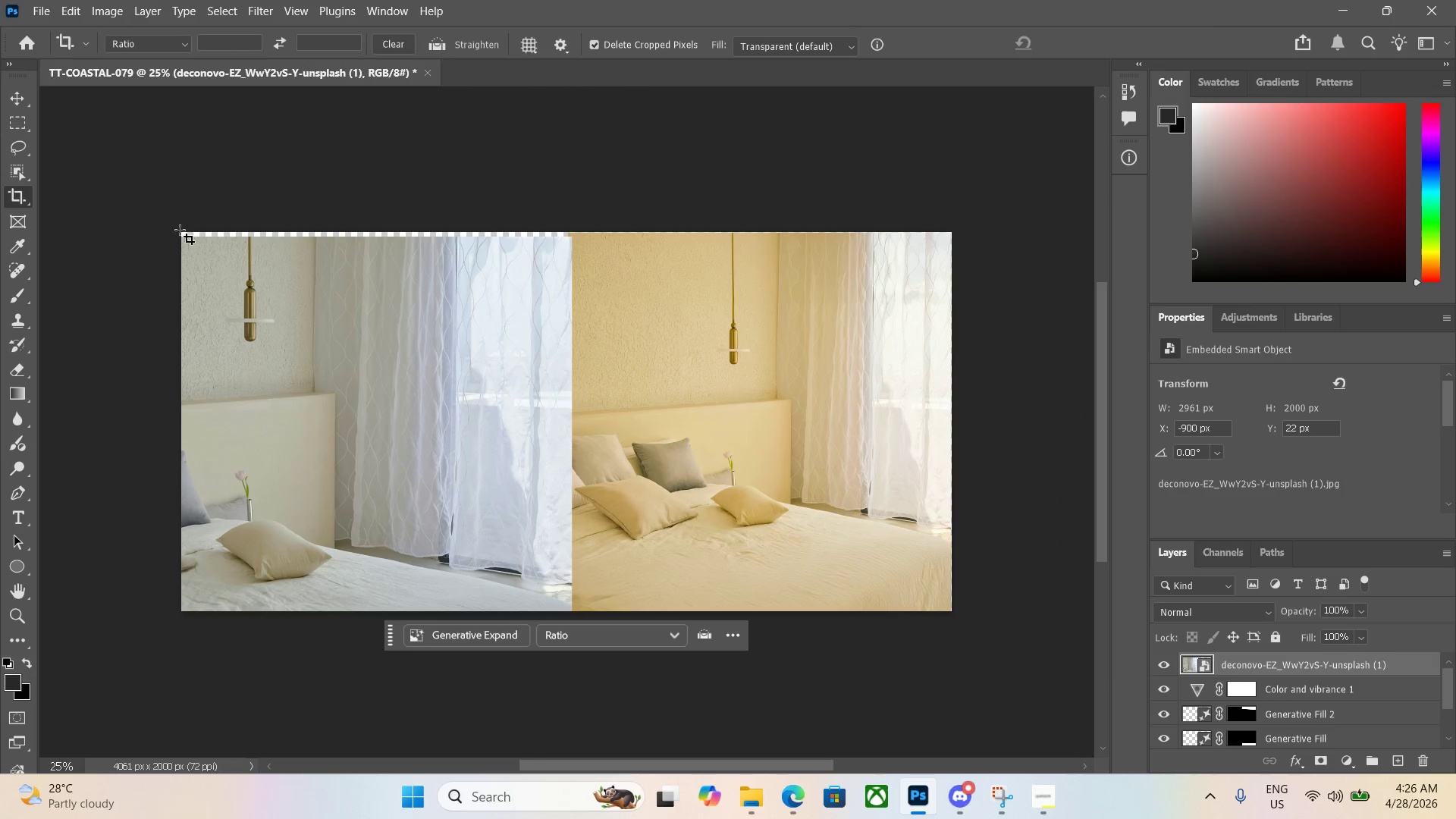 
left_click_drag(start_coordinate=[181, 231], to_coordinate=[968, 668])
 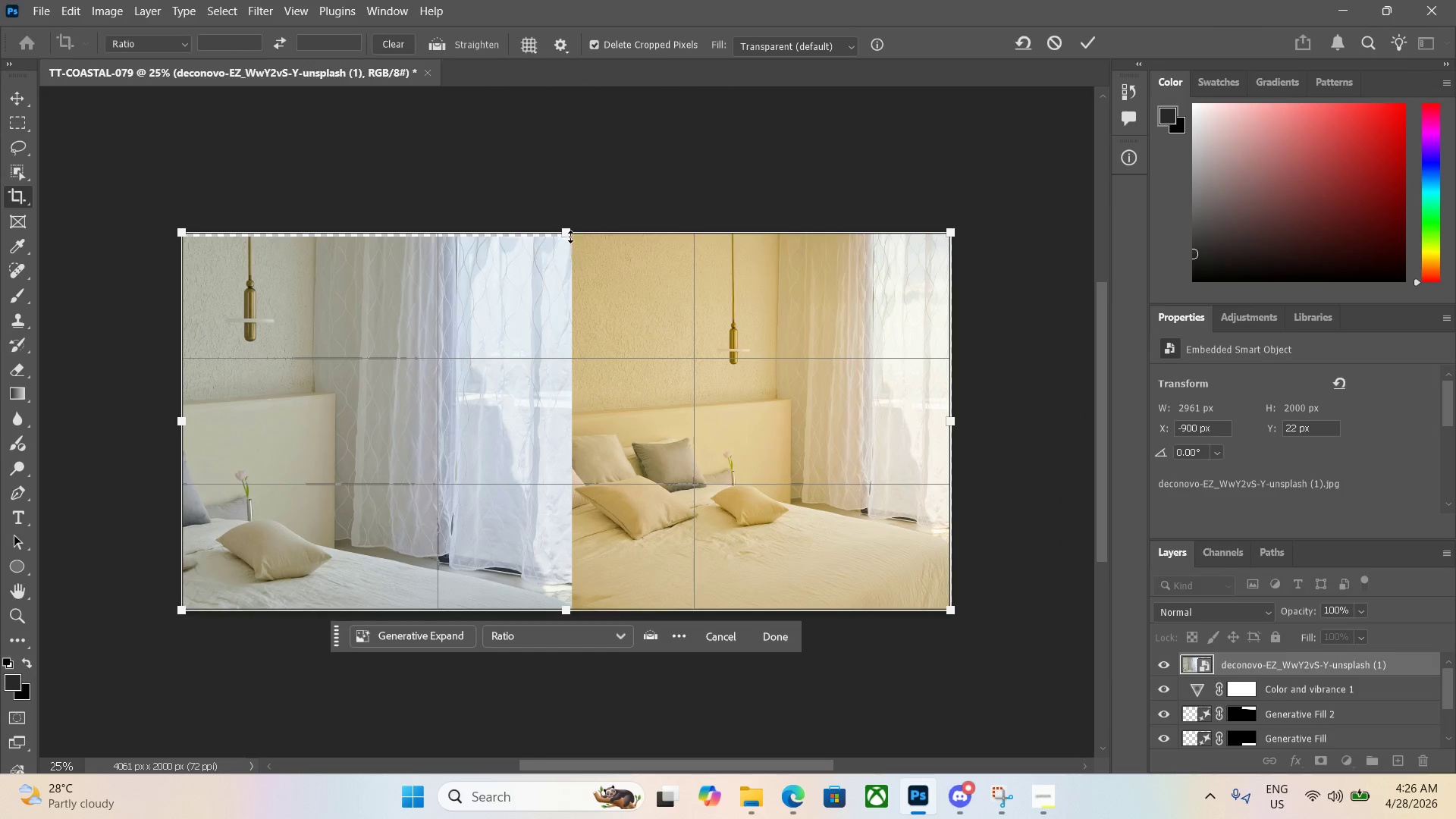 
left_click_drag(start_coordinate=[567, 231], to_coordinate=[569, 241])
 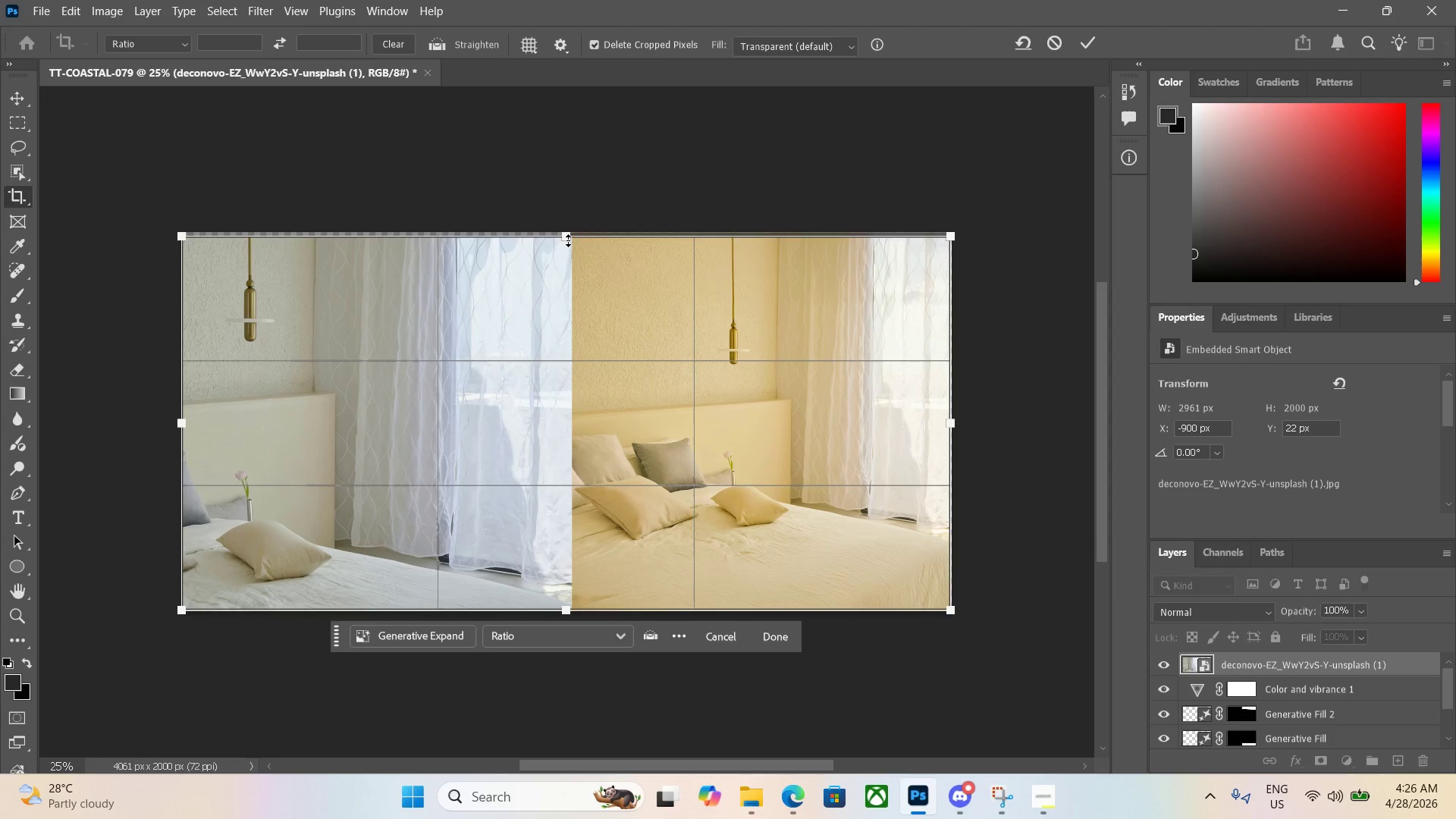 
key(Enter)
 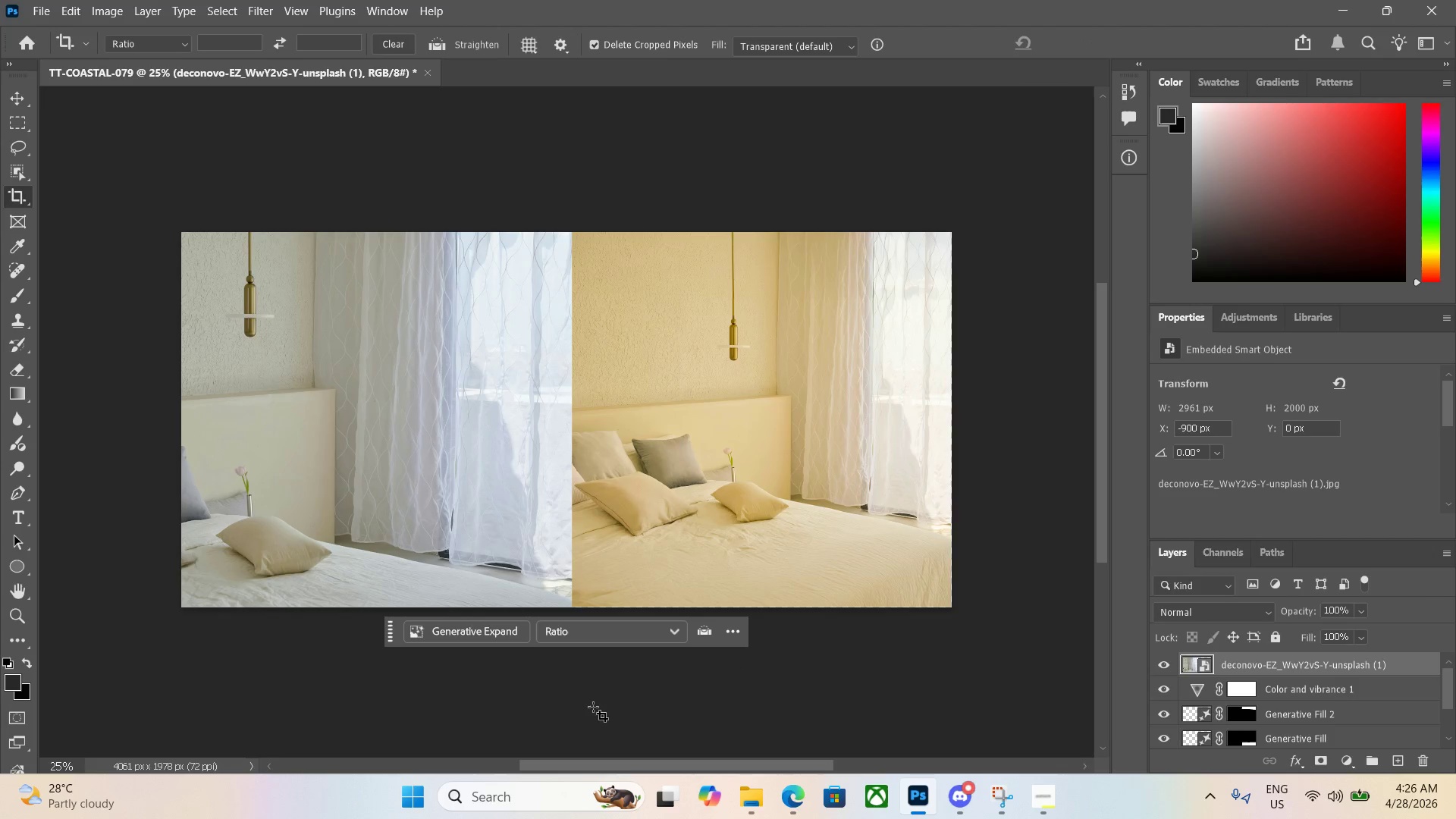 
left_click_drag(start_coordinate=[389, 629], to_coordinate=[388, 711])
 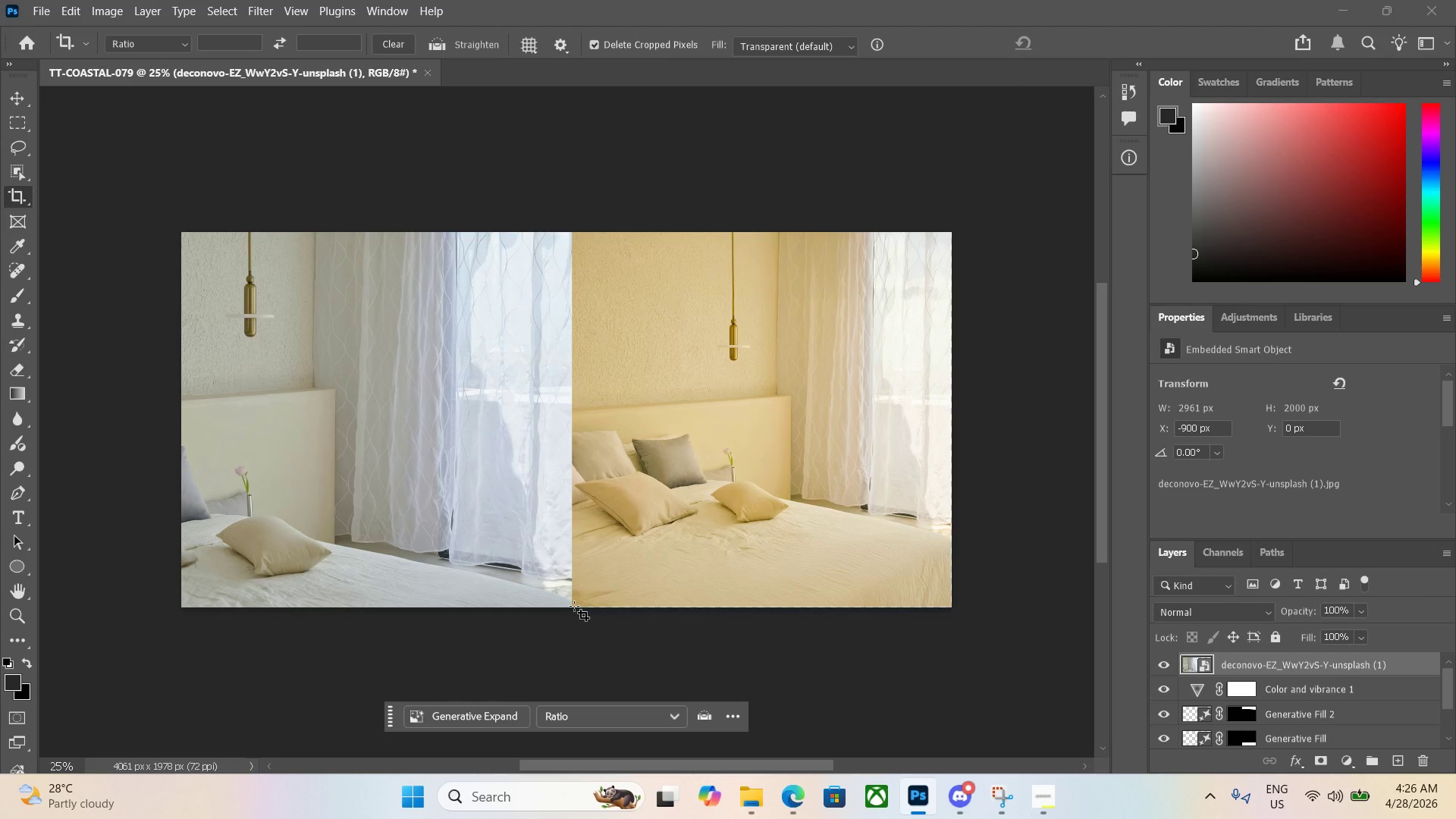 
key(P)
 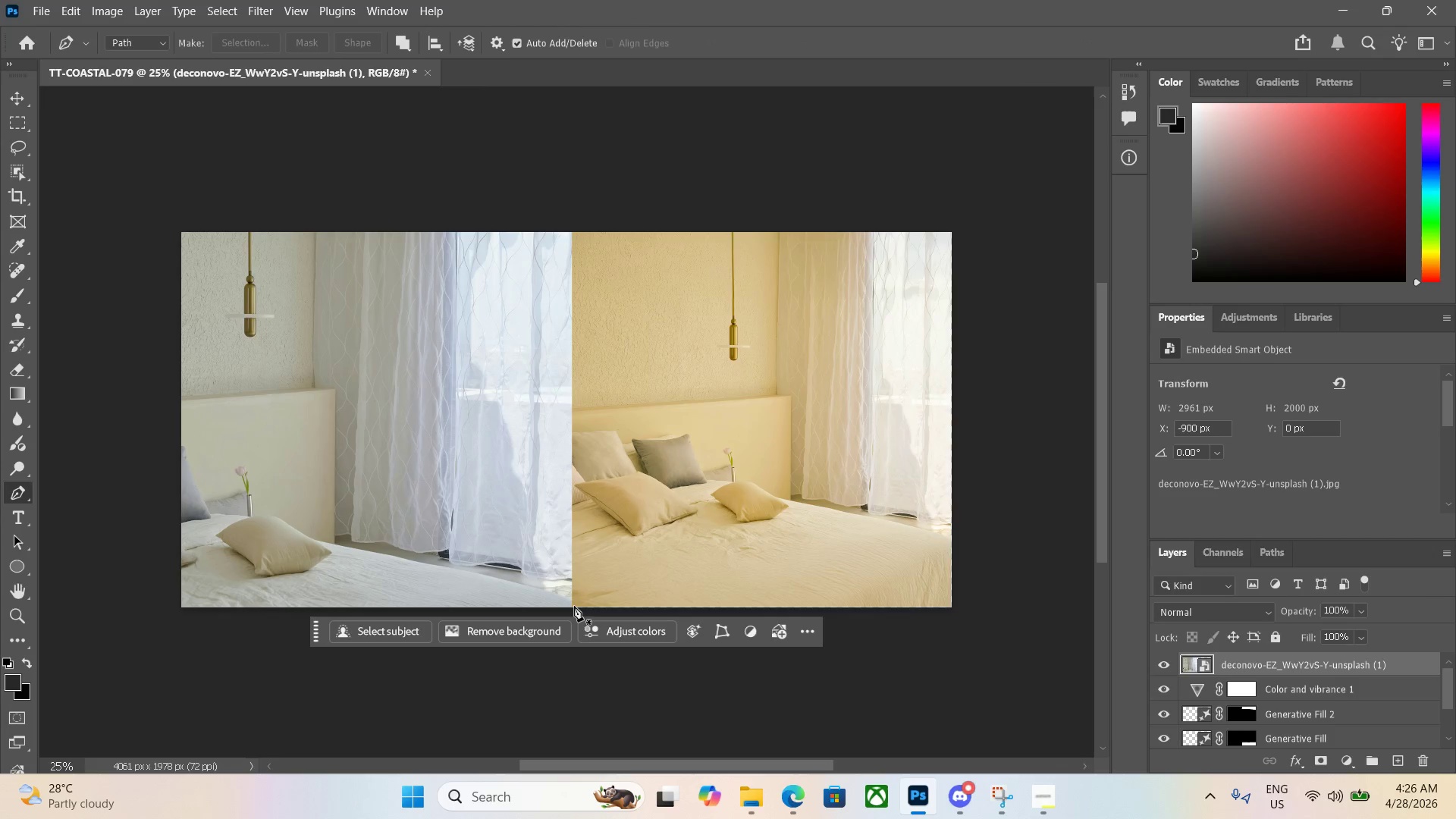 
left_click([574, 604])
 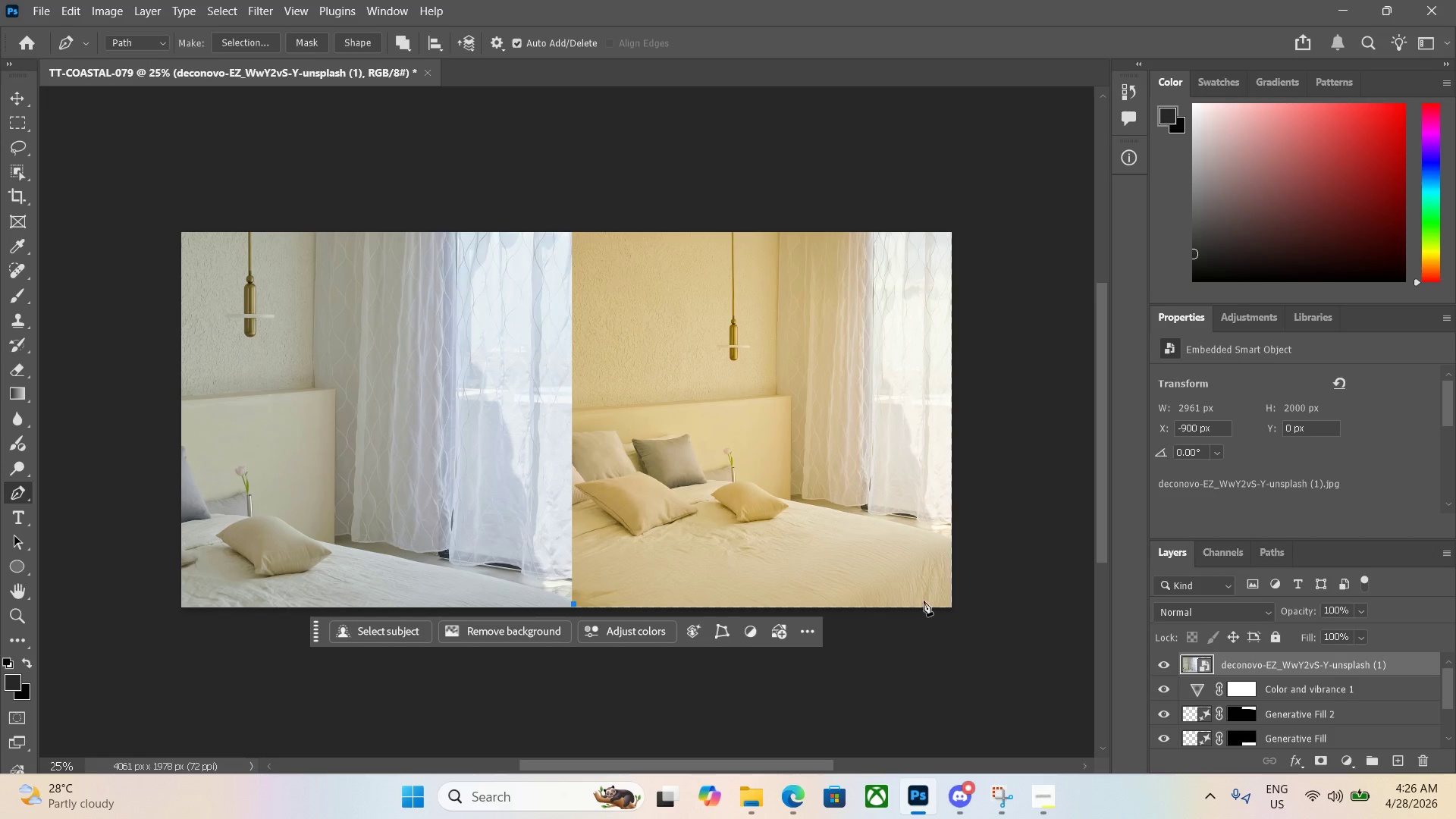 
left_click([951, 599])
 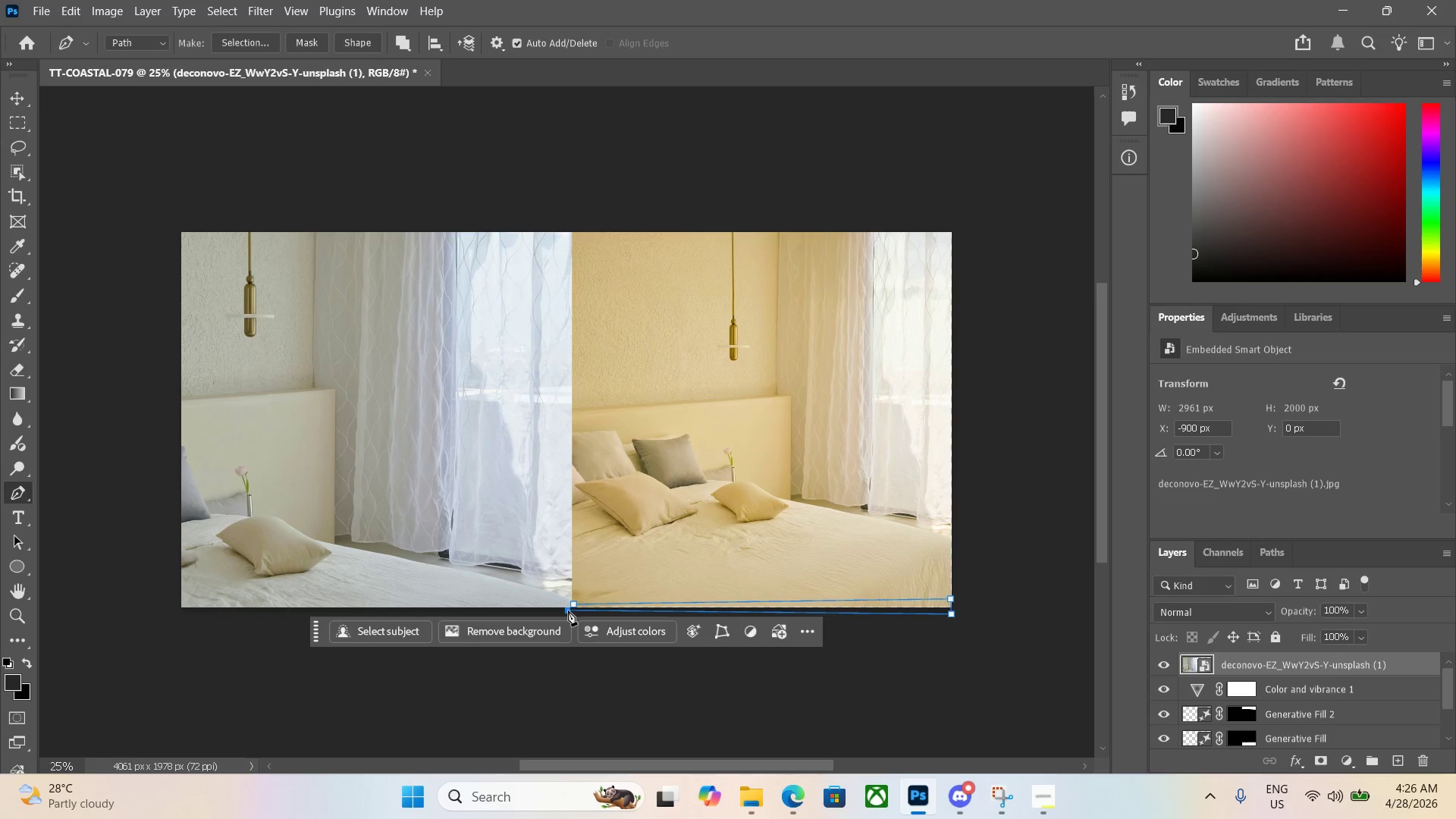 
left_click([573, 605])
 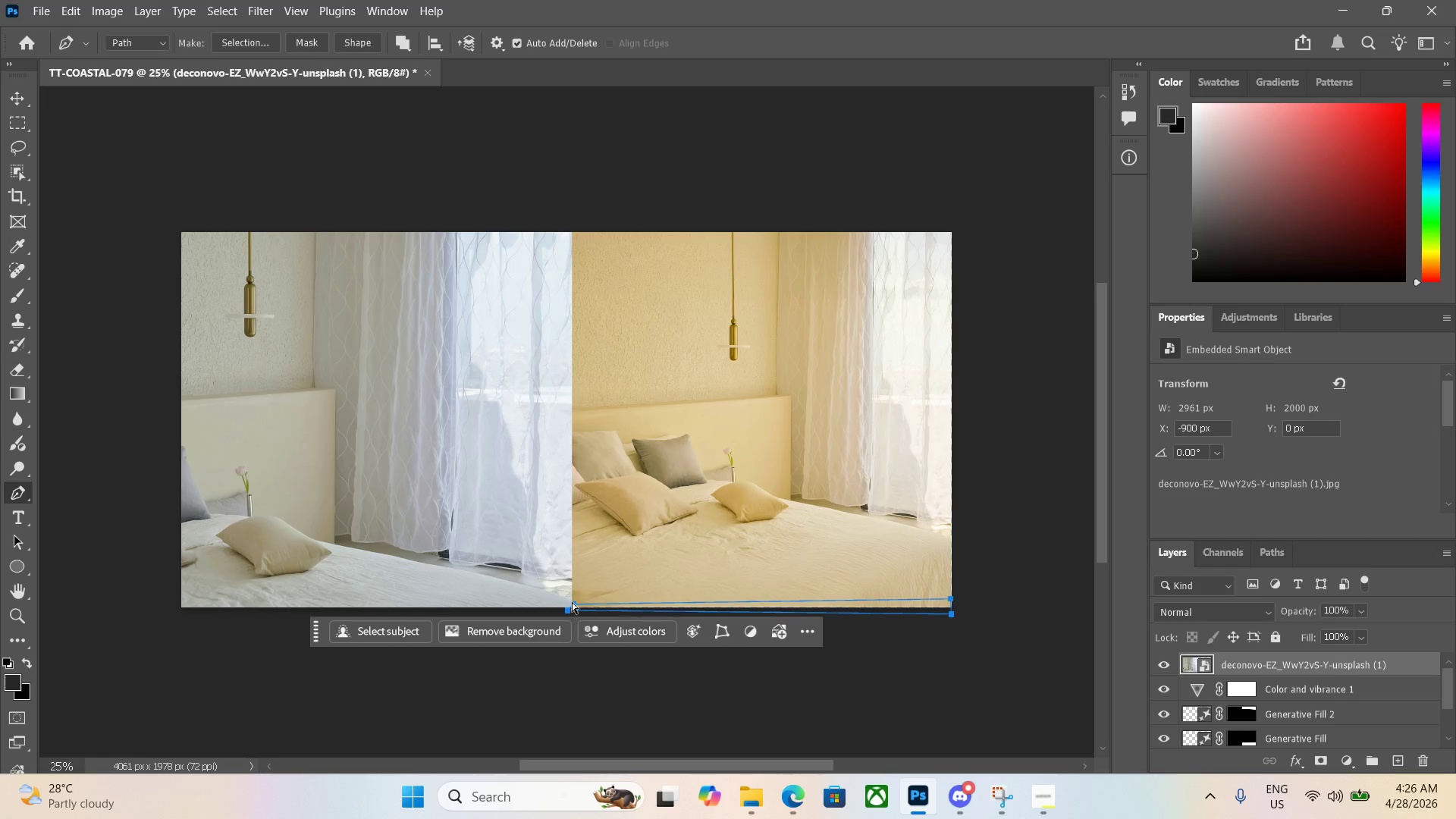 
key(Control+Enter)
 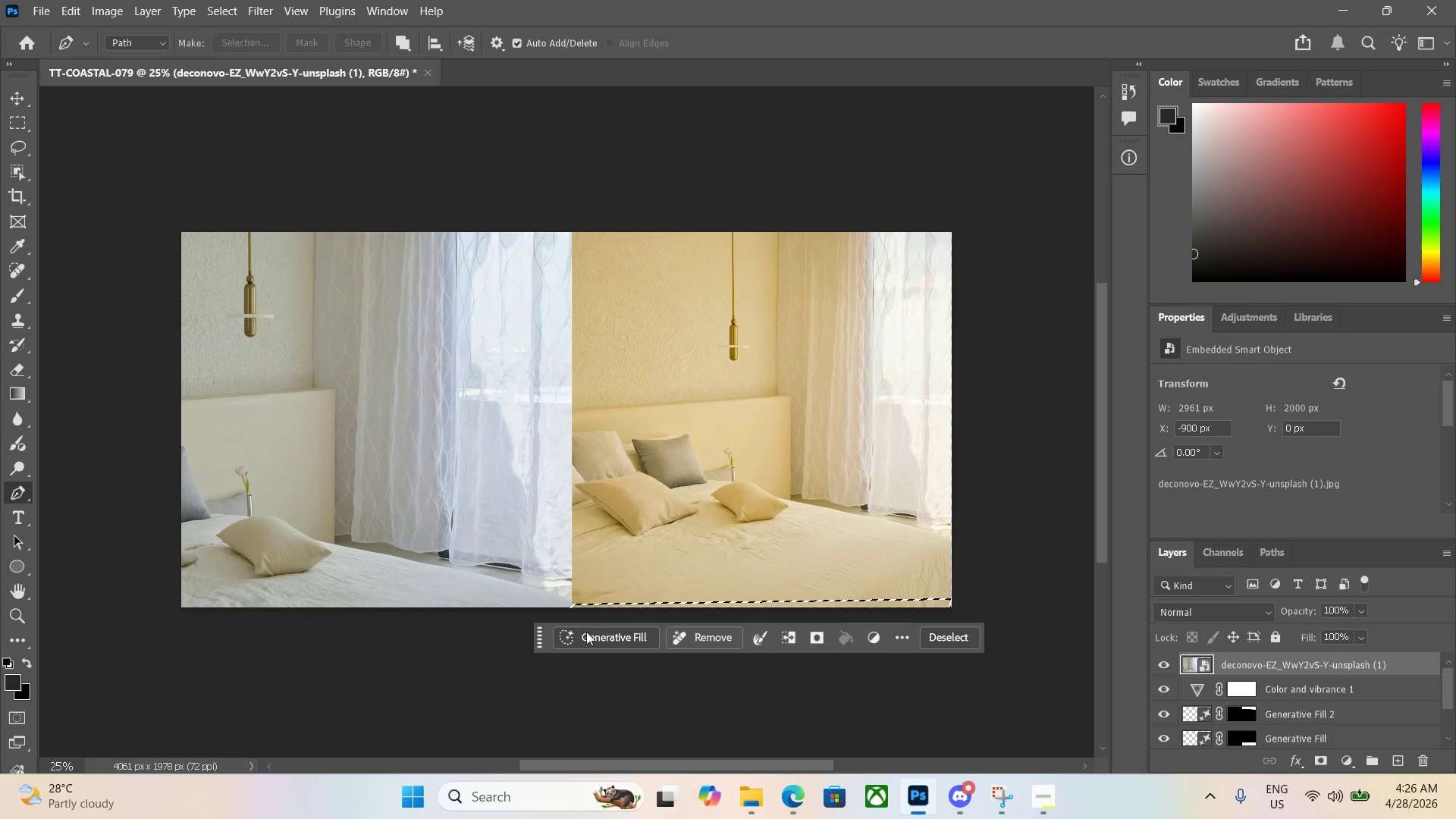 
left_click([585, 647])
 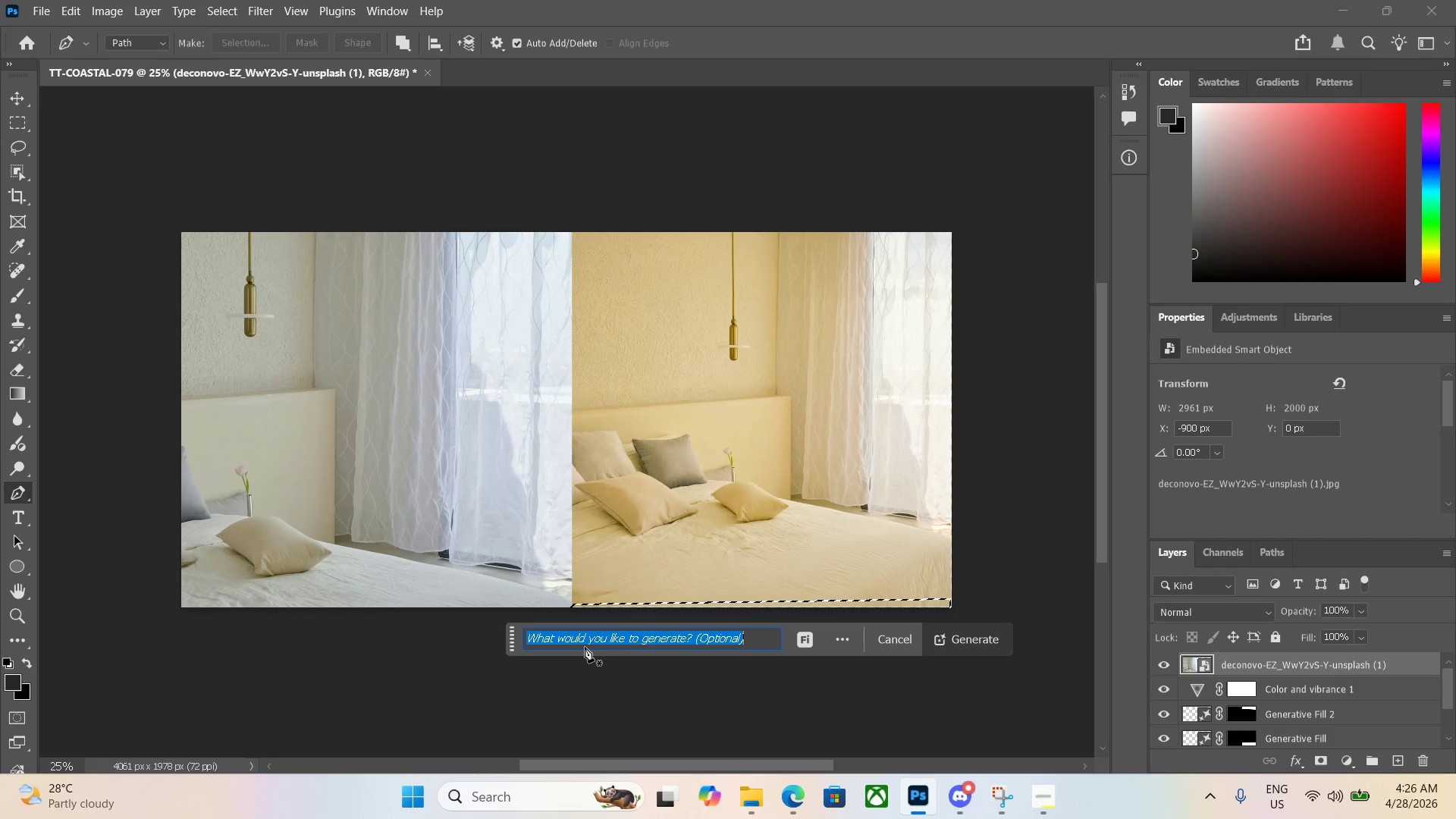 
key(Enter)
 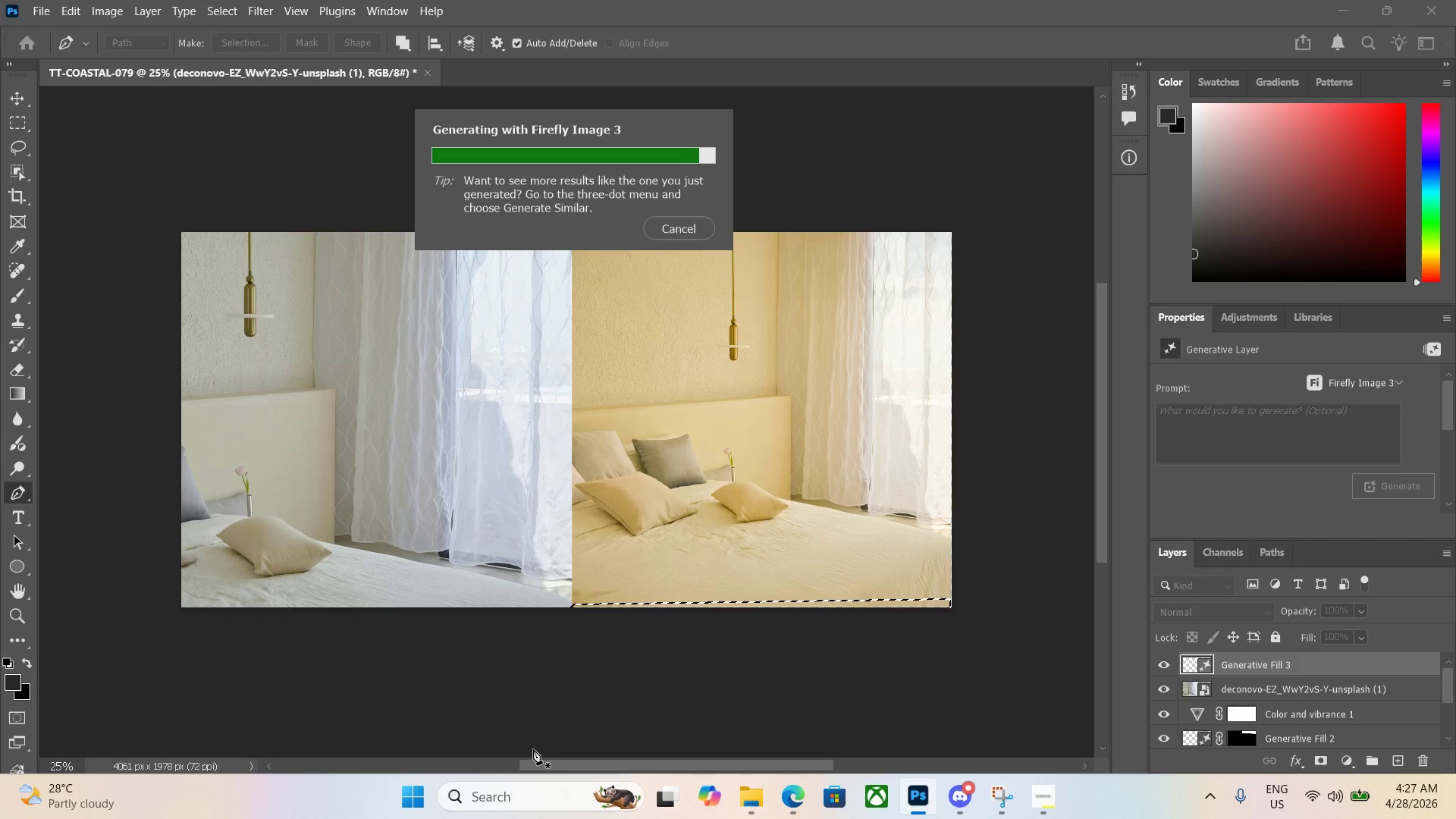 
wait(25.95)
 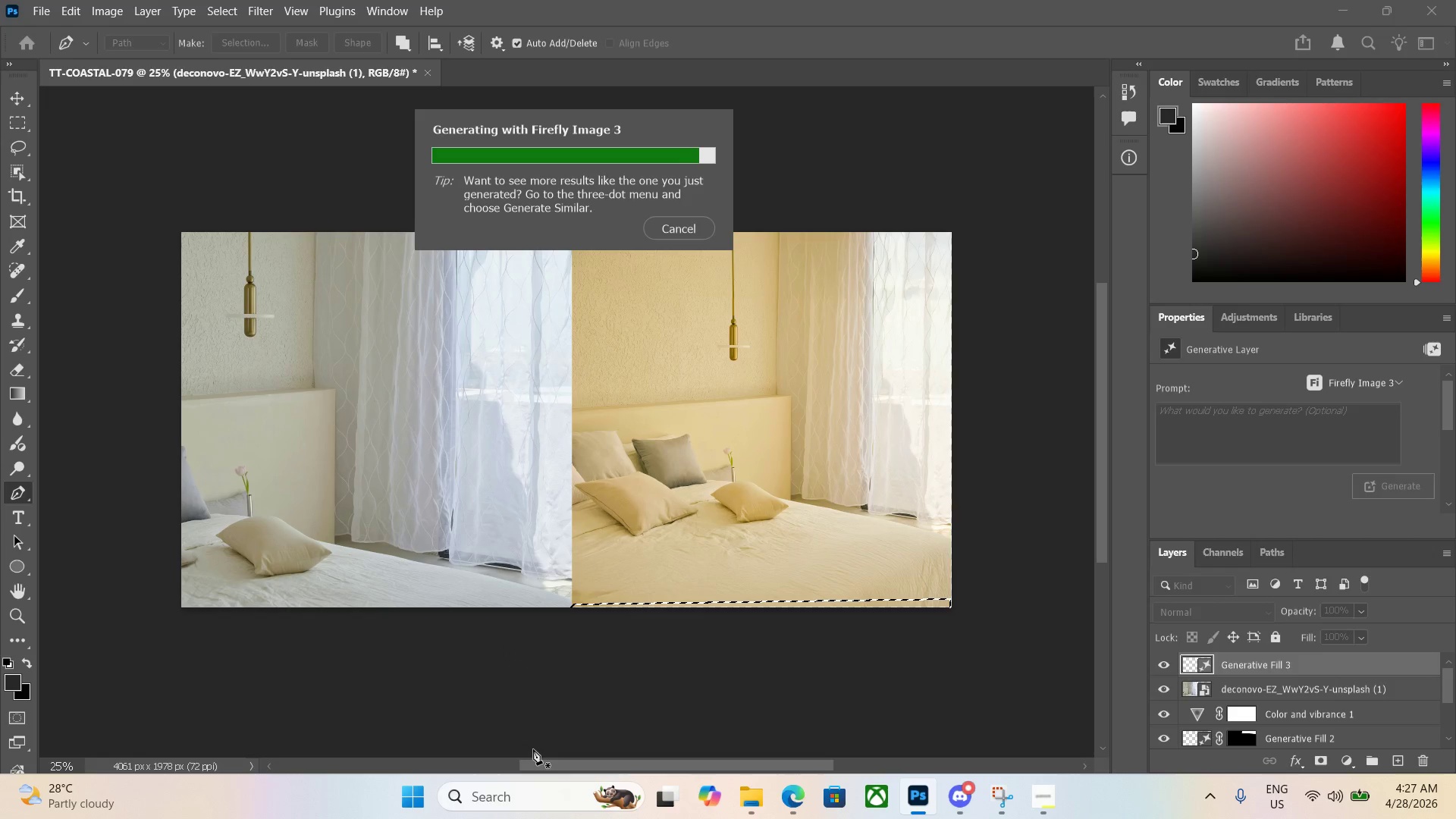 
hold_key(key=AltLeft, duration=0.52)
 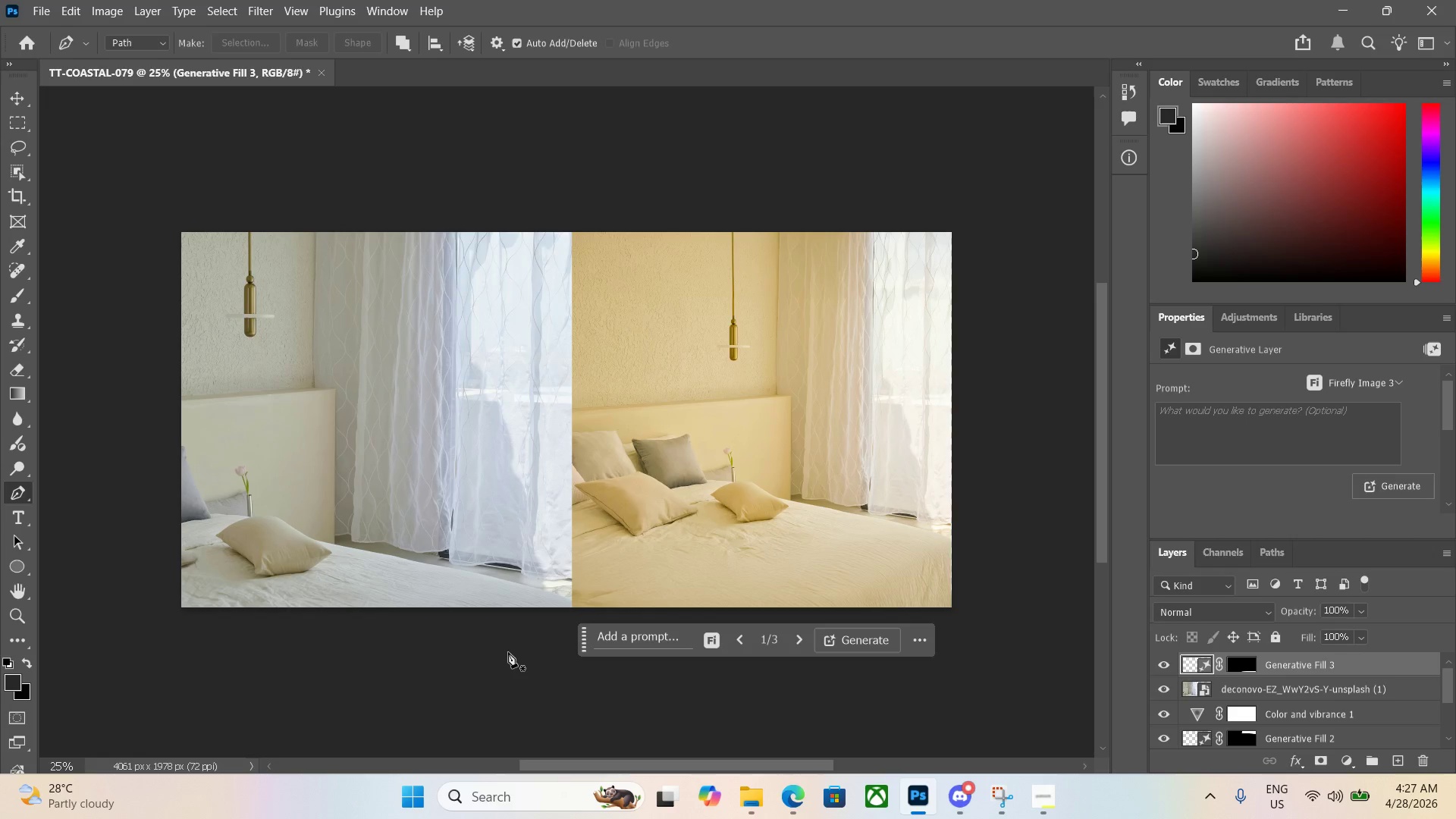 
hold_key(key=ControlLeft, duration=0.33)
 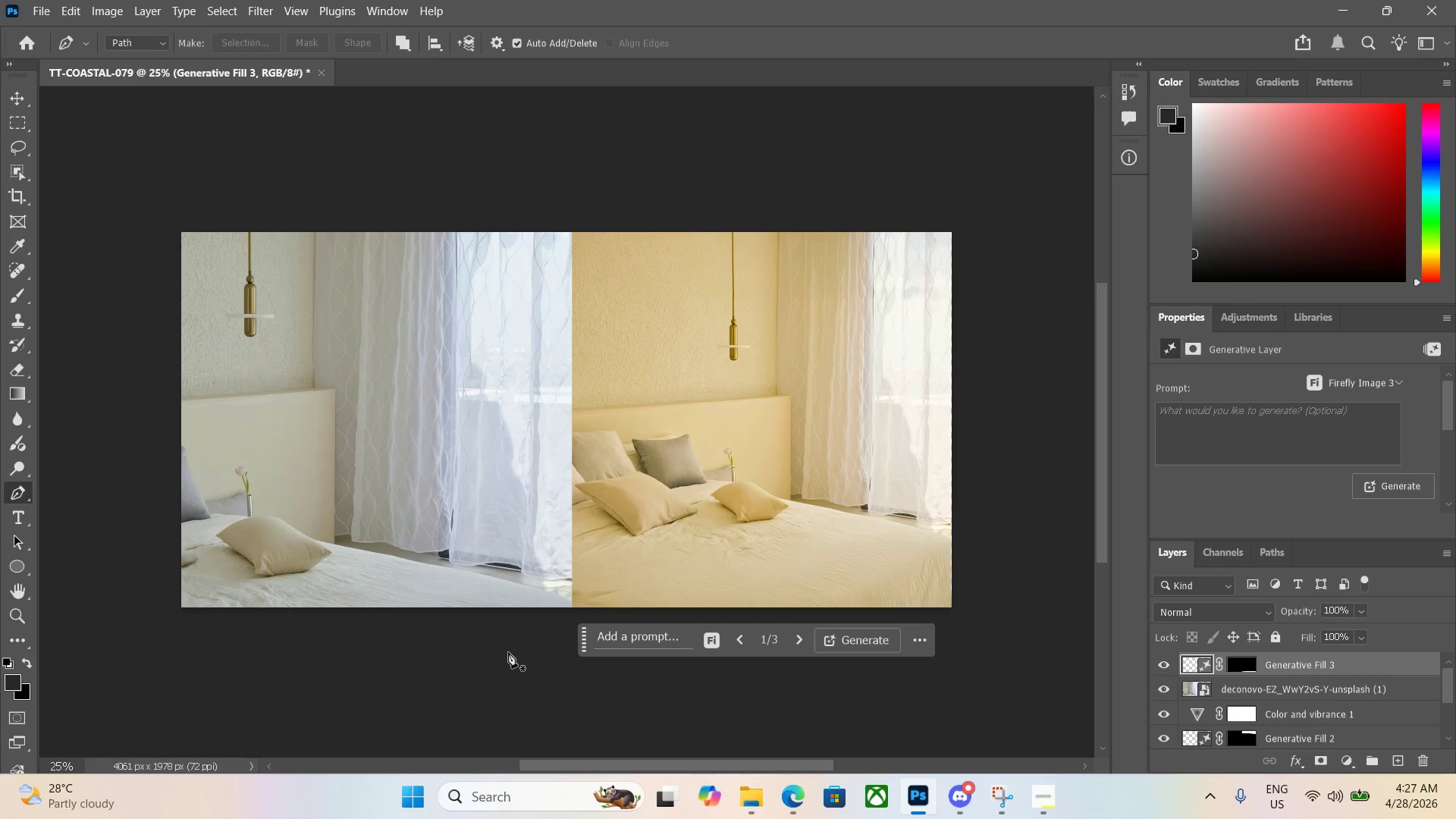 
key(T)
 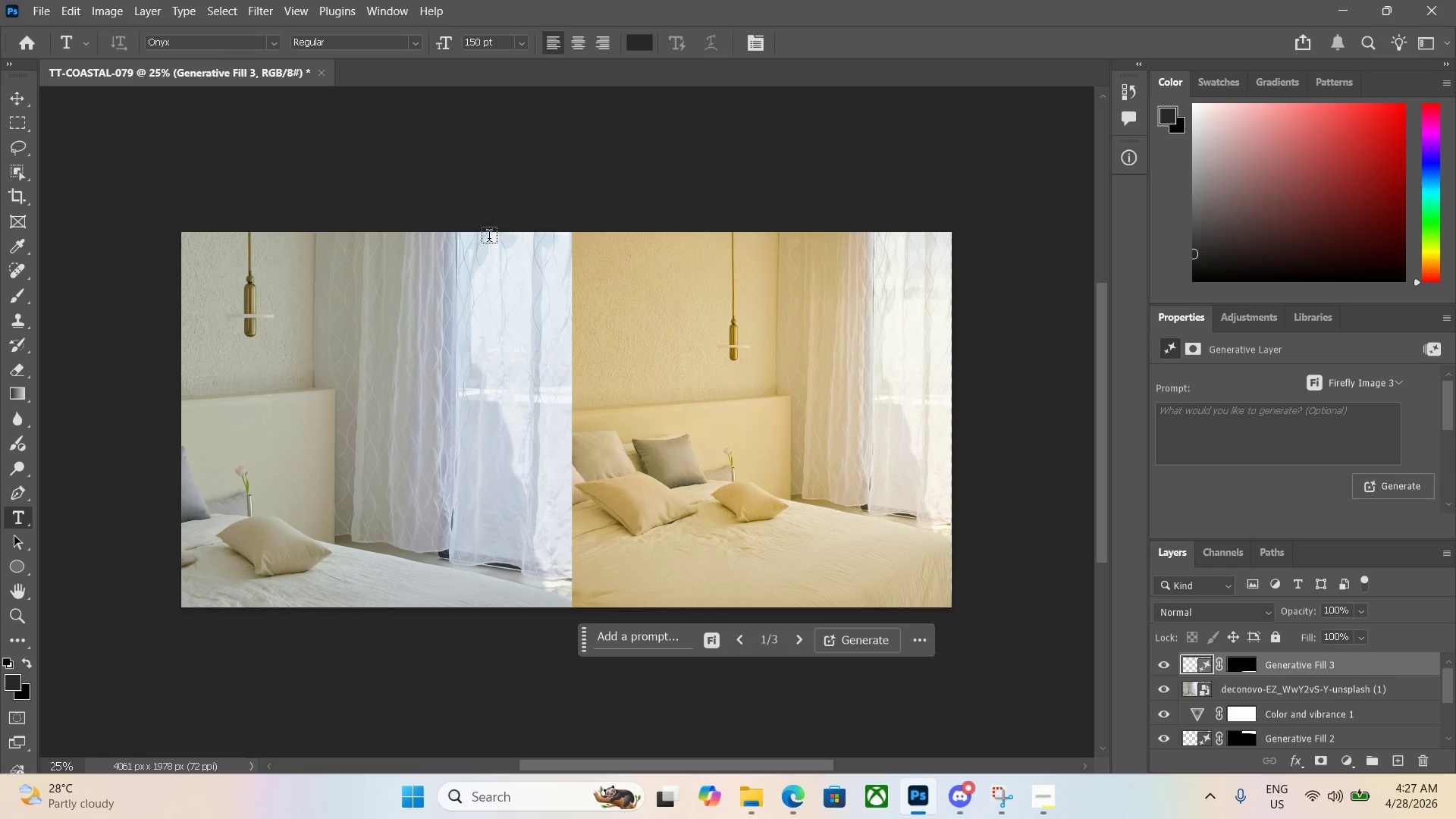 
left_click_drag(start_coordinate=[457, 242], to_coordinate=[613, 260])
 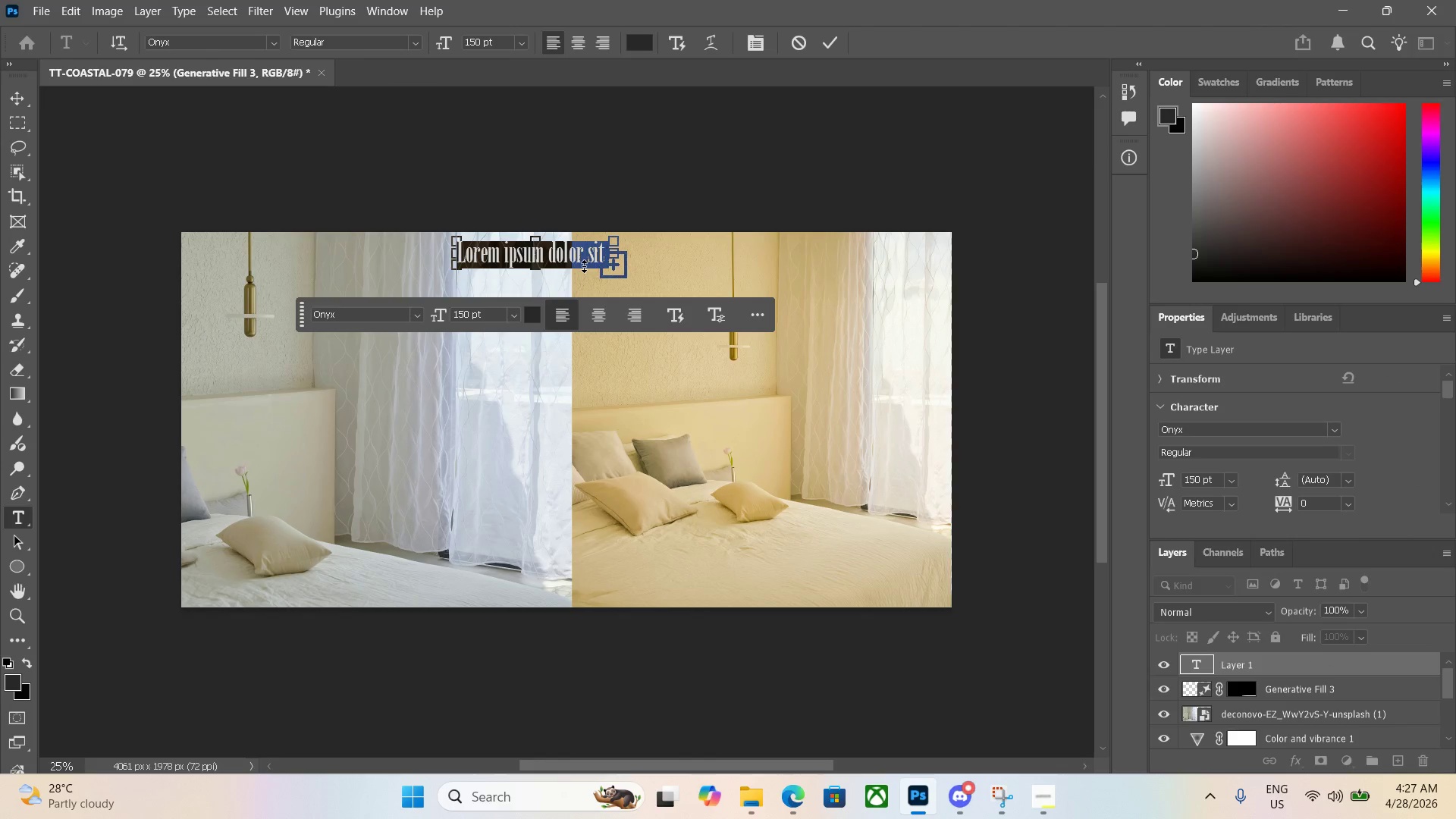 
key(Control+ControlLeft)
 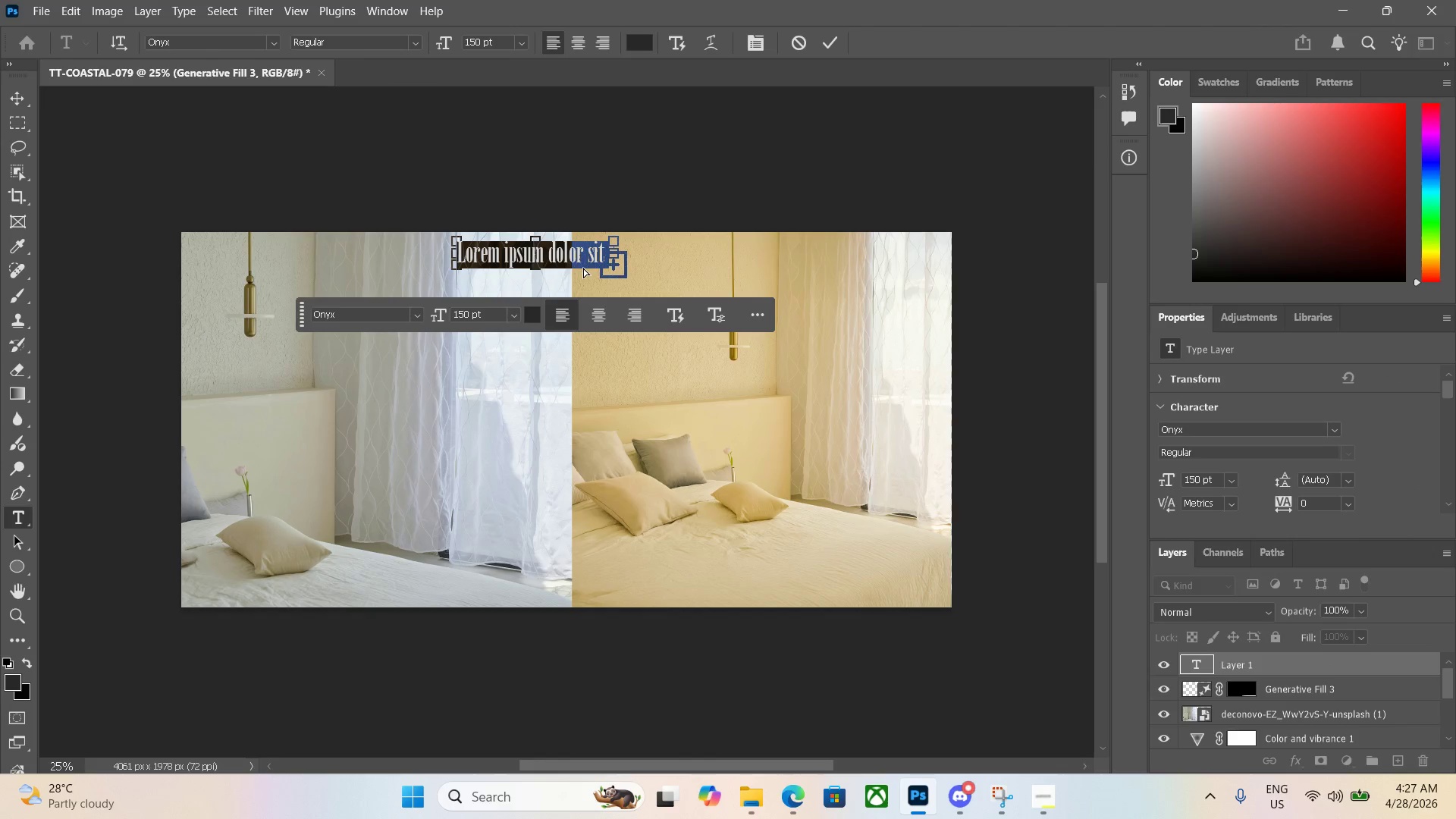 
key(Control+Z)
 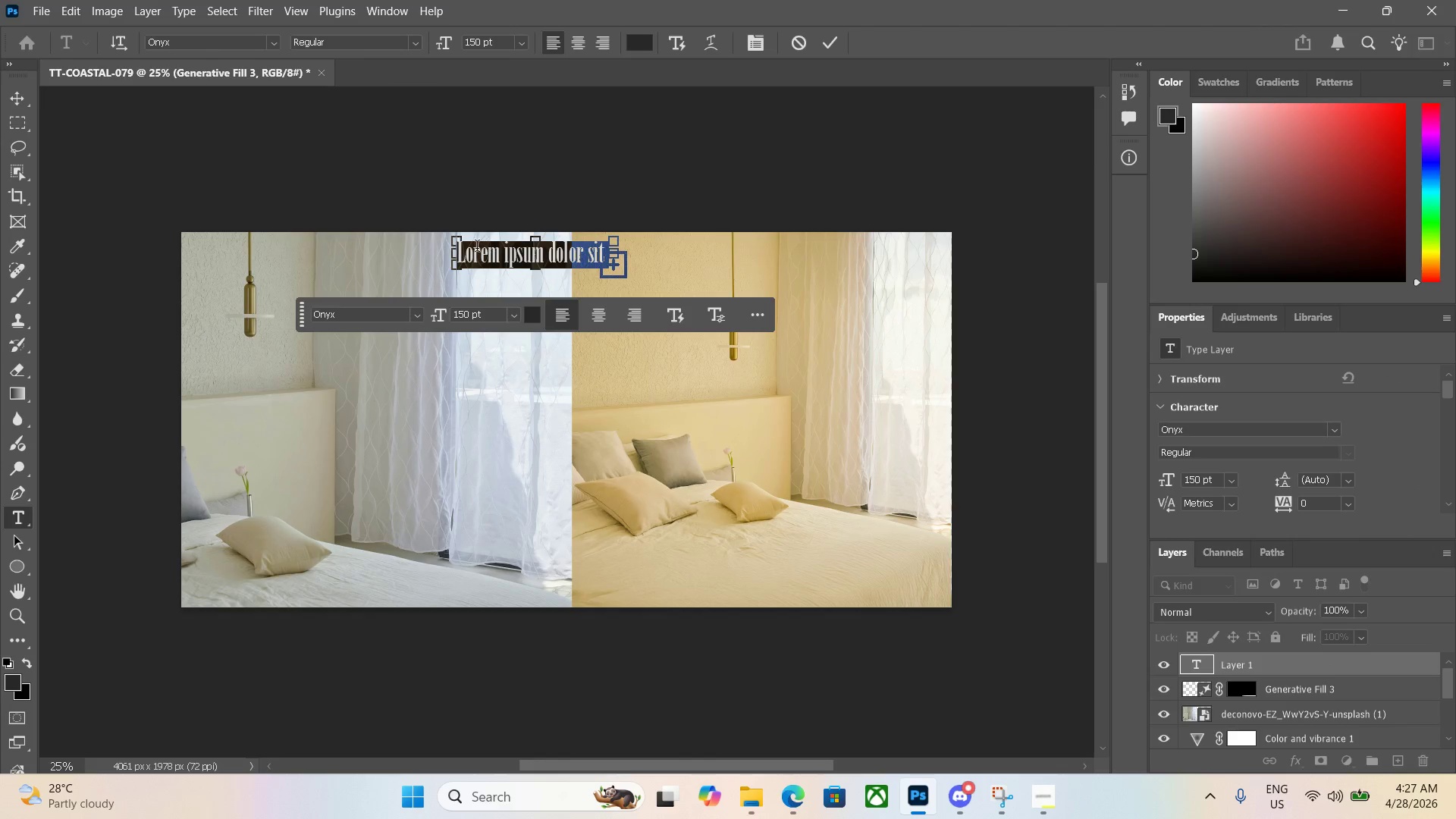 
left_click_drag(start_coordinate=[457, 240], to_coordinate=[447, 232])
 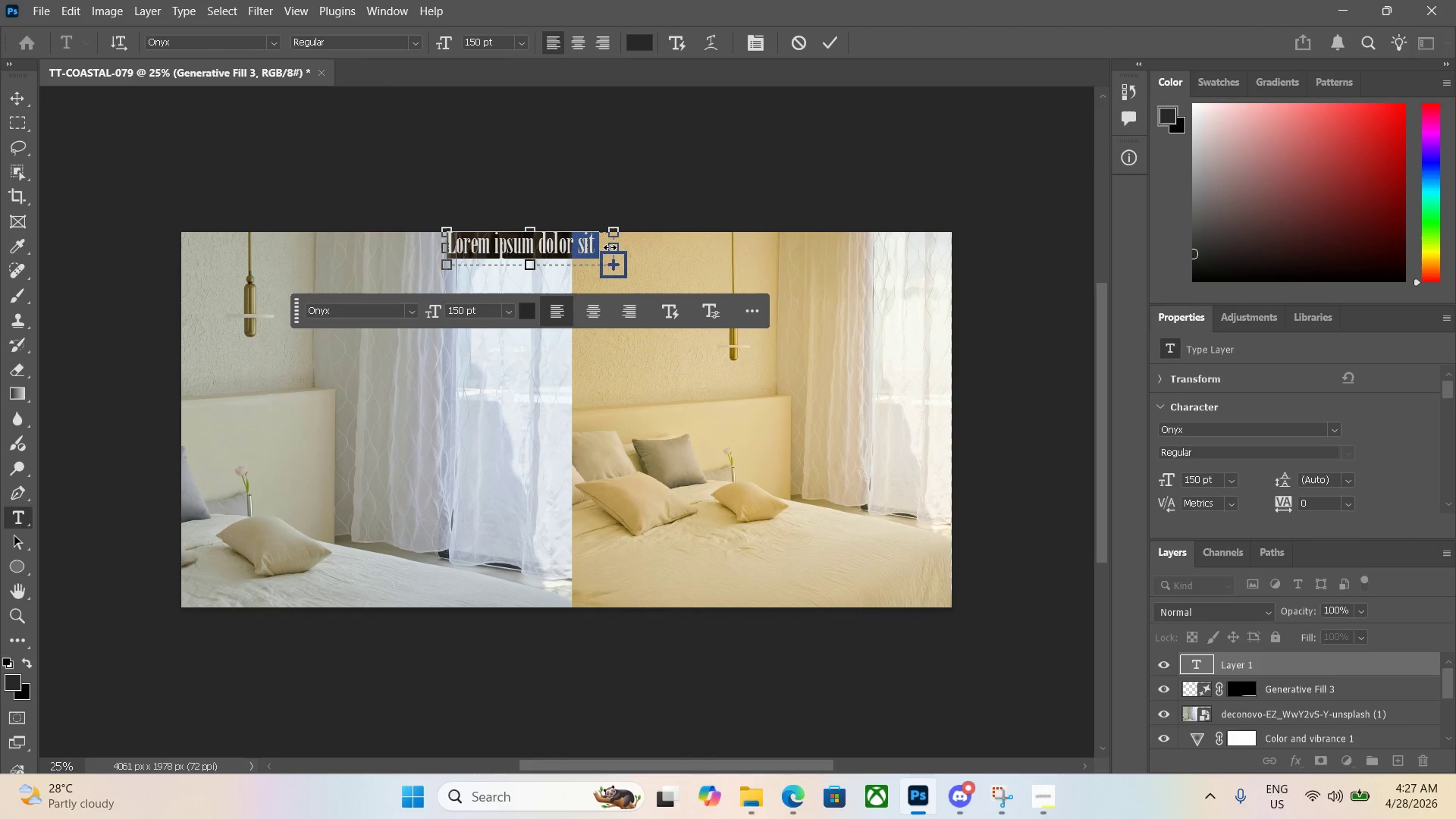 
left_click_drag(start_coordinate=[612, 247], to_coordinate=[648, 250])
 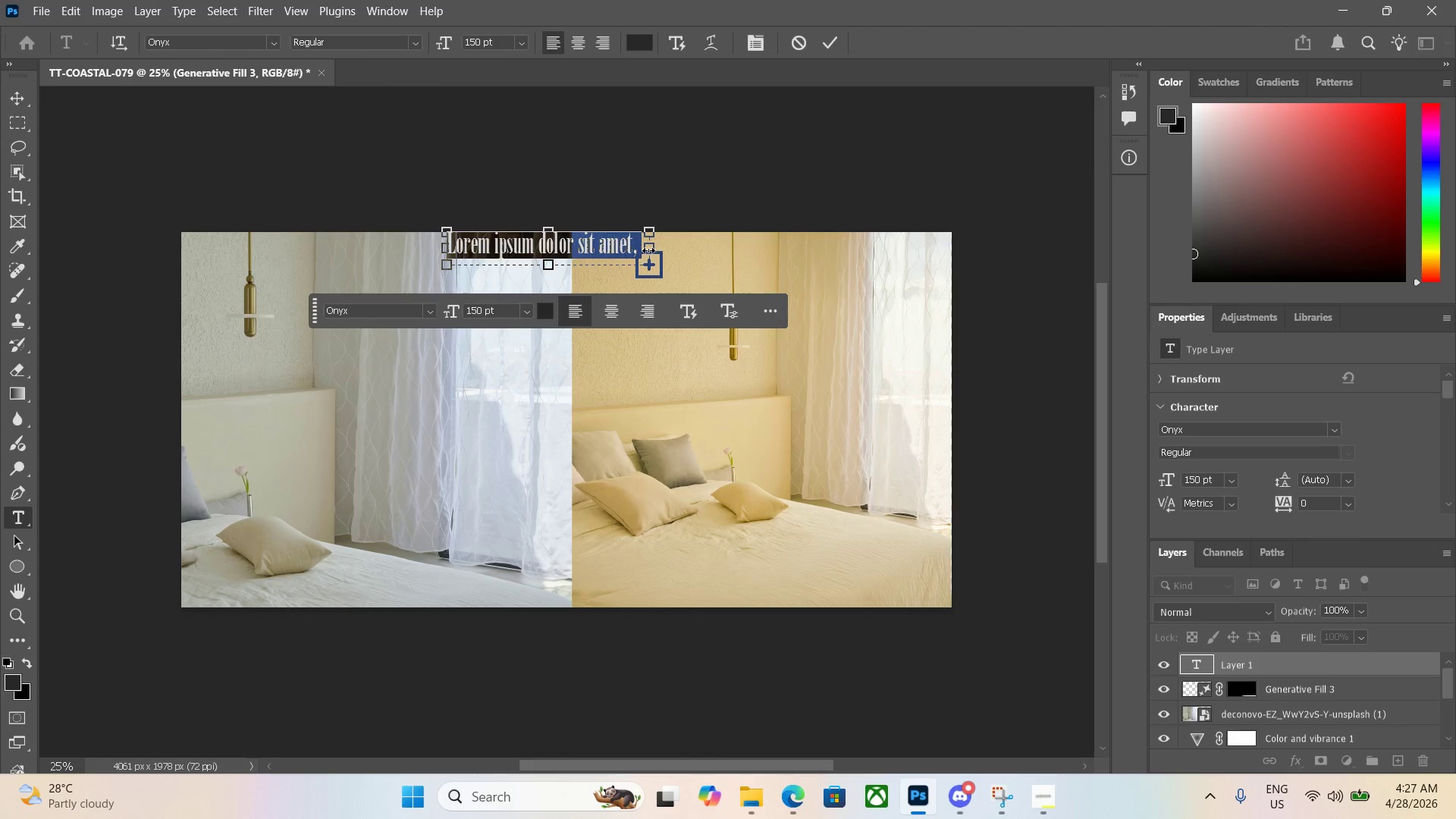 
left_click_drag(start_coordinate=[648, 250], to_coordinate=[670, 252])
 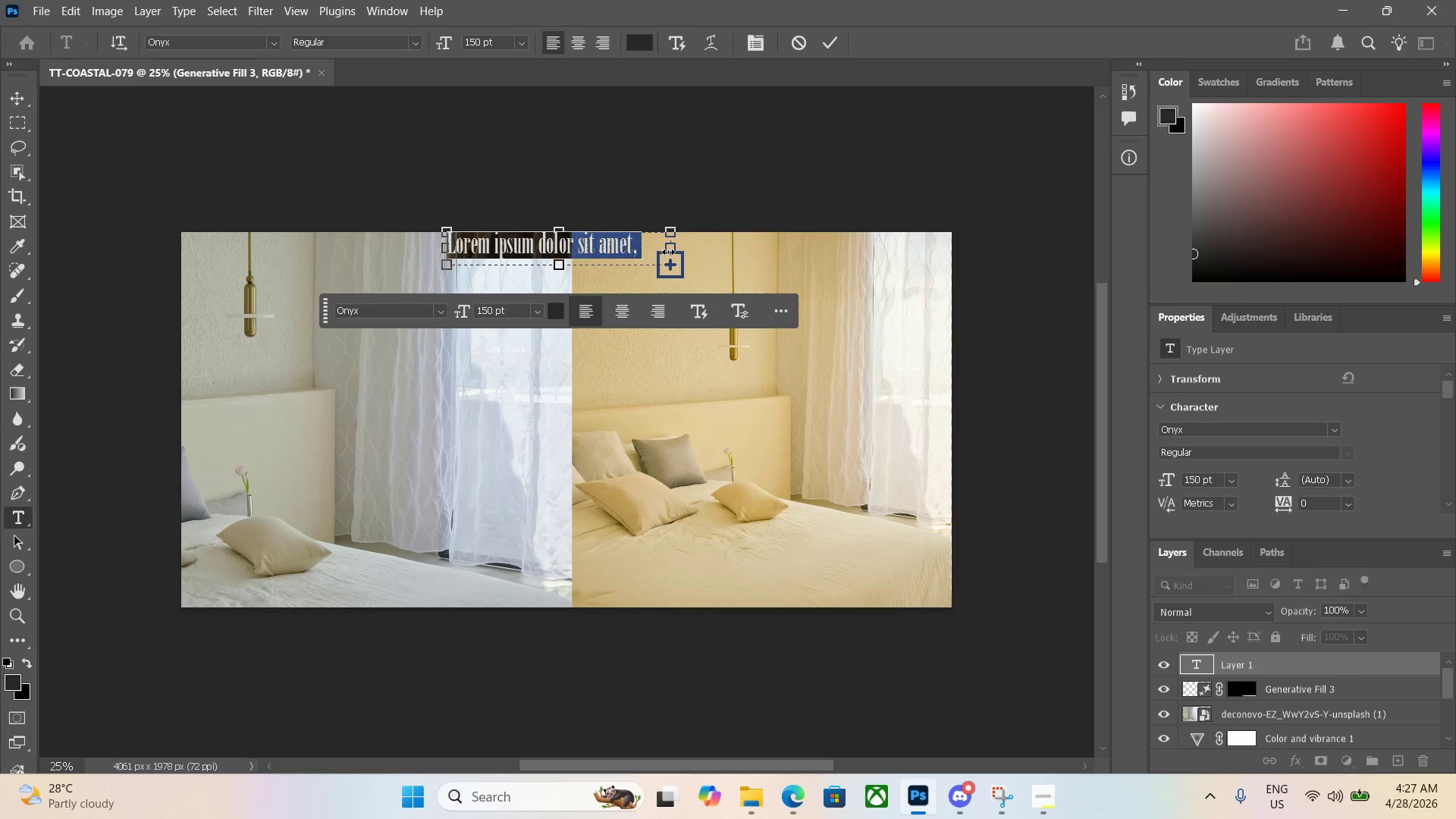 
key(Backspace)
type(BEFORE           )
key(Backspace)
key(Backspace)
key(Backspace)
key(Backspace)
key(Backspace)
key(Backspace)
key(Backspace)
type(AFYE)
key(Backspace)
key(Backspace)
type(TER)
 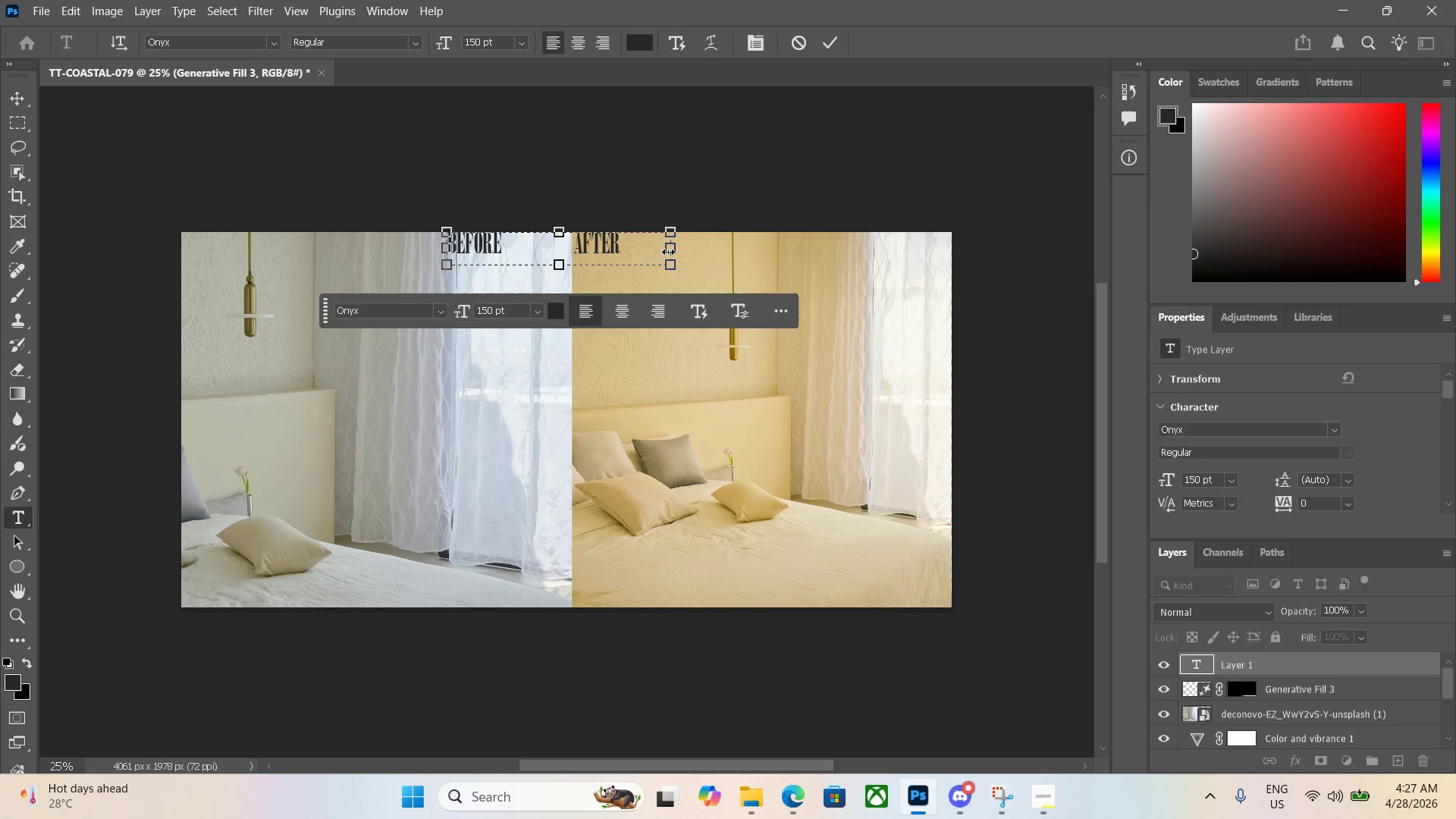 
key(Enter)
 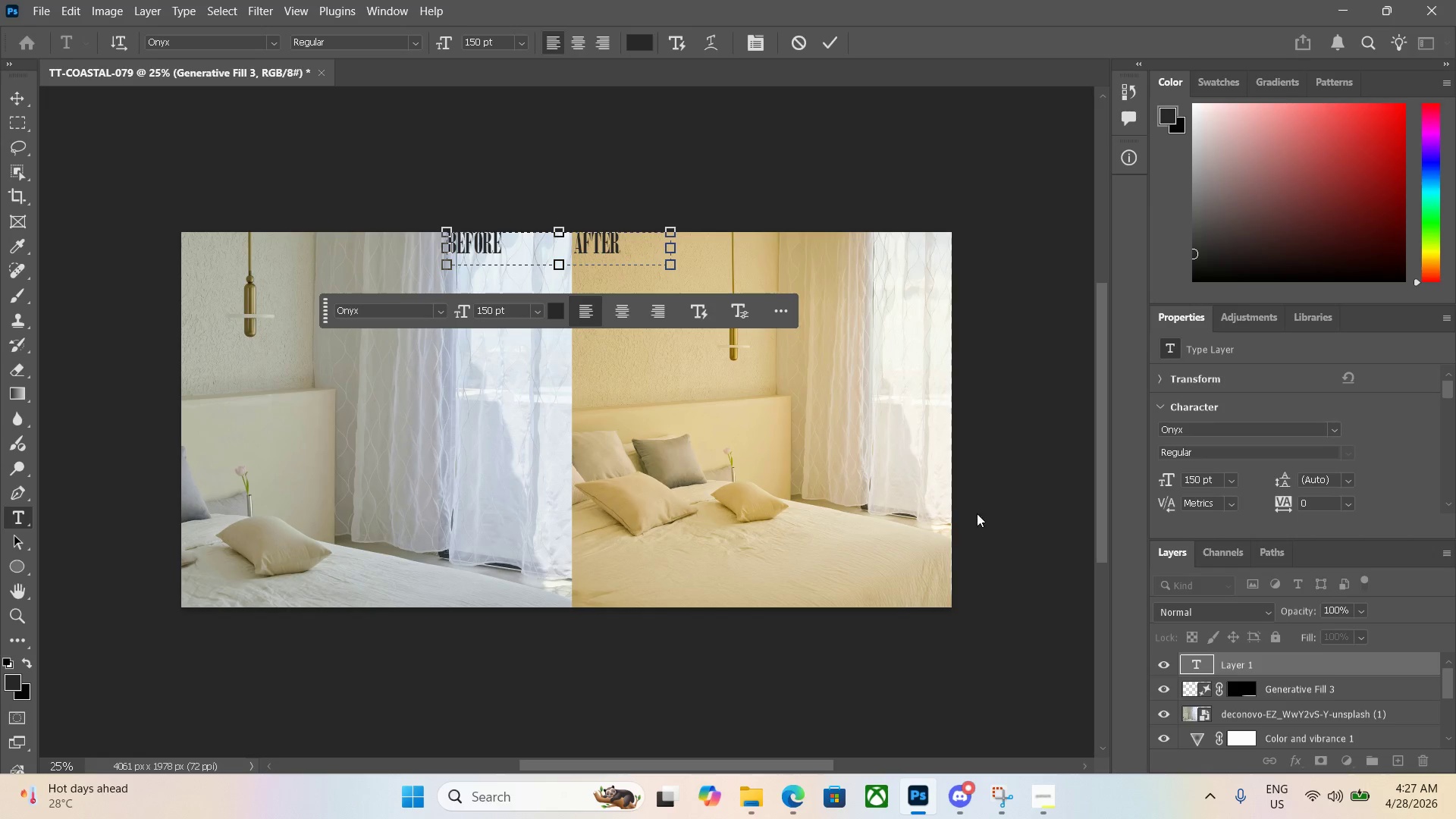 
left_click([1023, 521])
 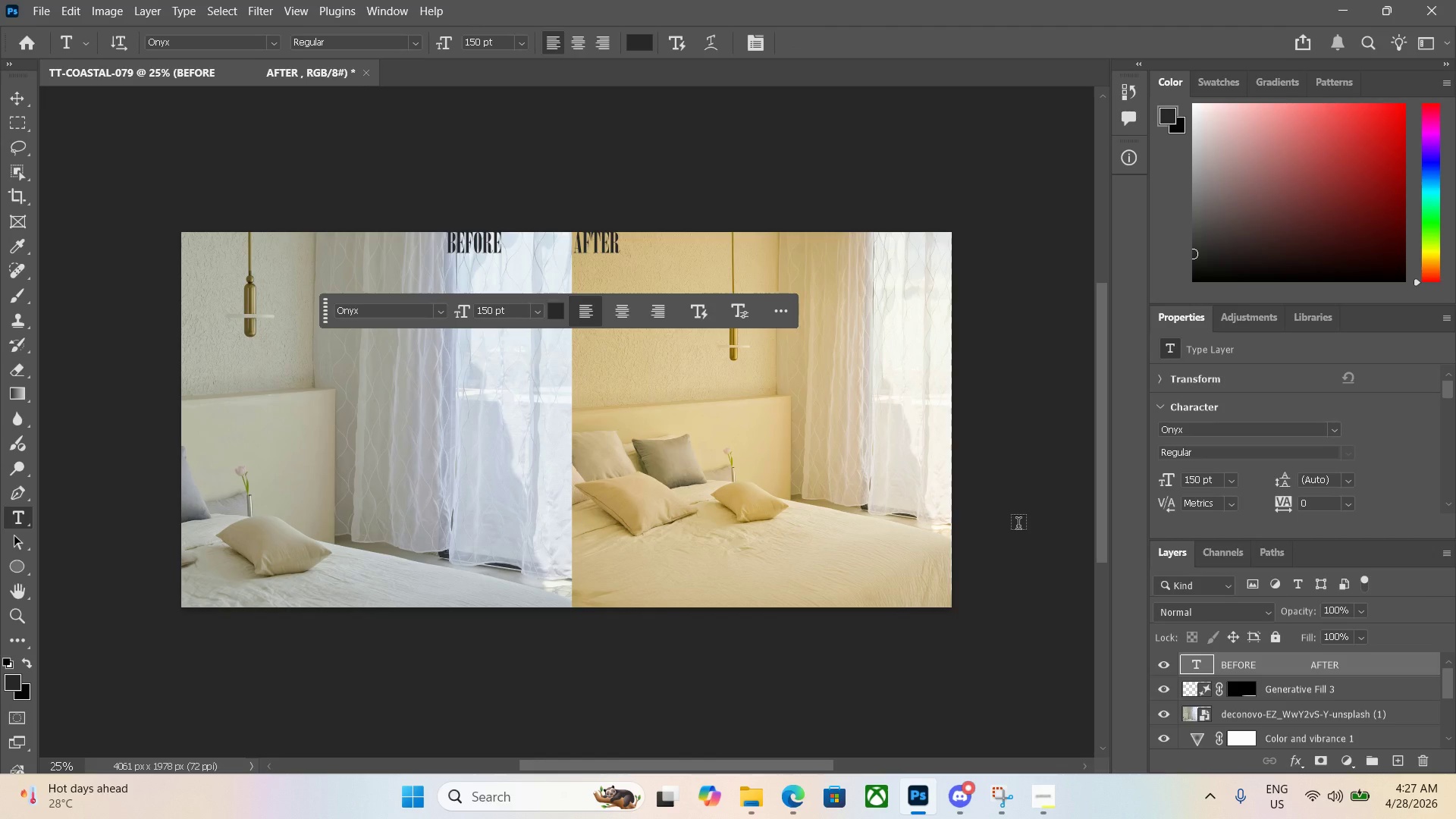 
key(Alt+Control+Shift+W)
 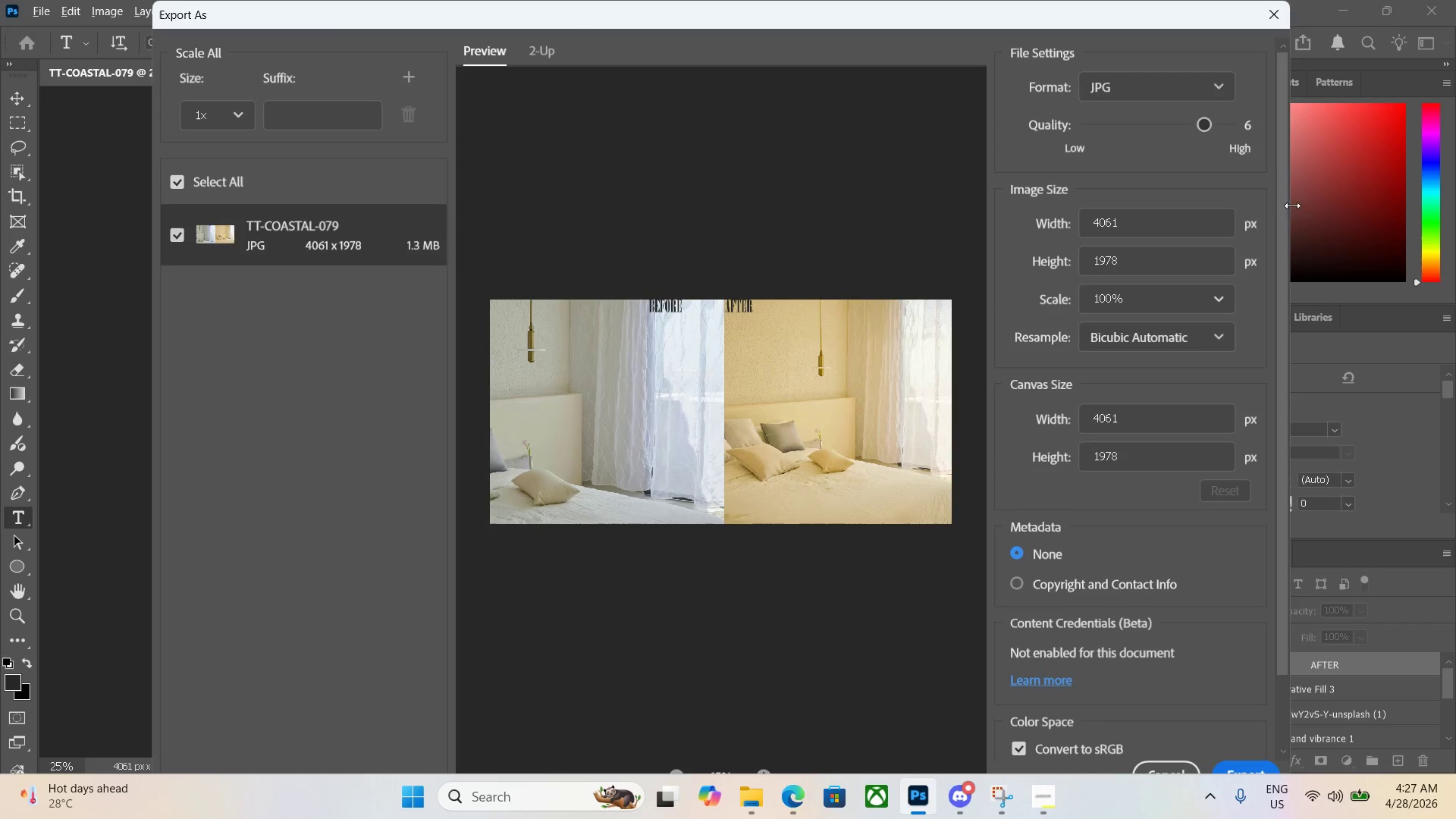 
key(Escape)
 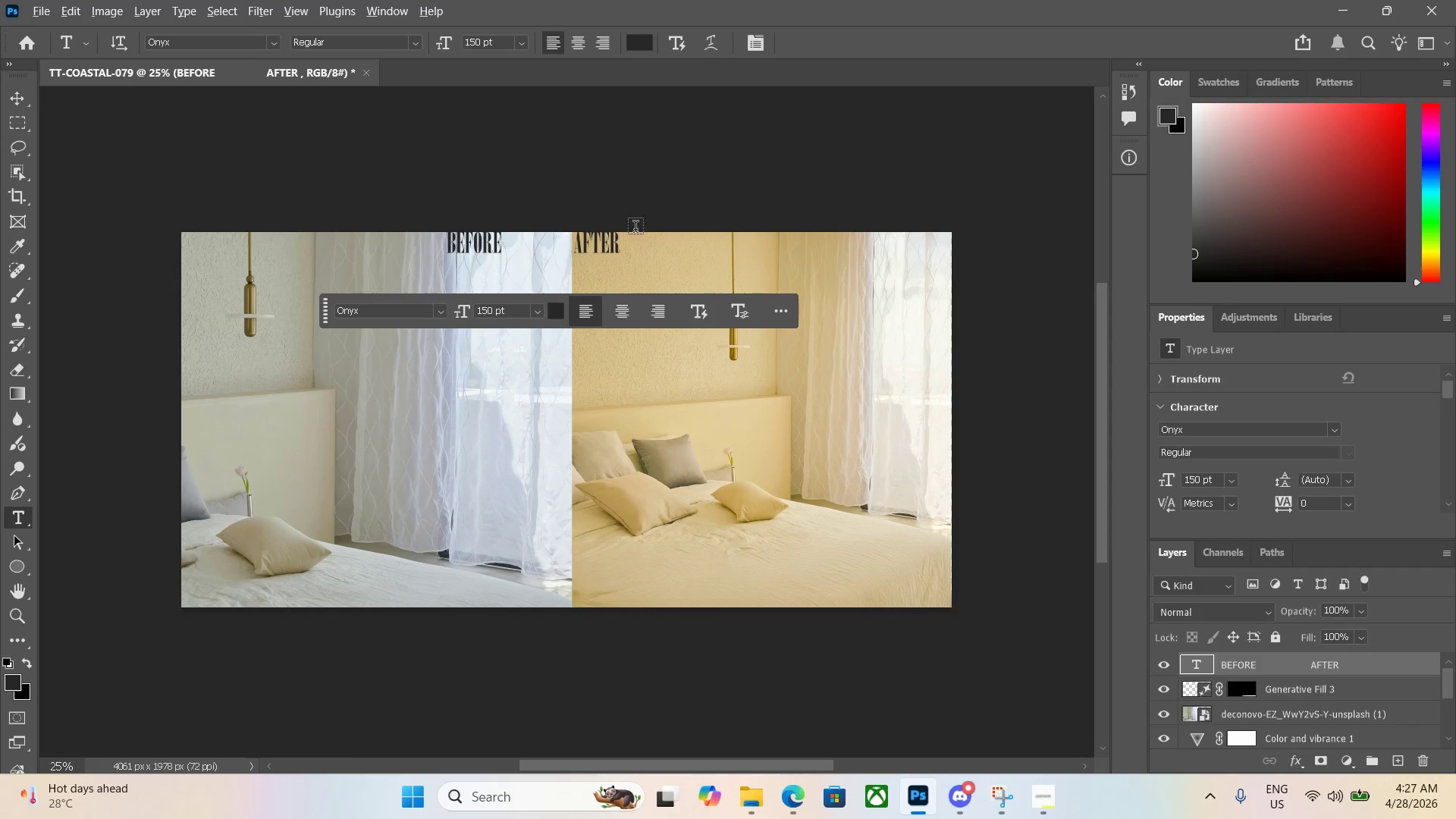 
left_click([632, 240])
 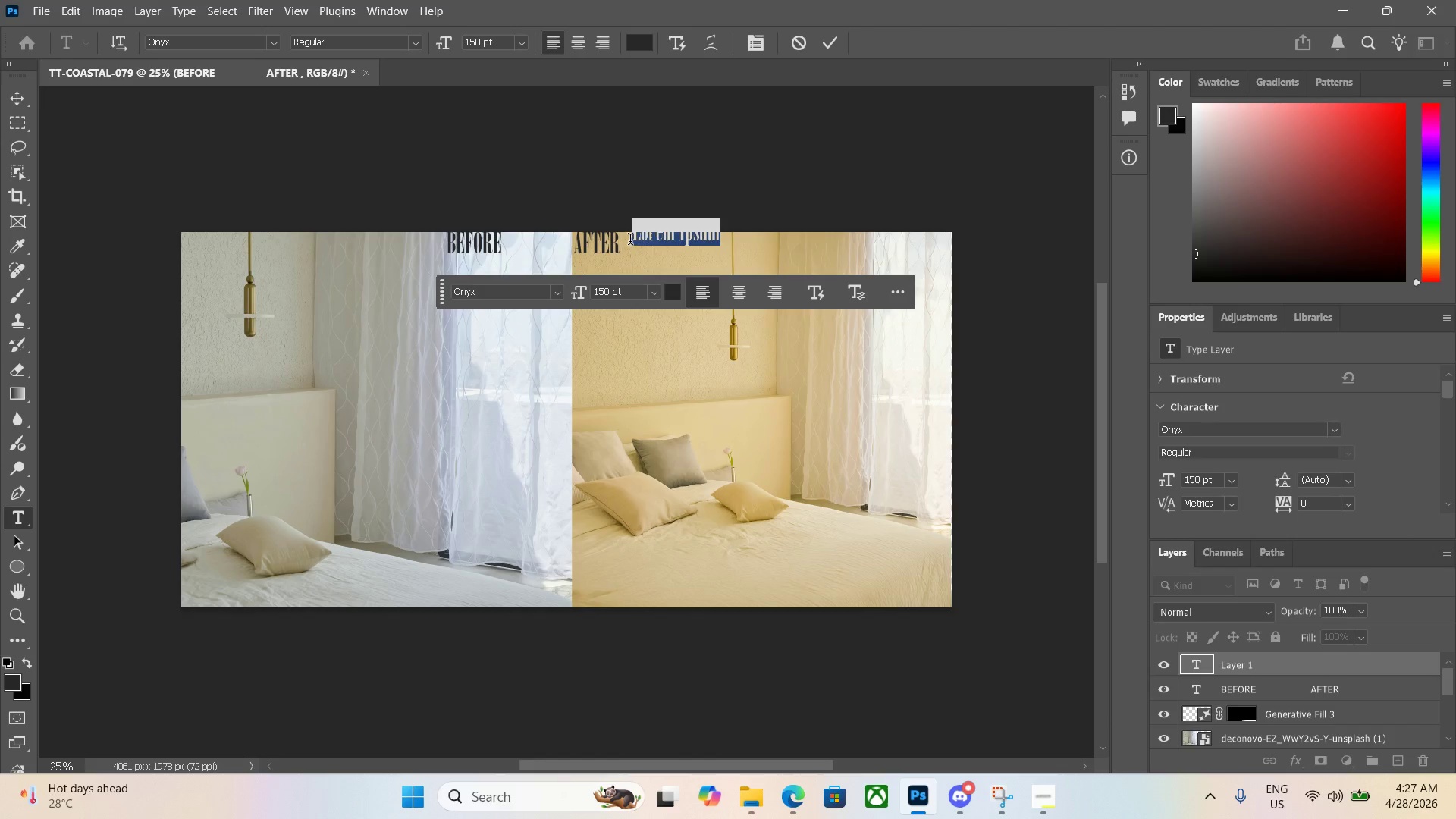 
key(V)
 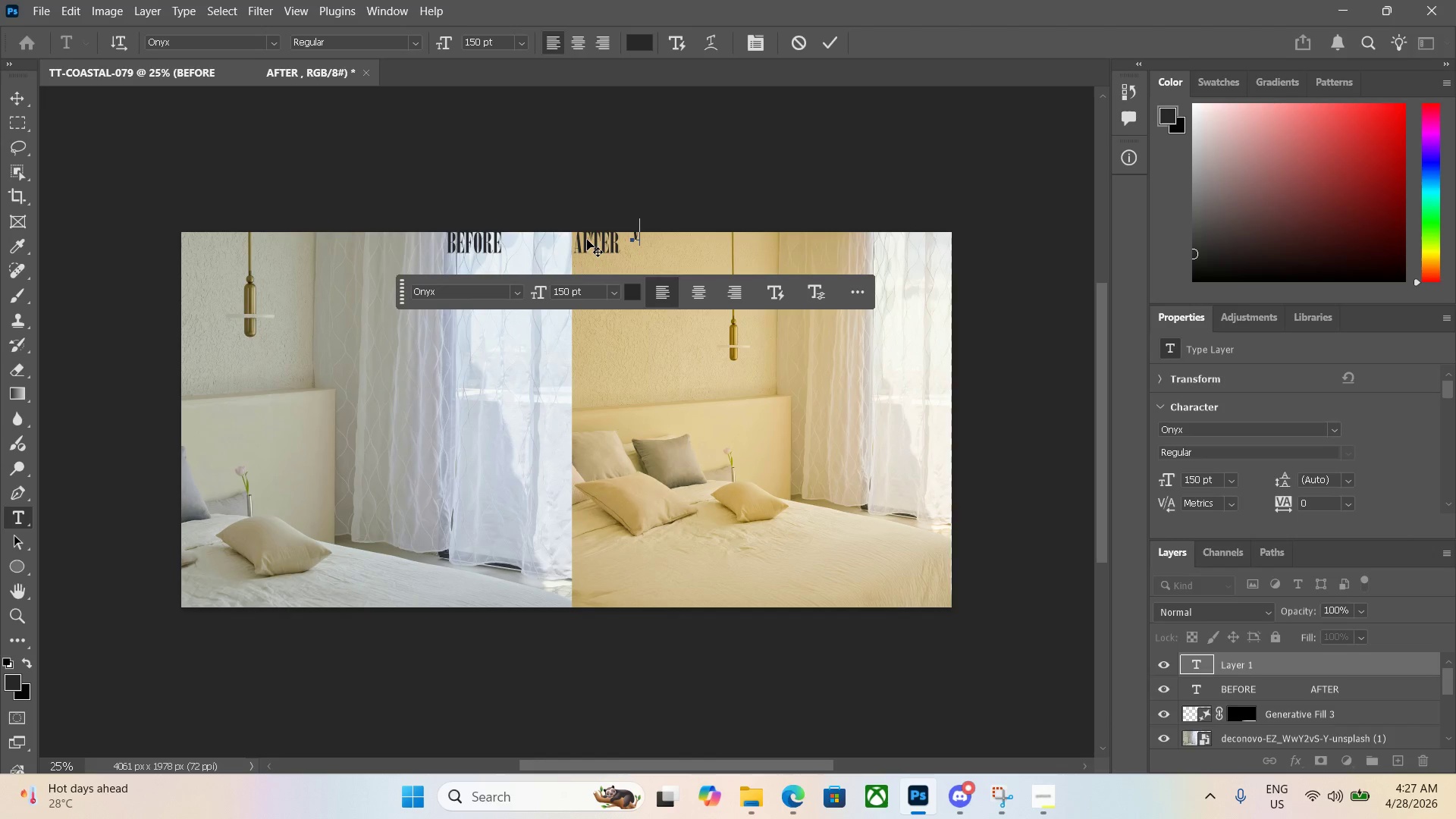 
left_click_drag(start_coordinate=[586, 240], to_coordinate=[598, 256])
 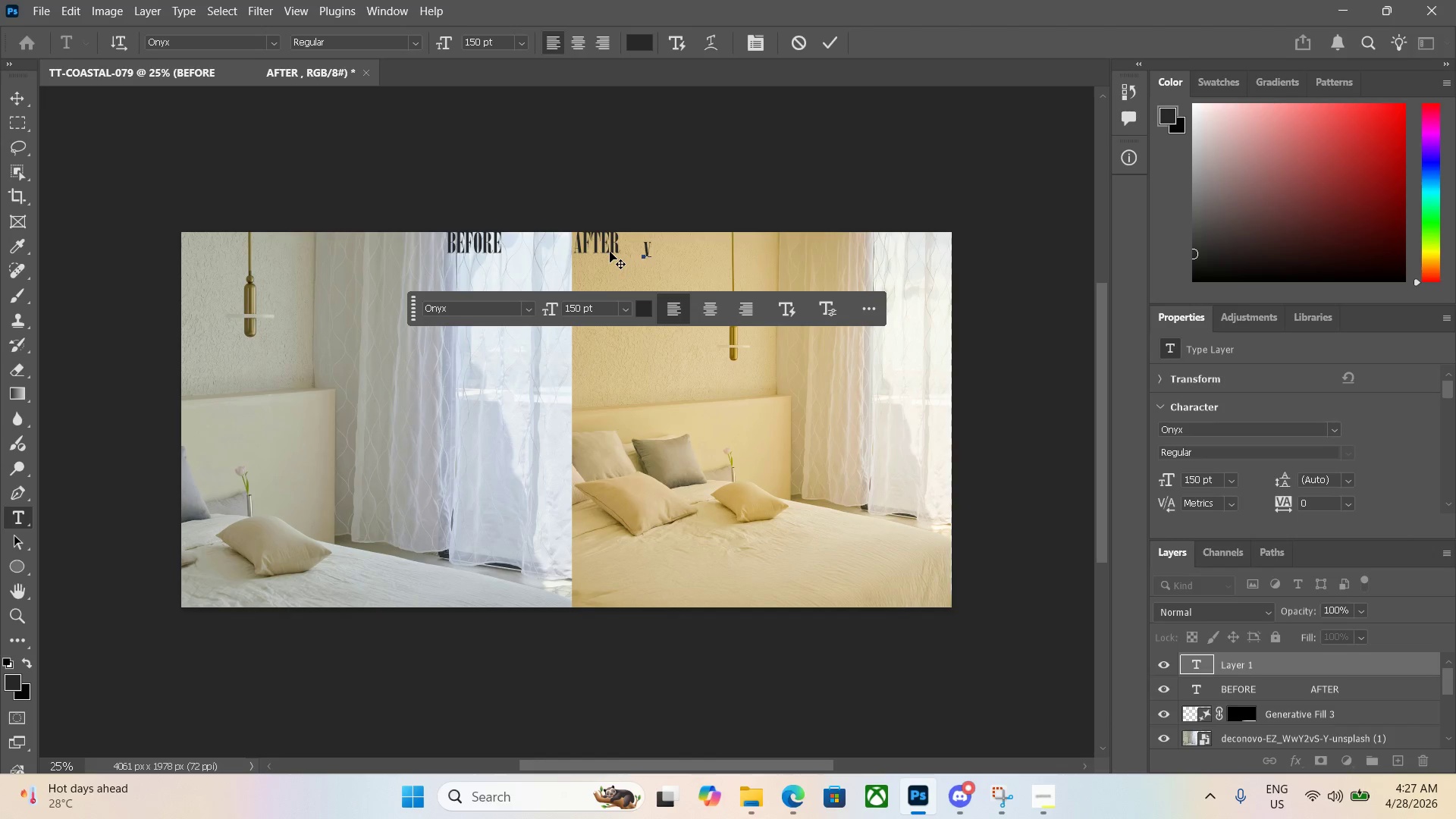 
key(Control+ControlLeft)
 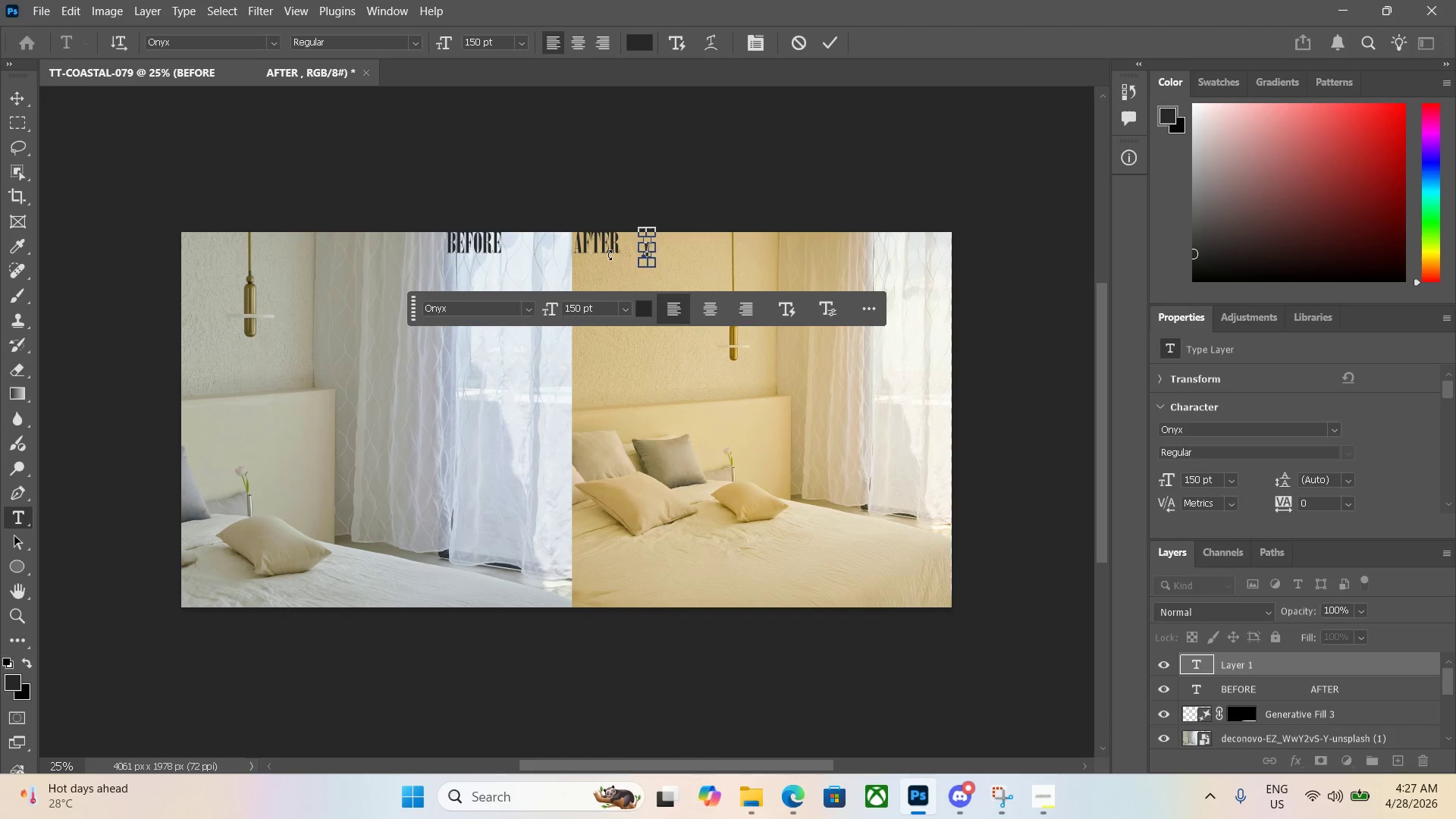 
key(Control+Z)
 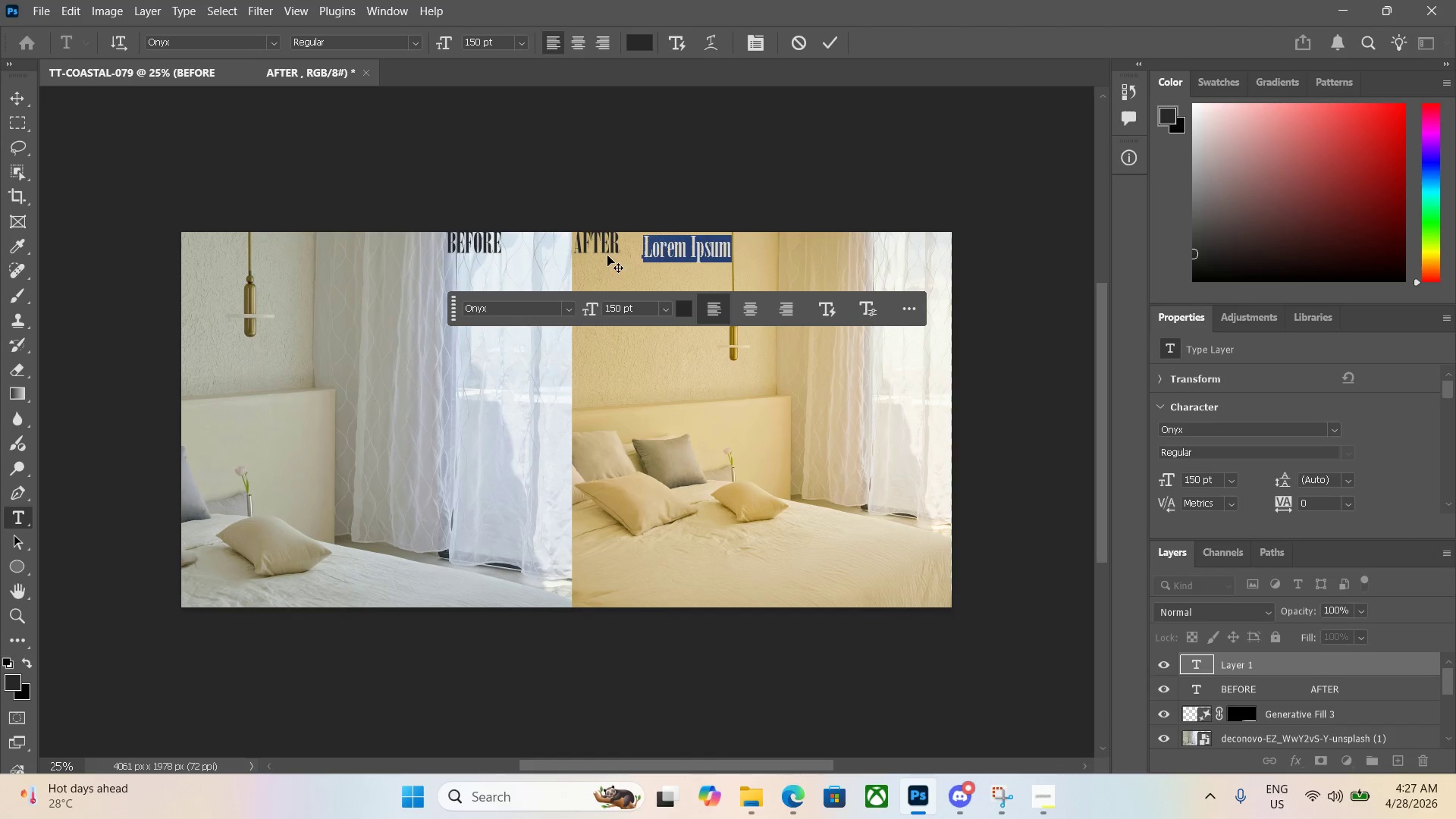 
key(Control+ControlLeft)
 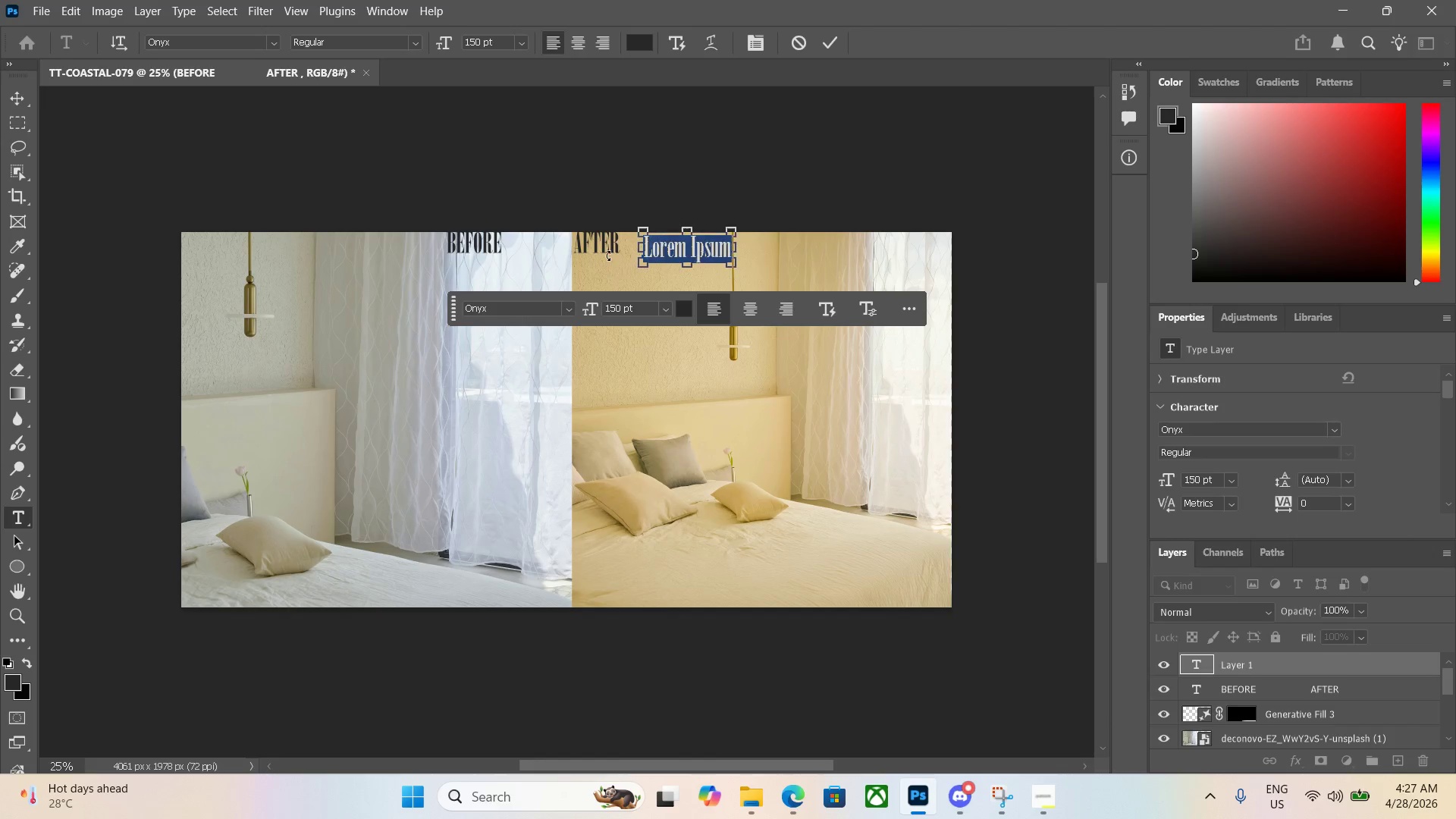 
key(Control+Z)
 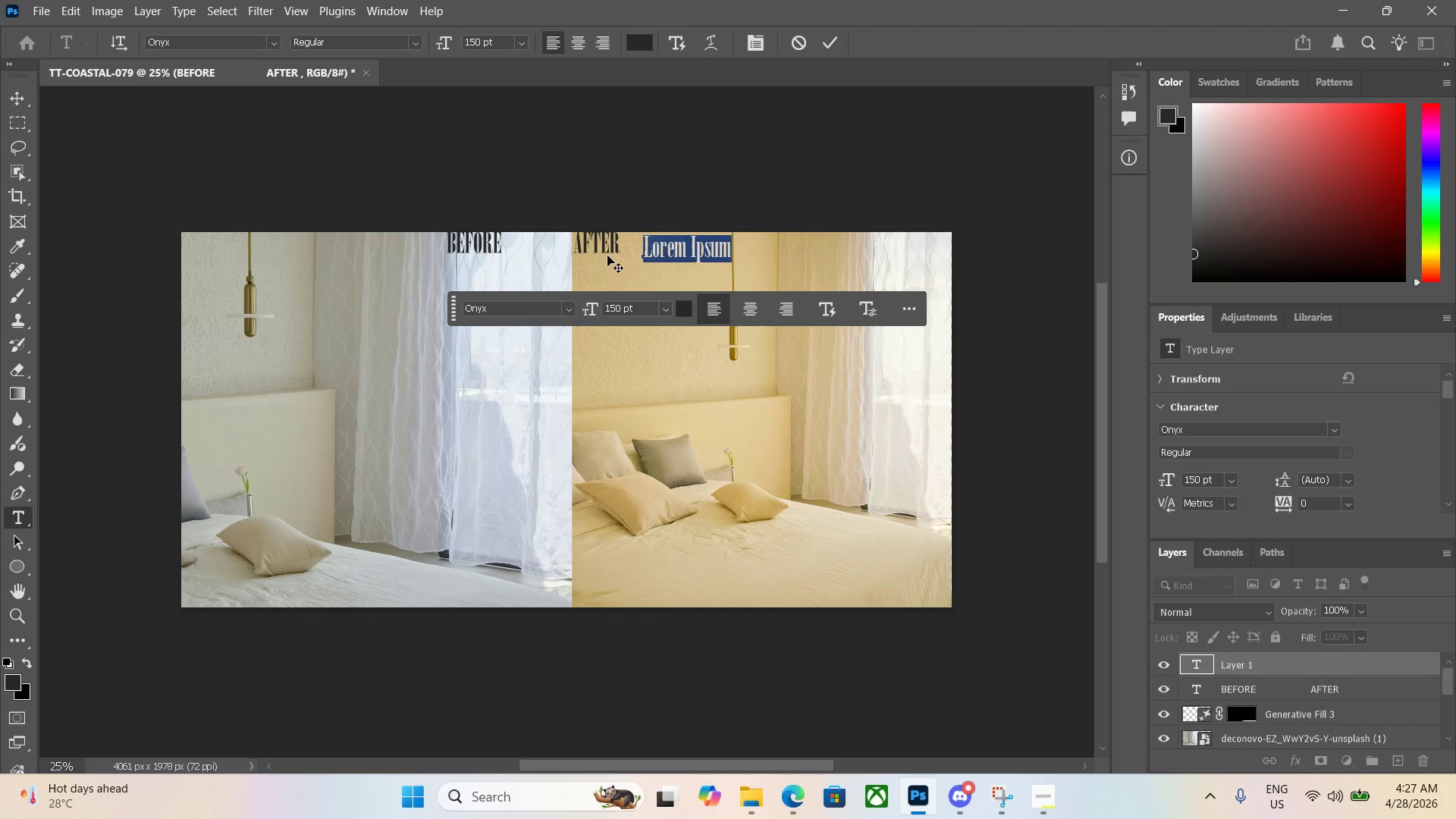 
key(Control+ControlLeft)
 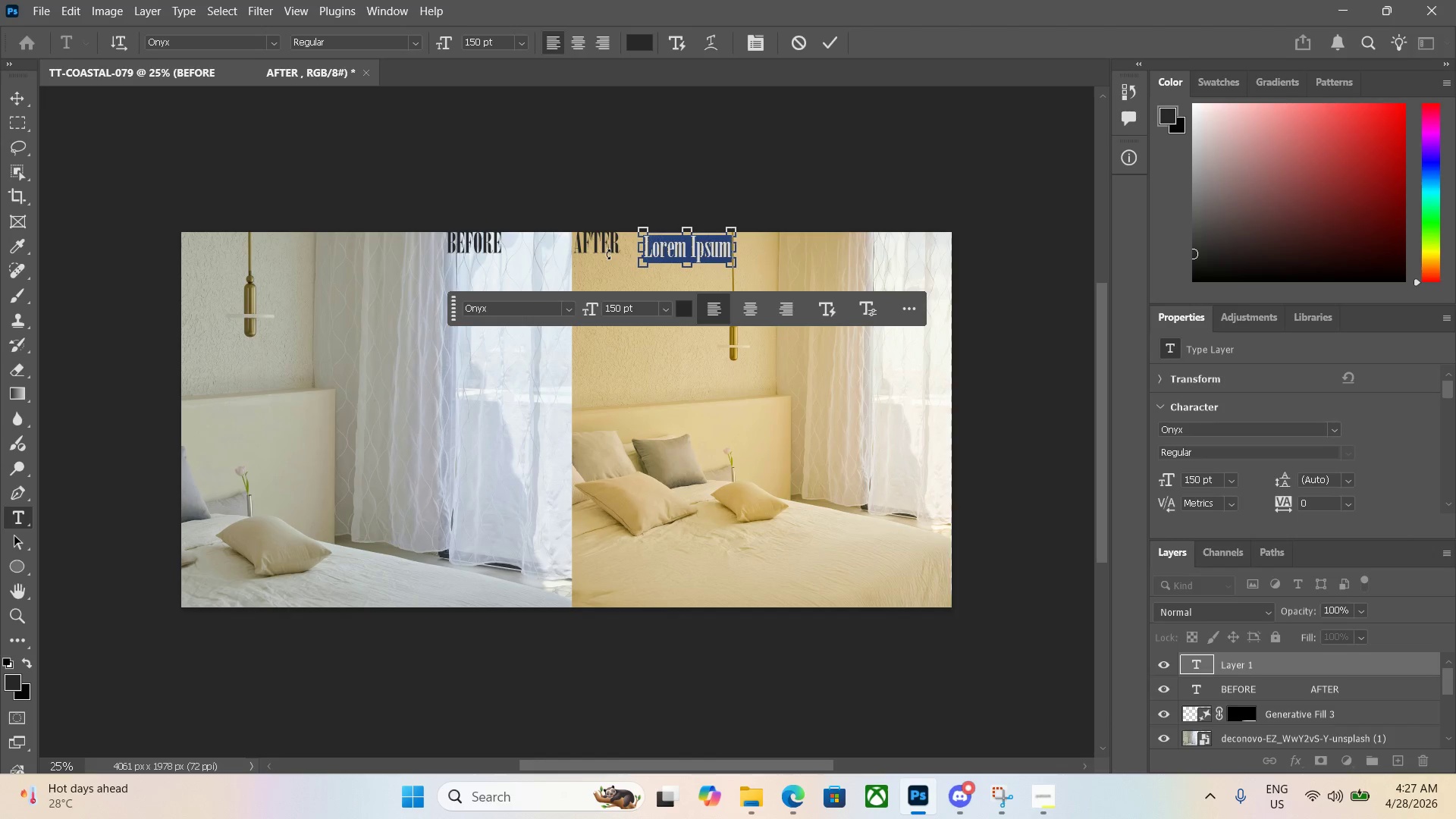 
key(Control+Z)
 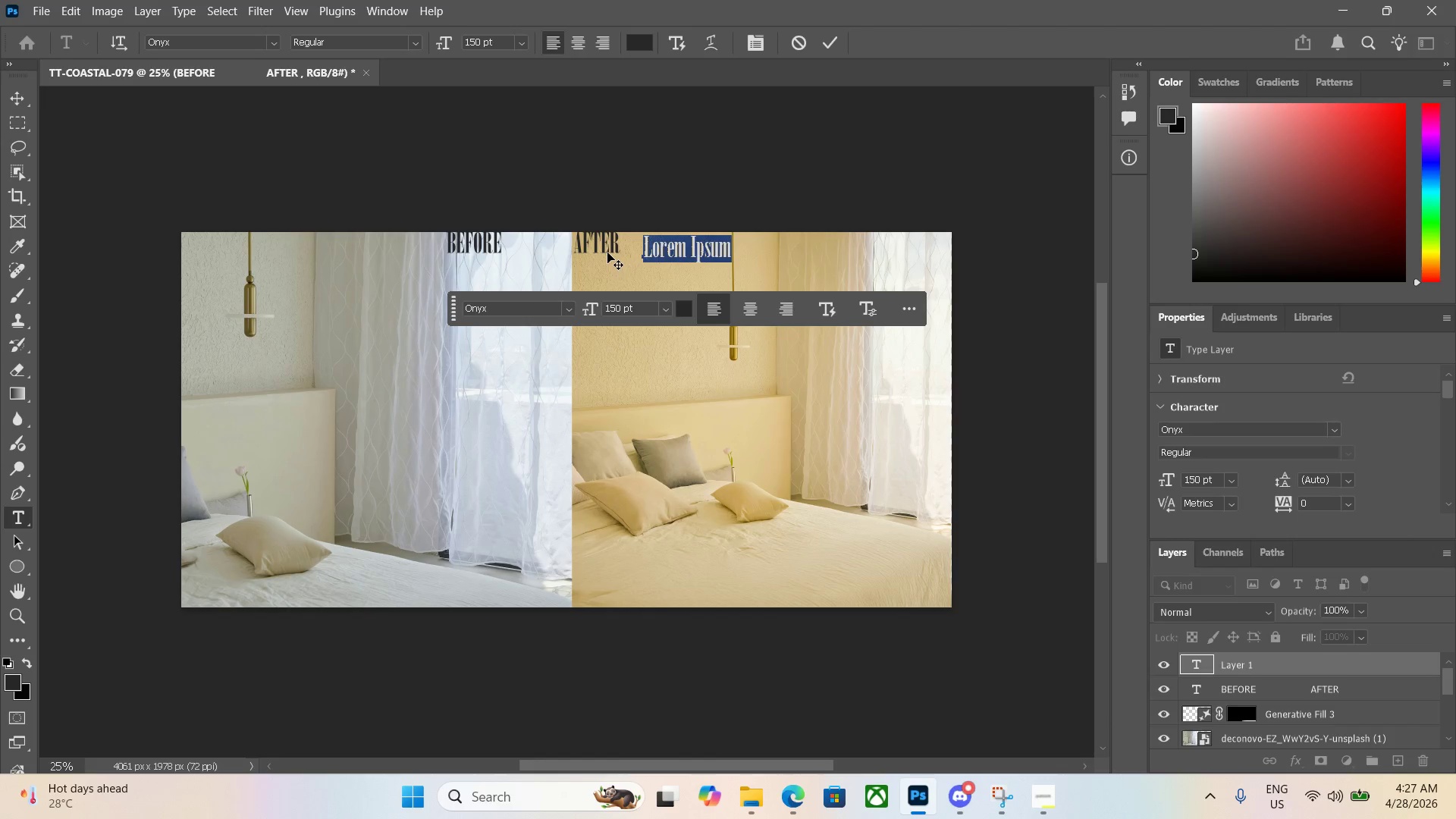 
key(Control+ControlLeft)
 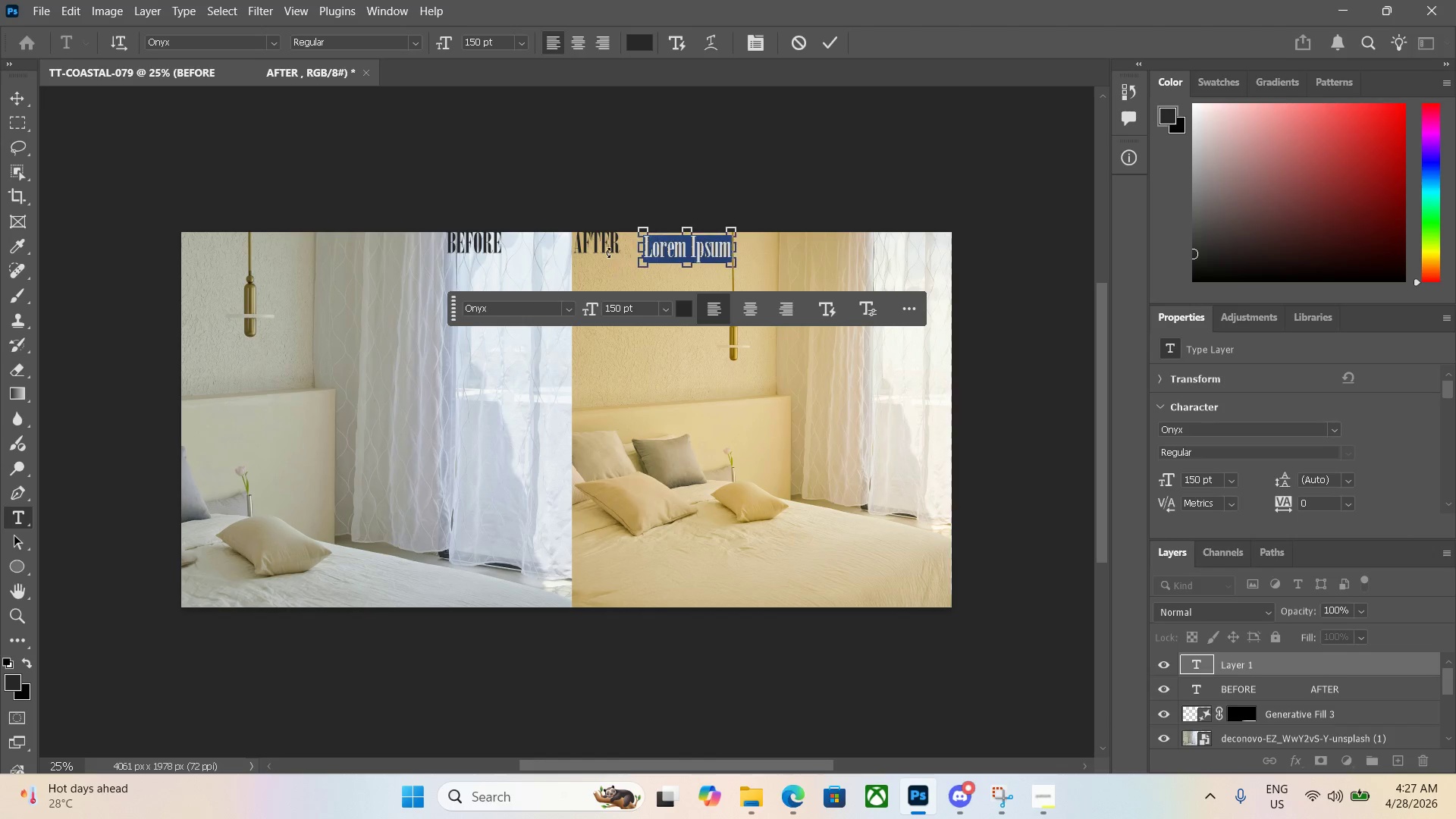 
key(Control+Z)
 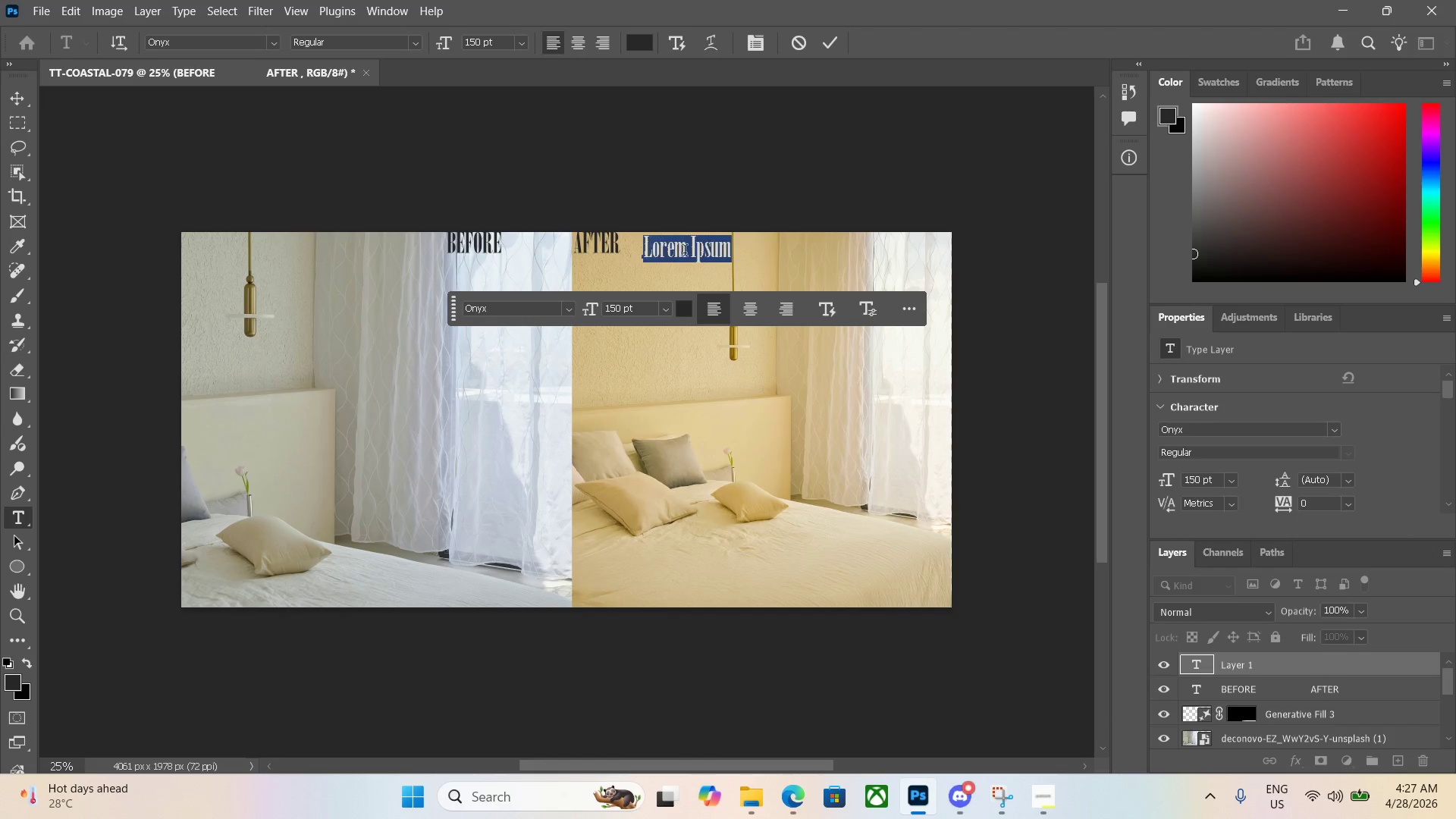 
left_click([685, 251])
 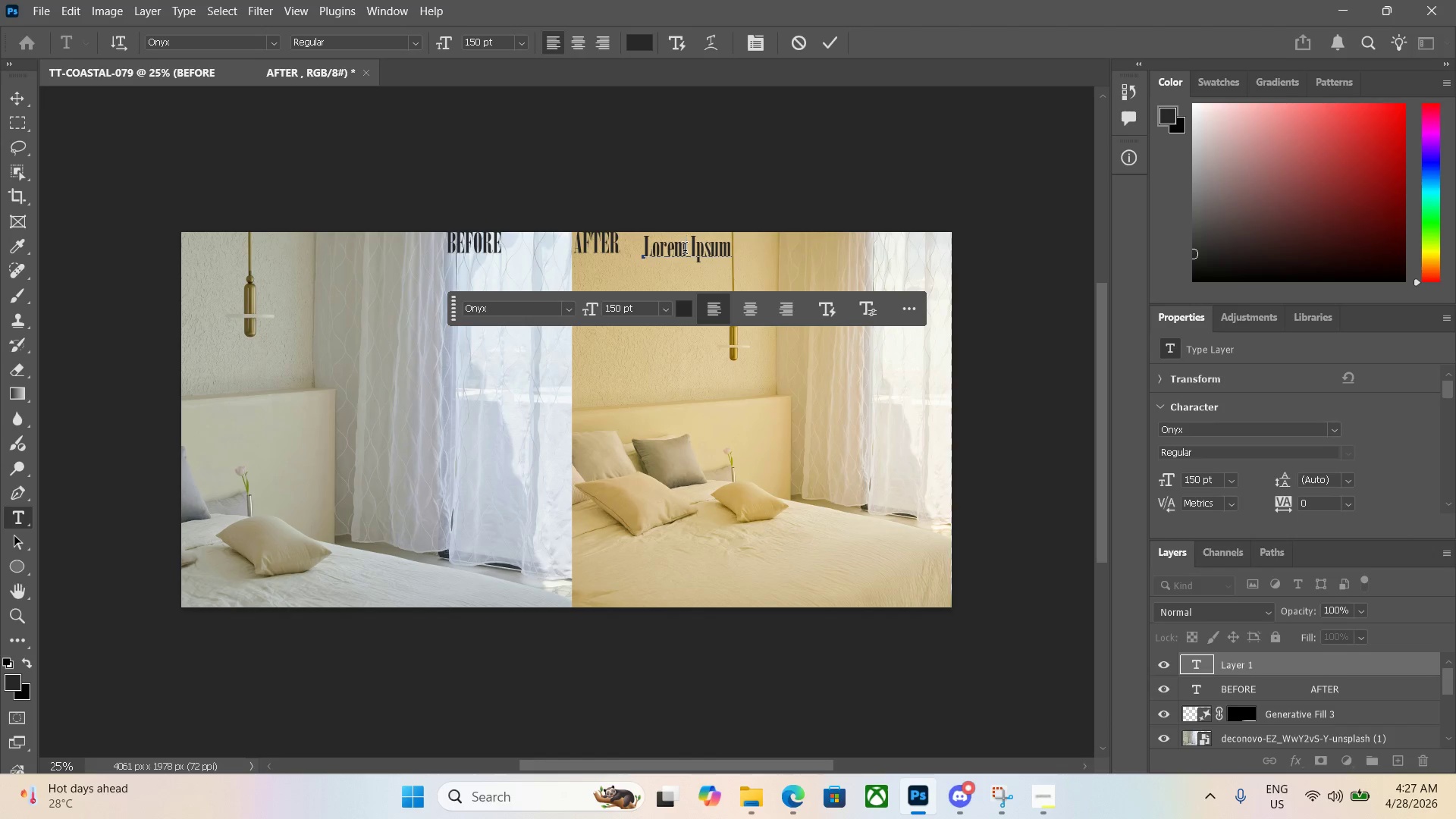 
key(Backspace)
 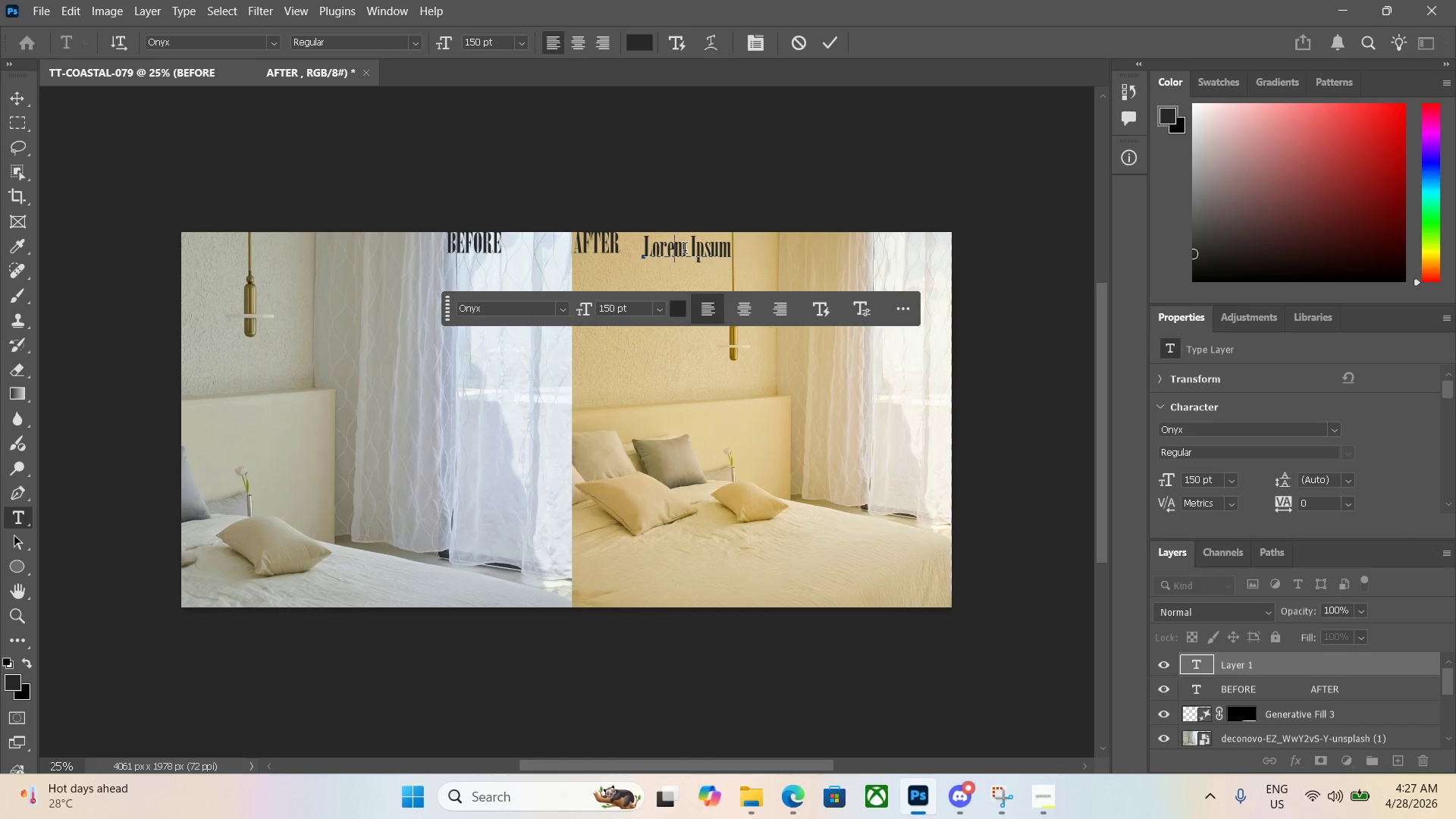 
key(Backspace)
 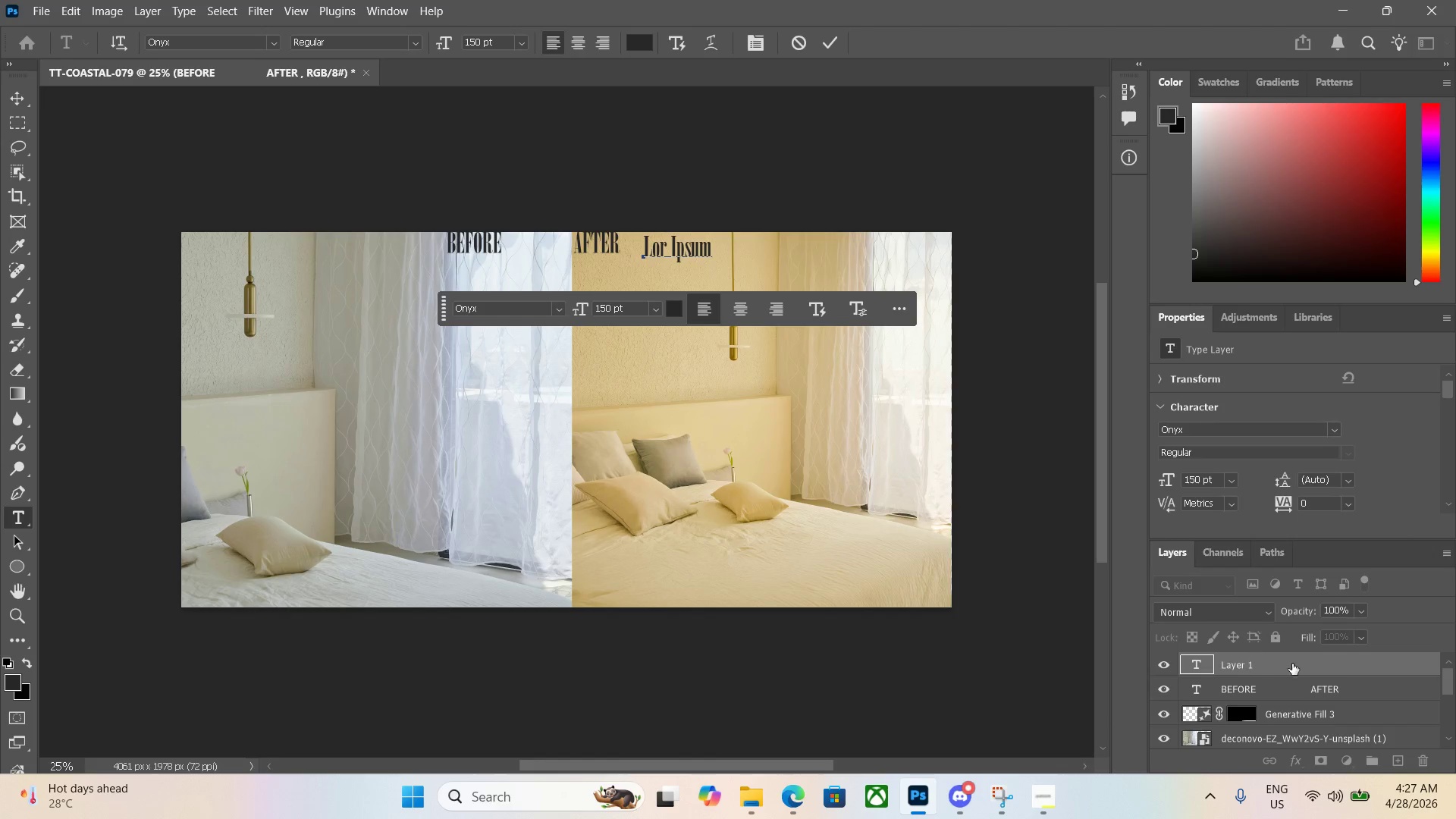 
left_click([1293, 668])
 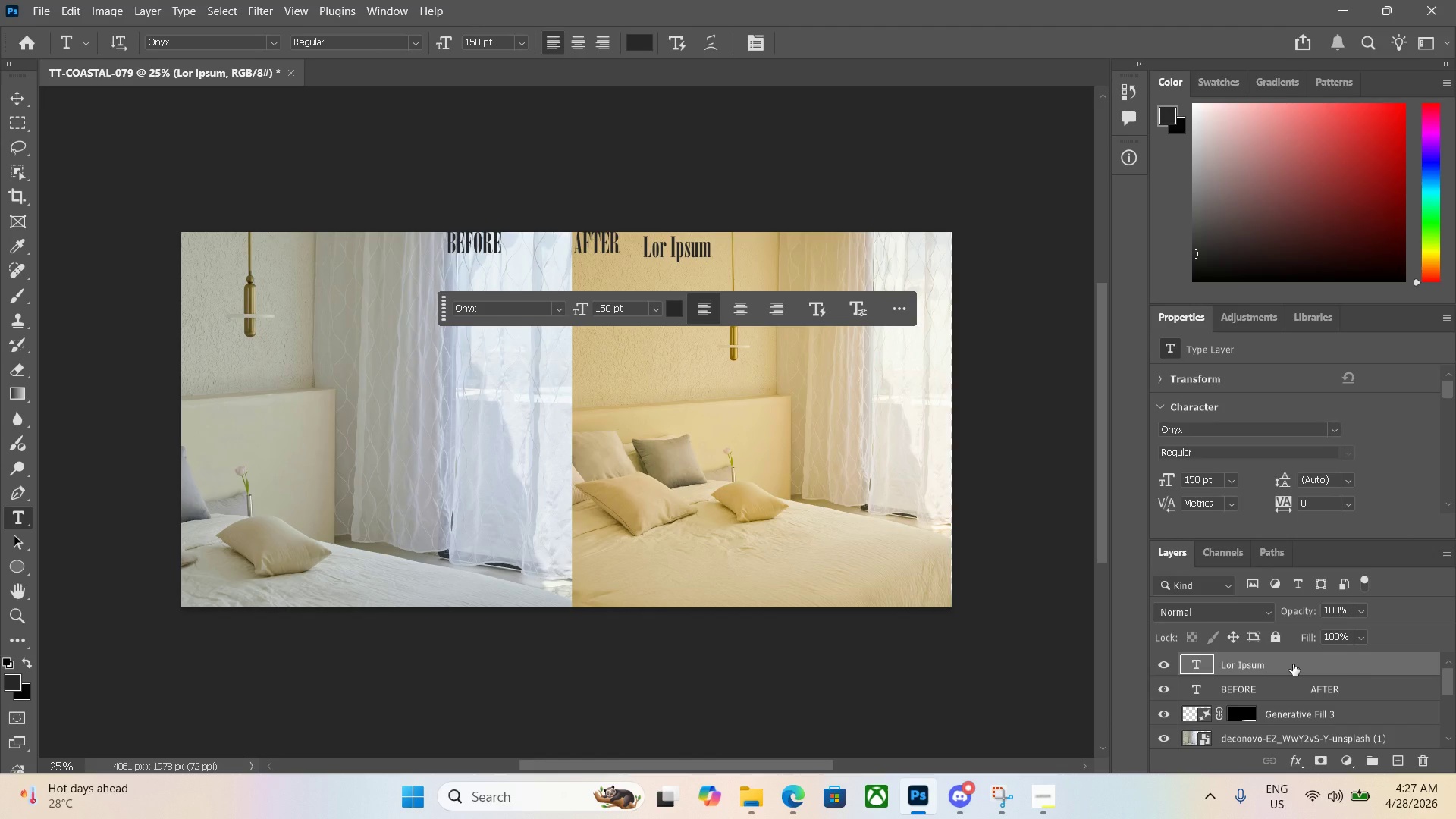 
key(Delete)
 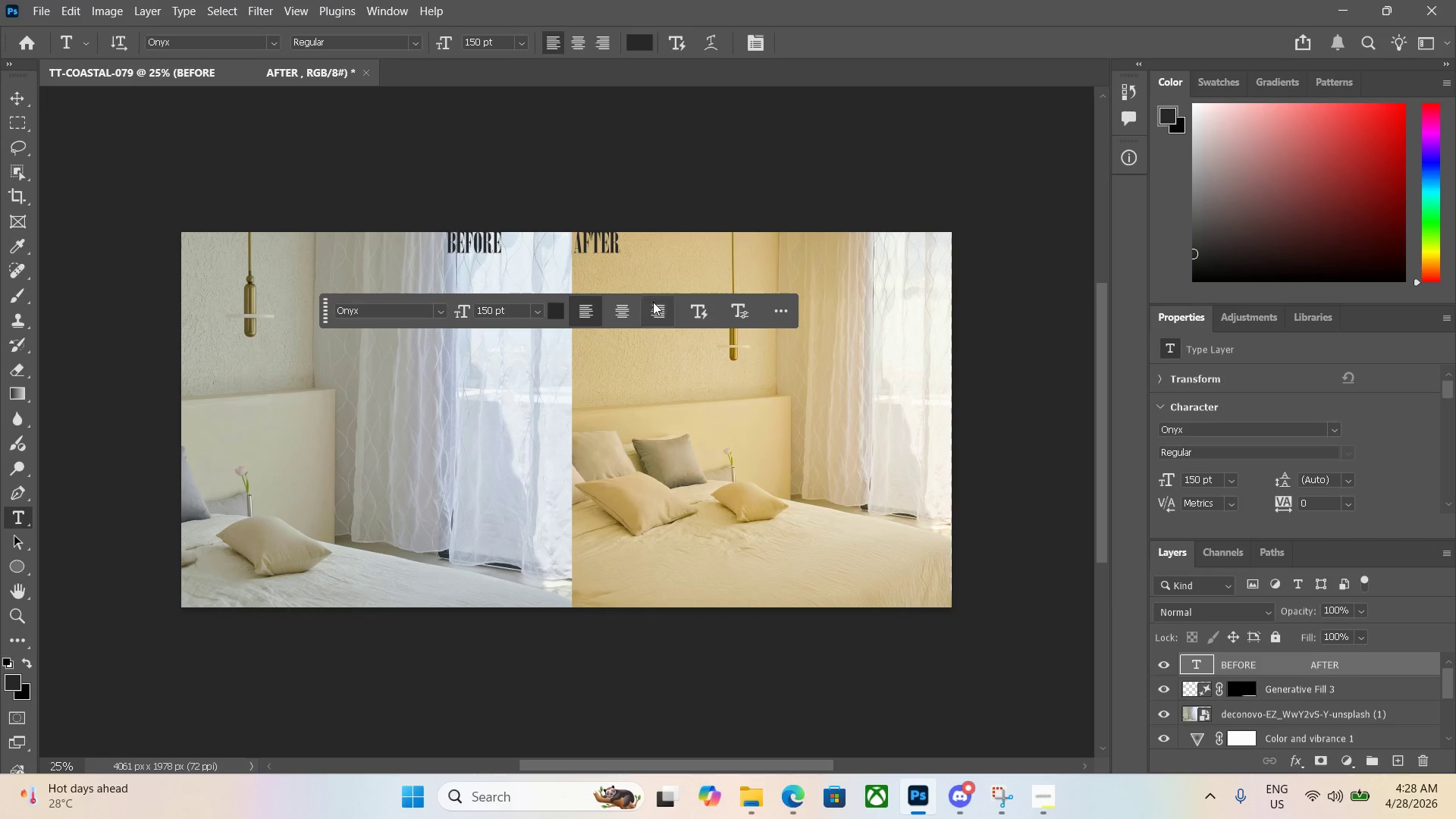 
key(V)
 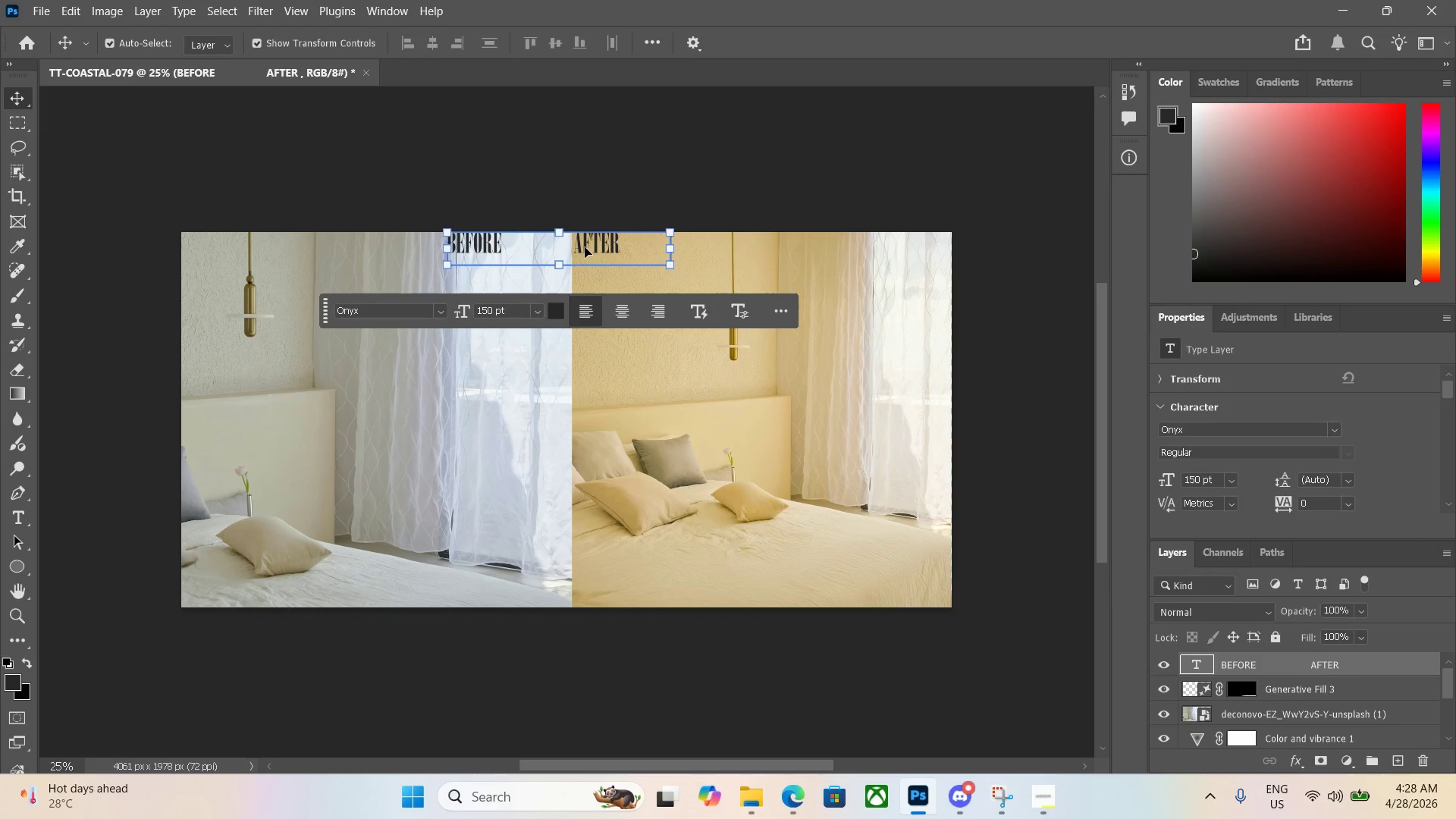 
left_click_drag(start_coordinate=[585, 246], to_coordinate=[611, 256])
 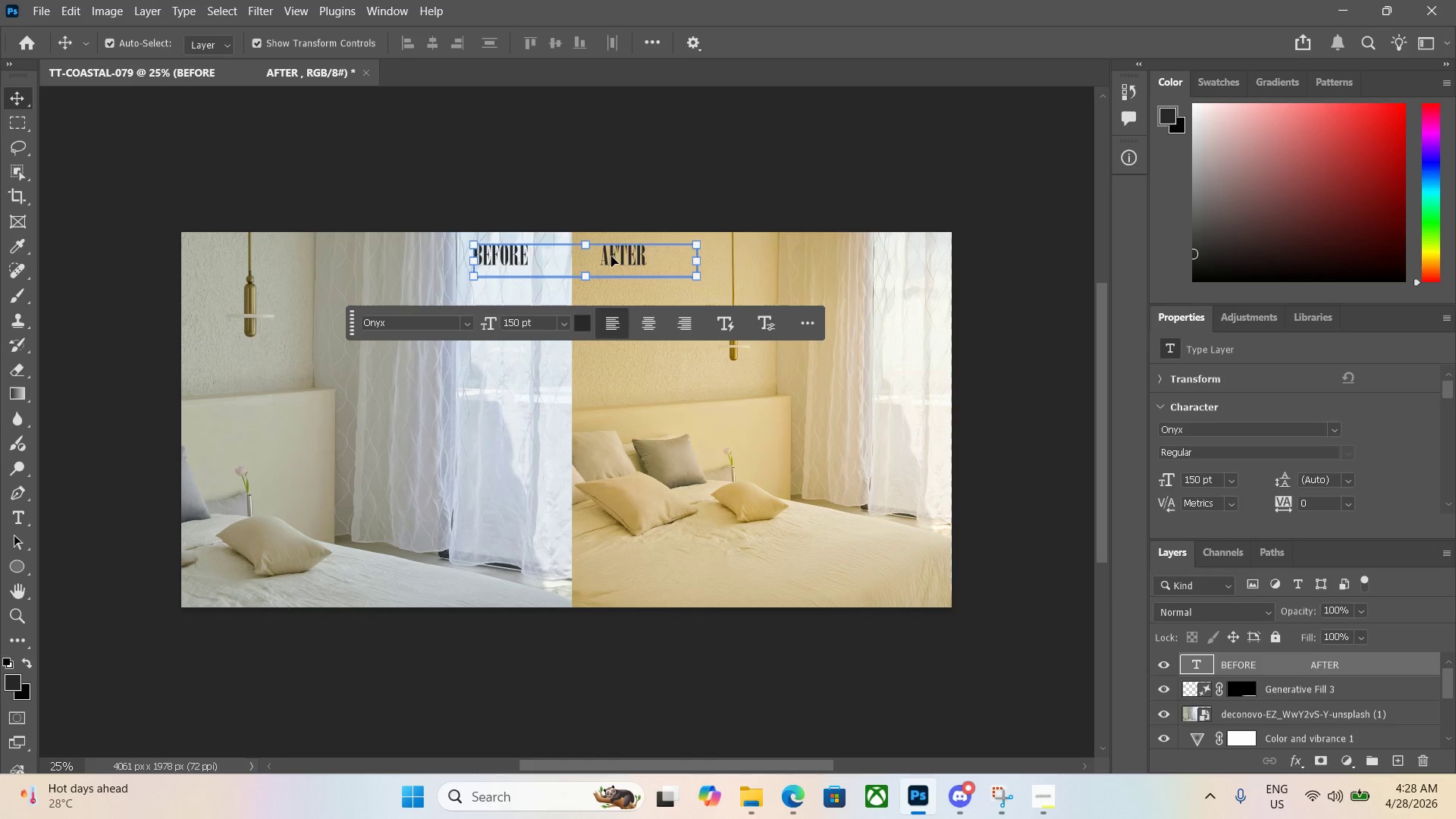 
key(Enter)
 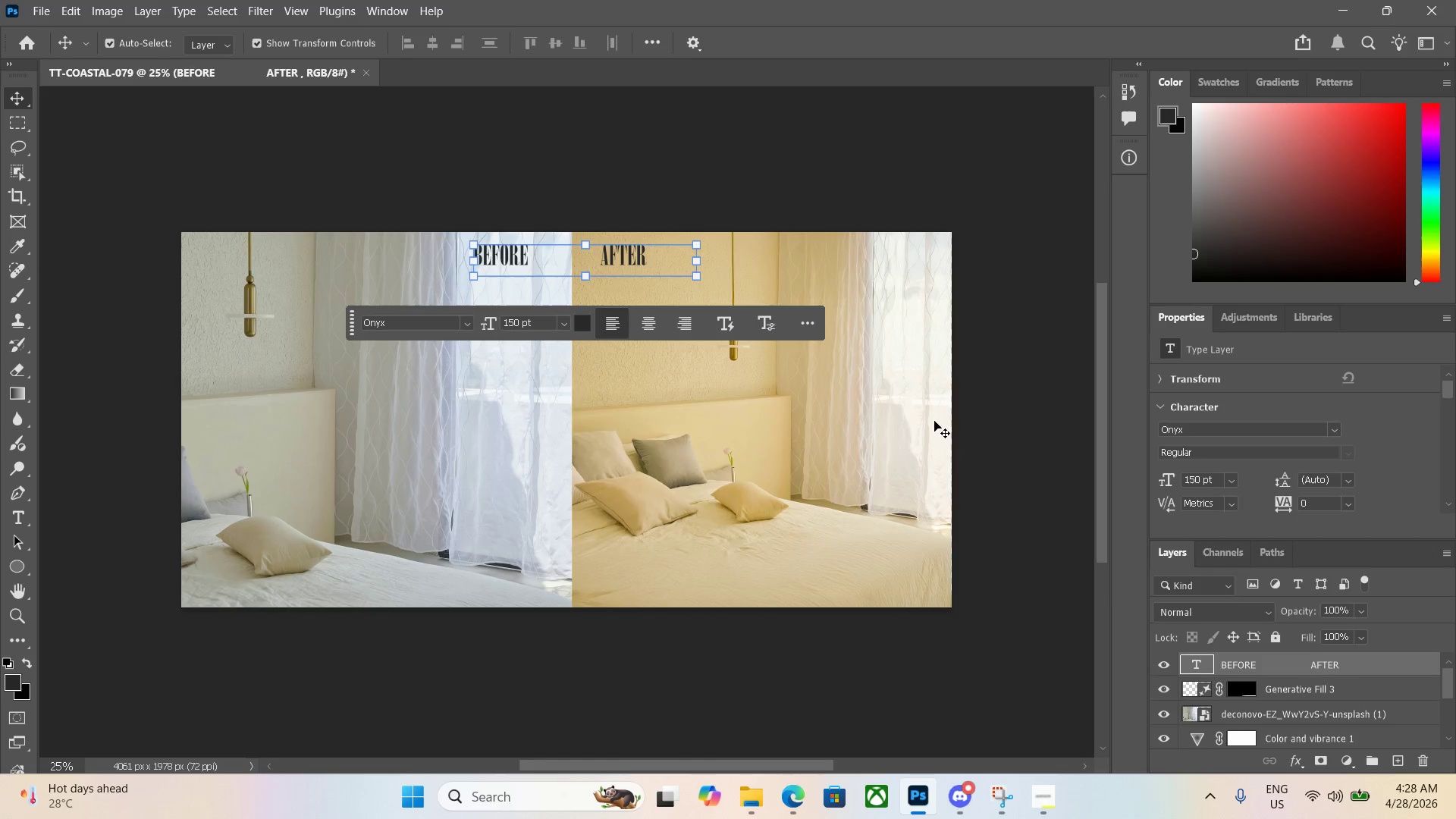 
key(Alt+Control+Shift+W)
 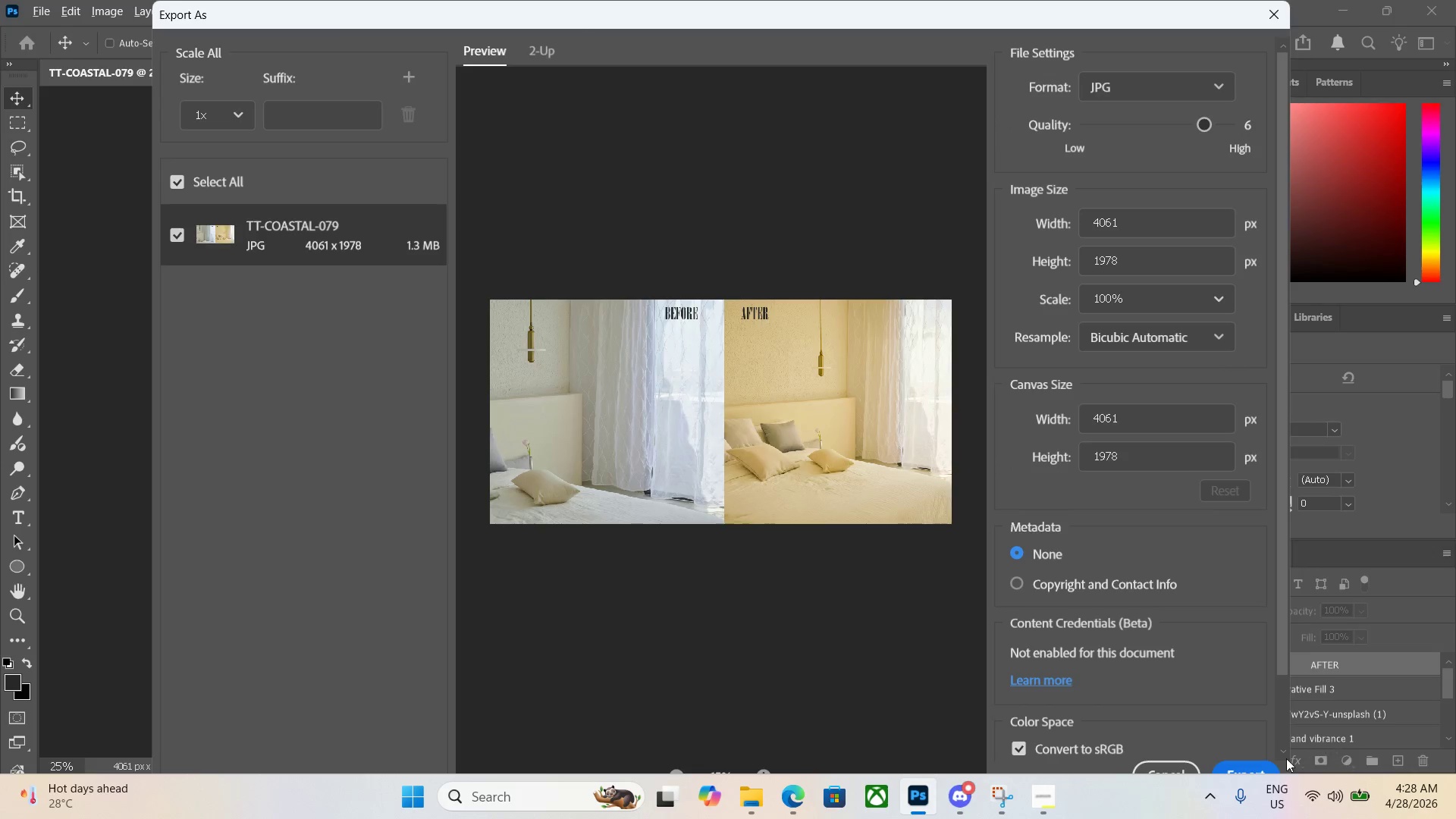 
left_click([1257, 764])
 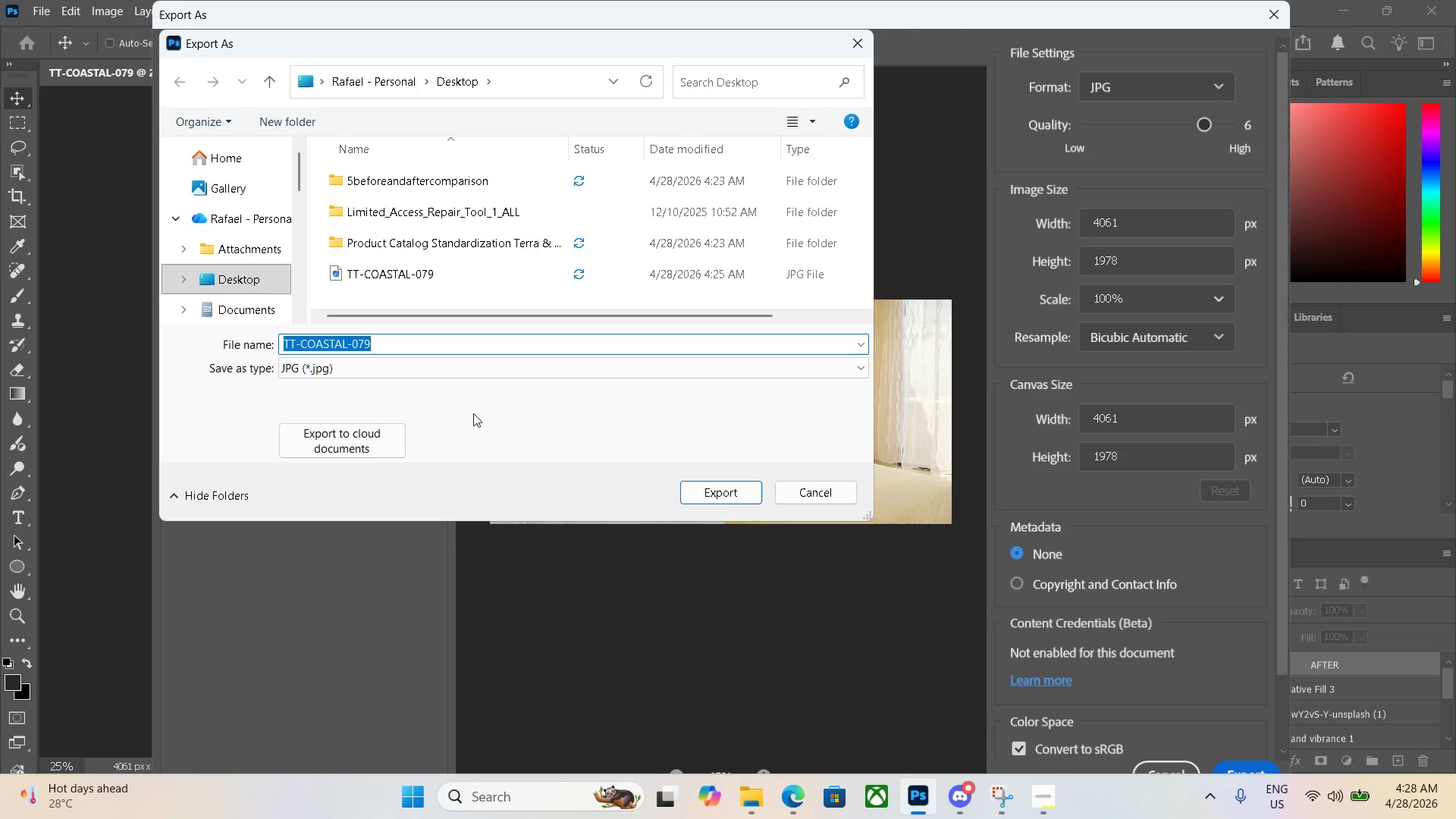 
key(ArrowLeft)
 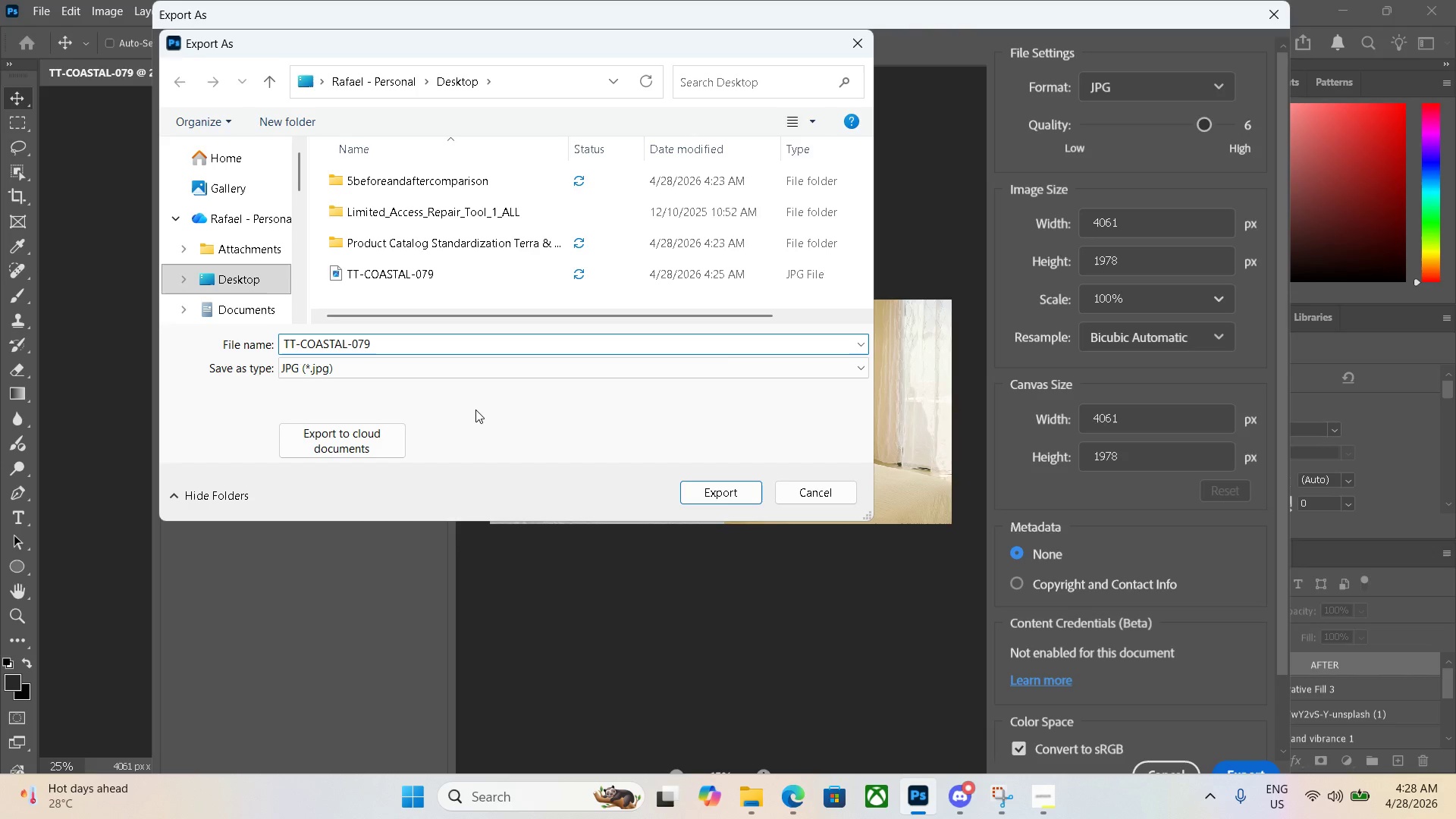 
type(BEFORE_AFTER_)
 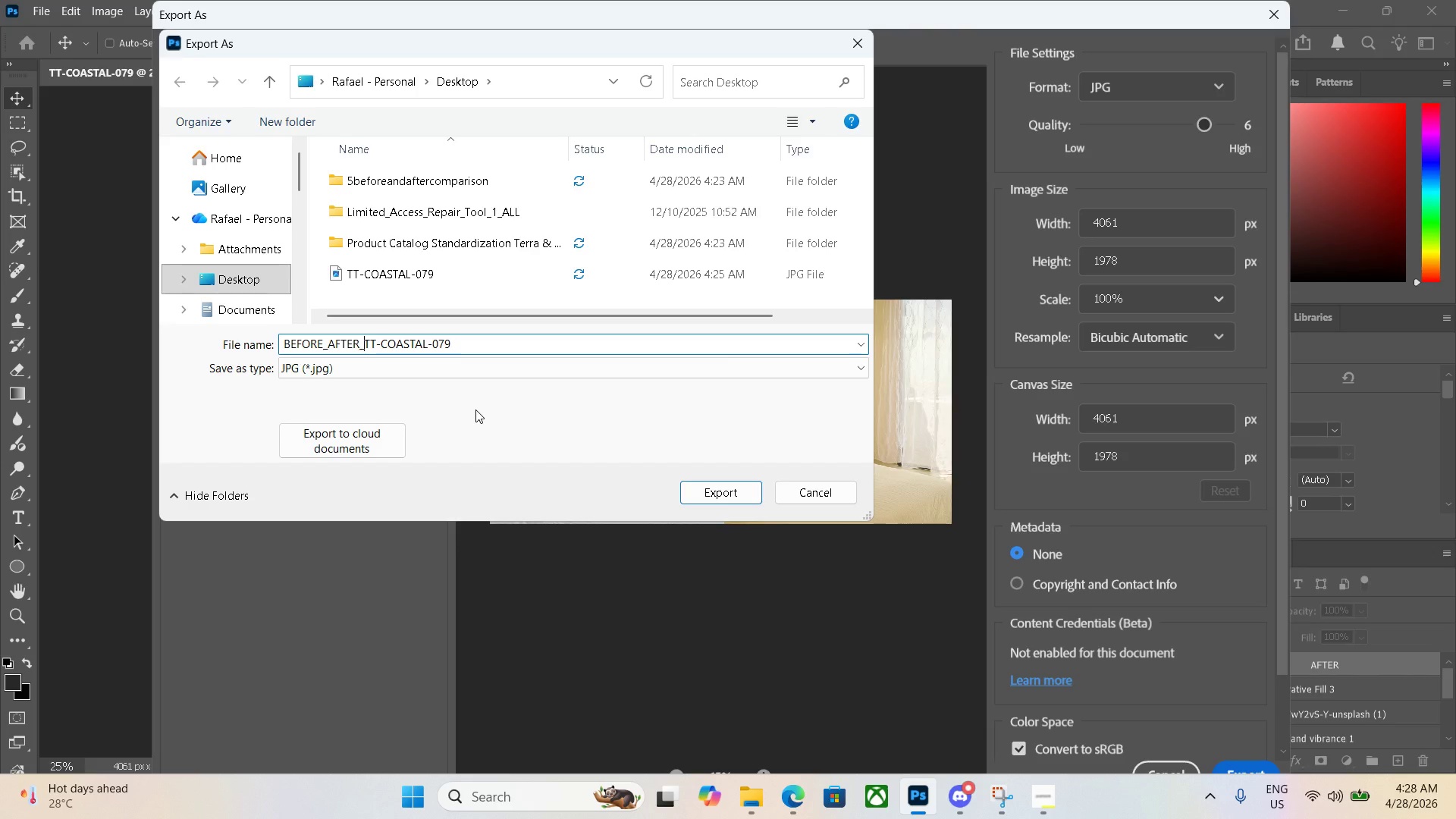 
key(Enter)
 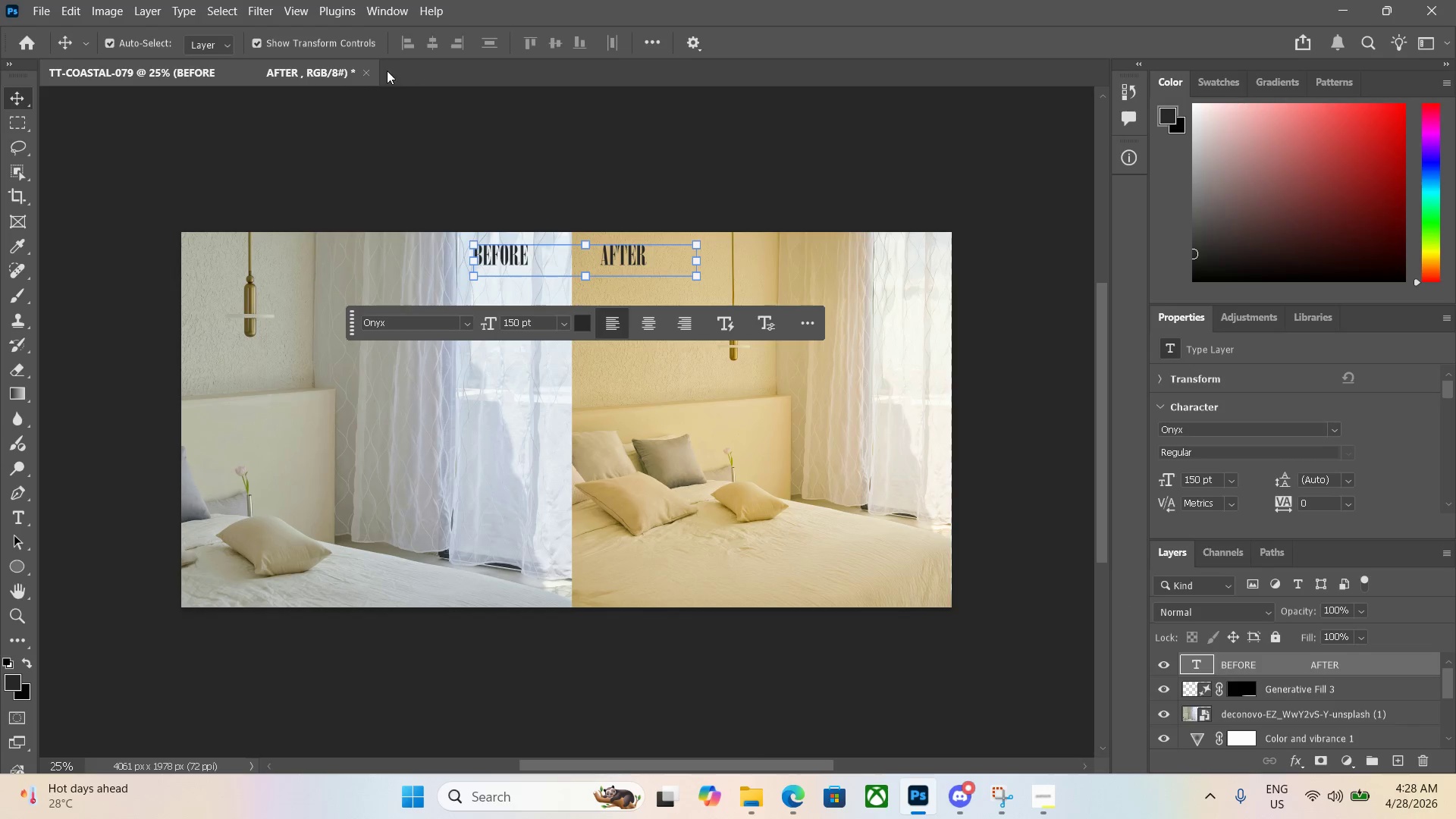 
left_click([371, 68])
 